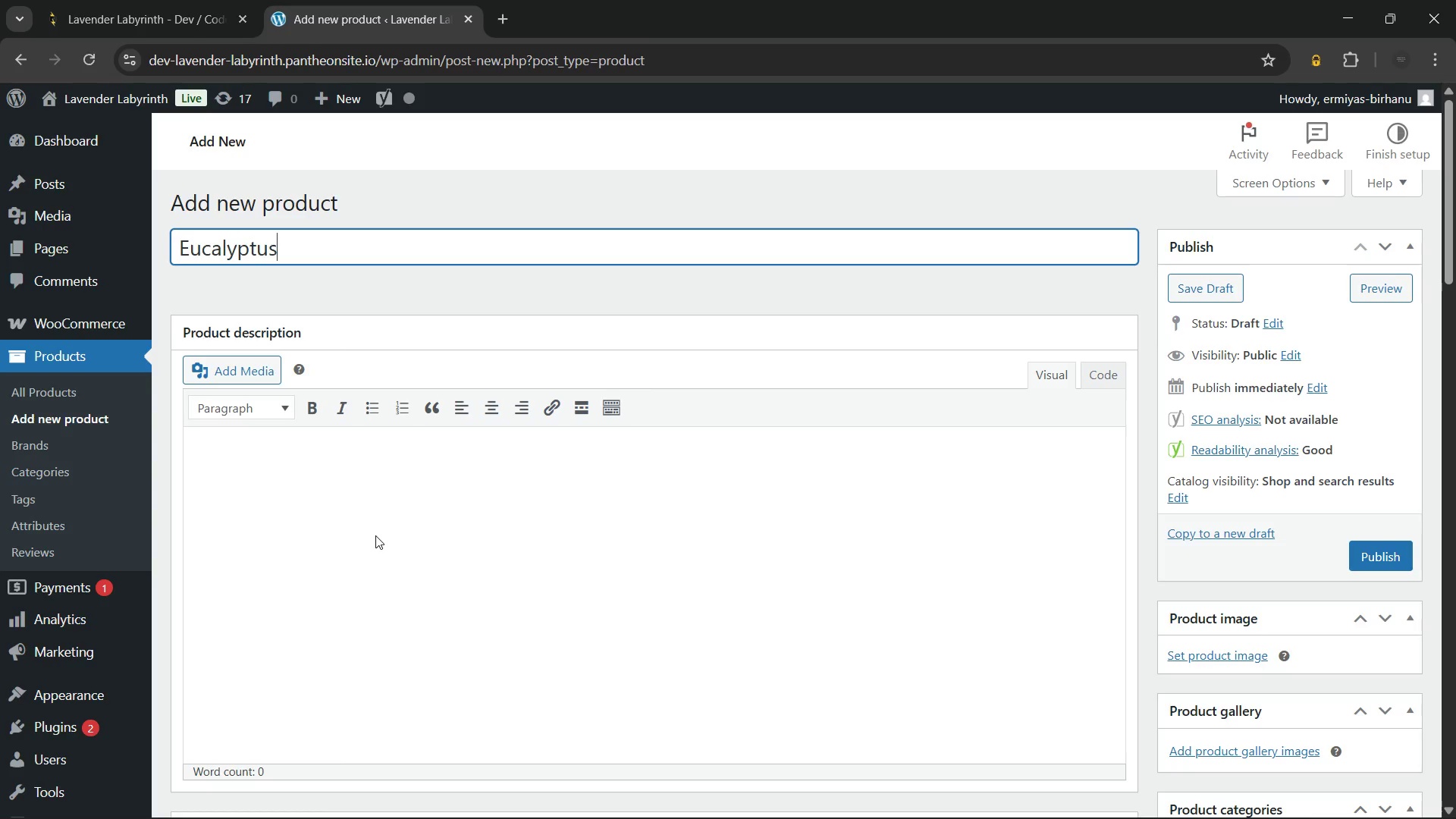 
type( Mat Spray: )
 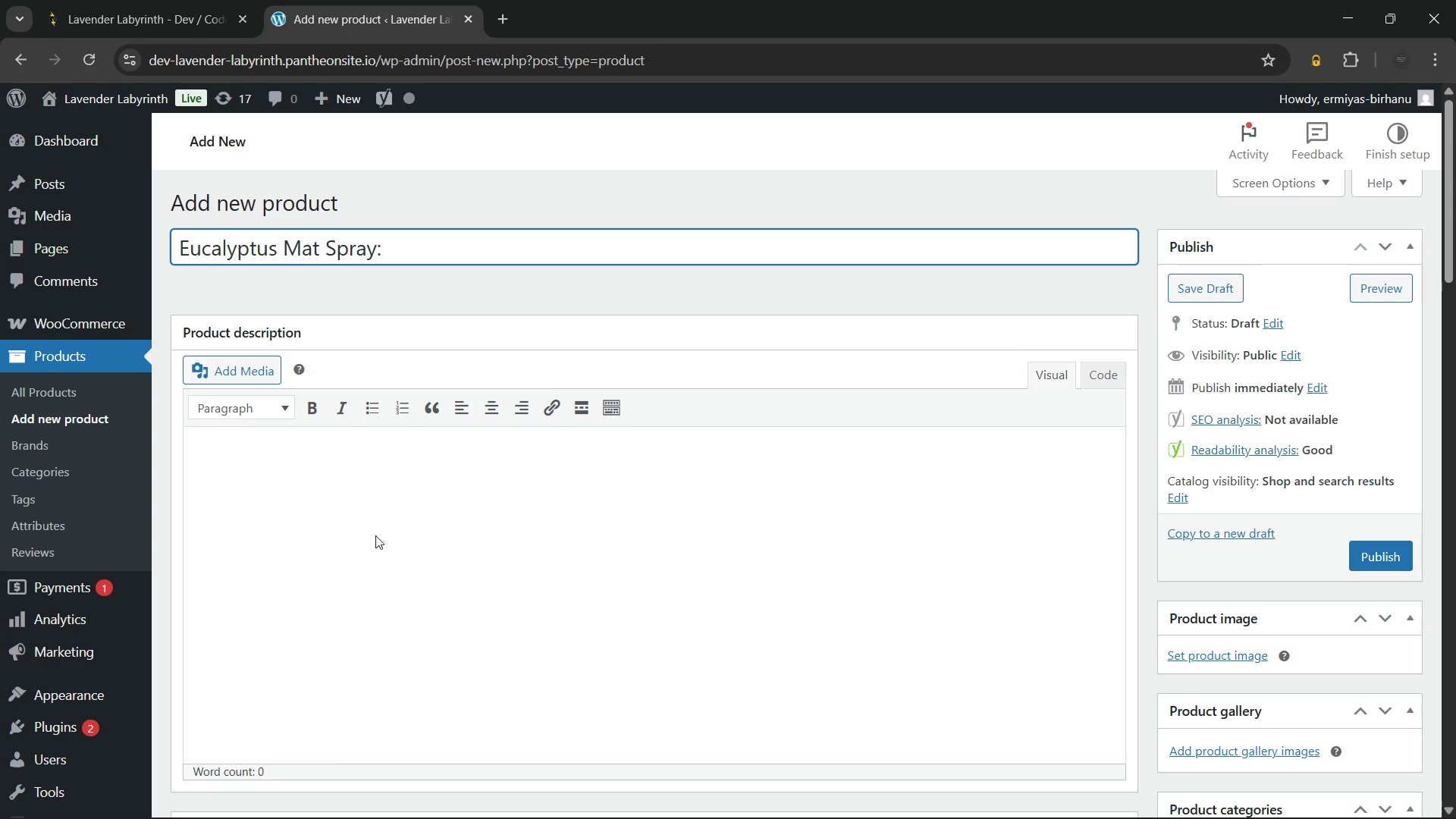 
wait(6.92)
 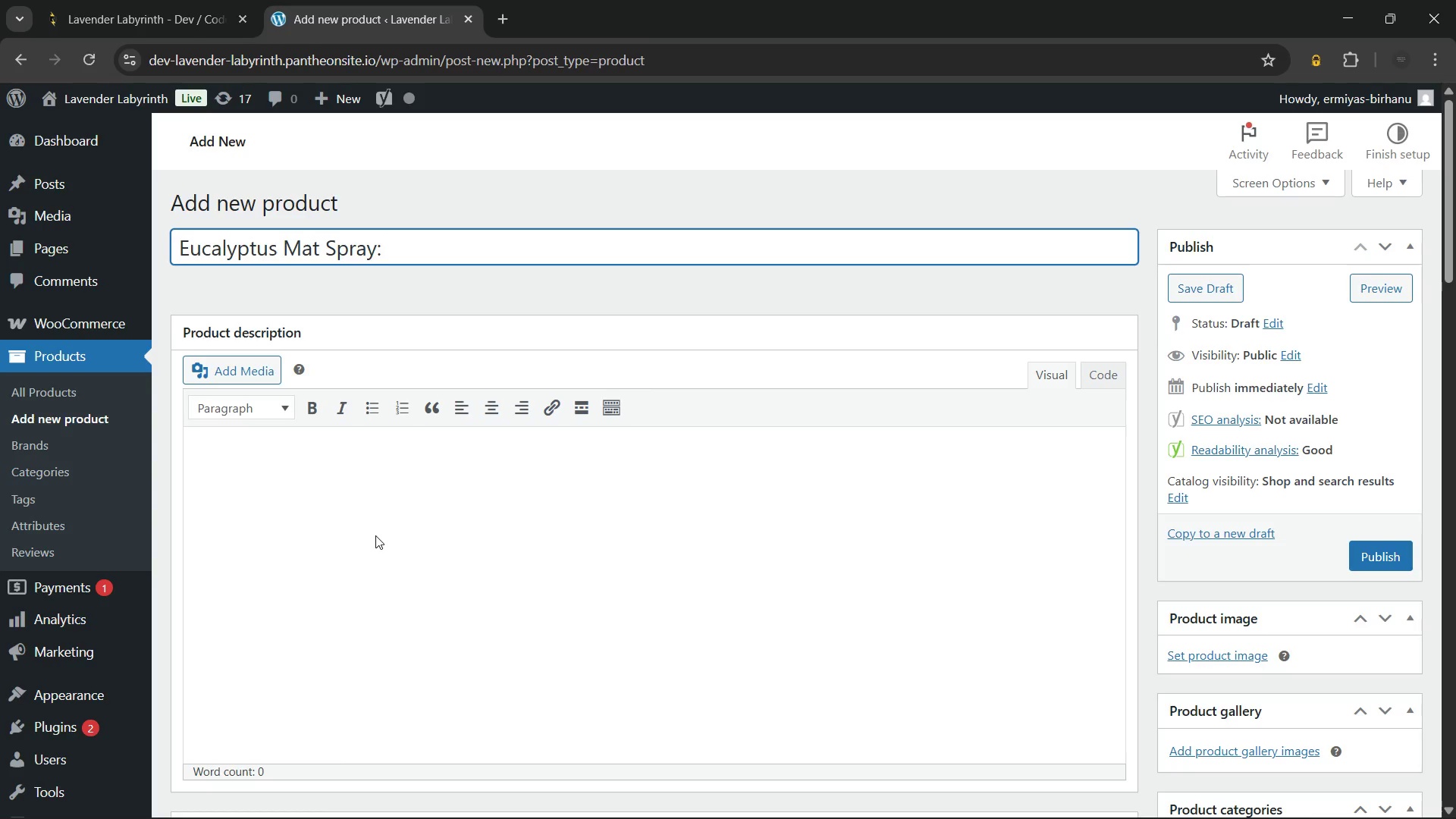 
type(Sustainable Meditation Gear)
 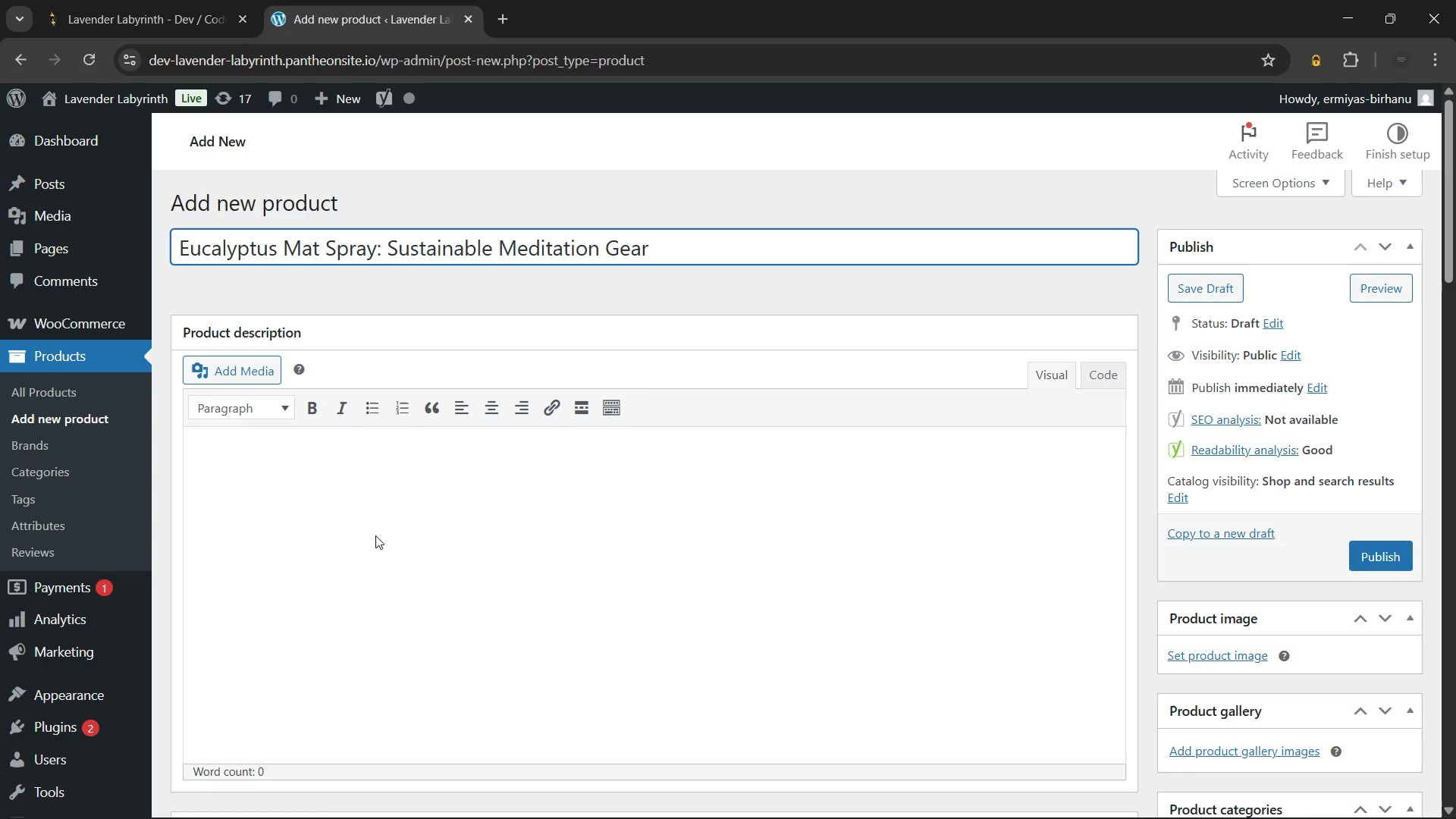 
left_click([375, 535])
 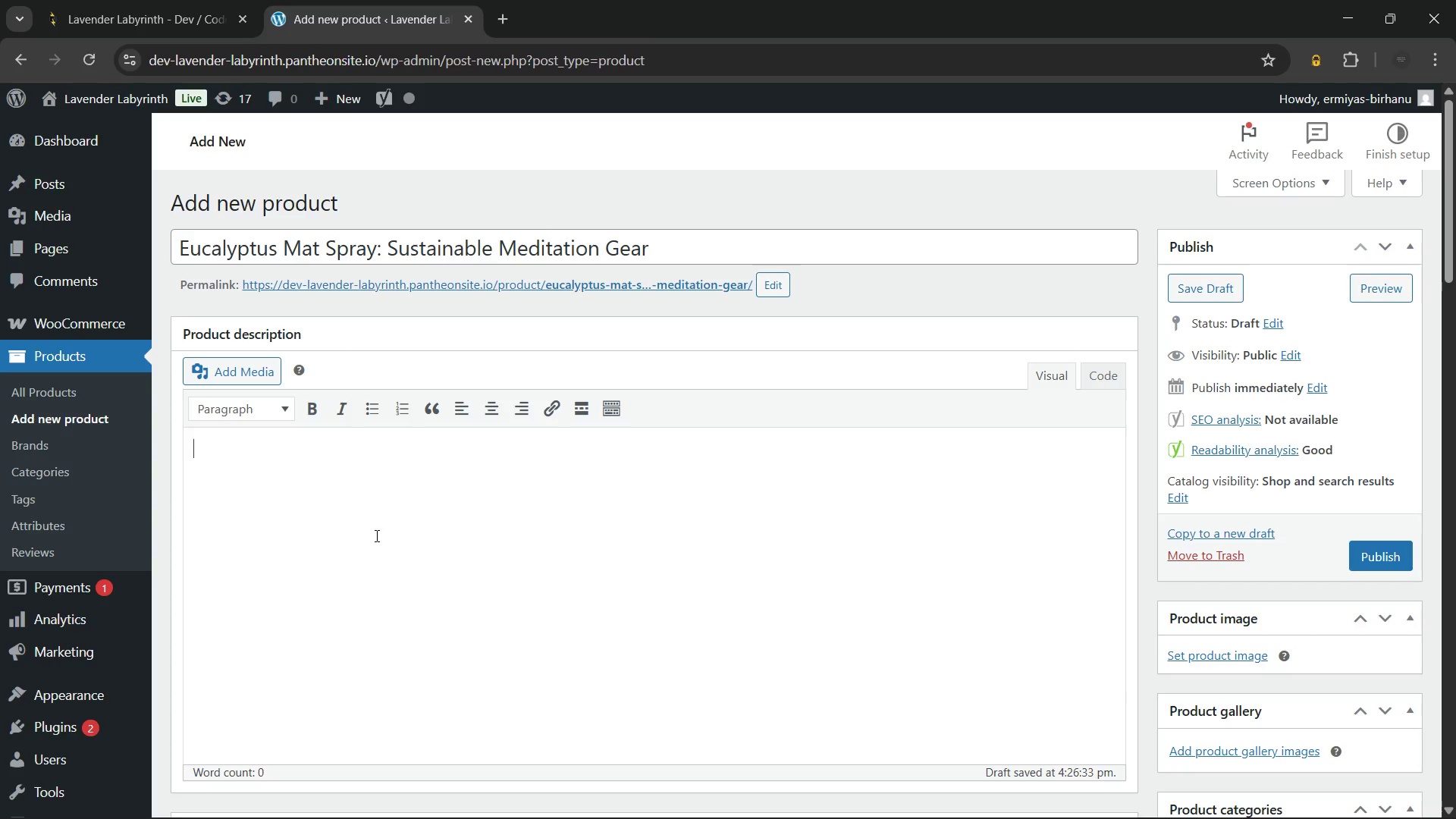 
wait(107.34)
 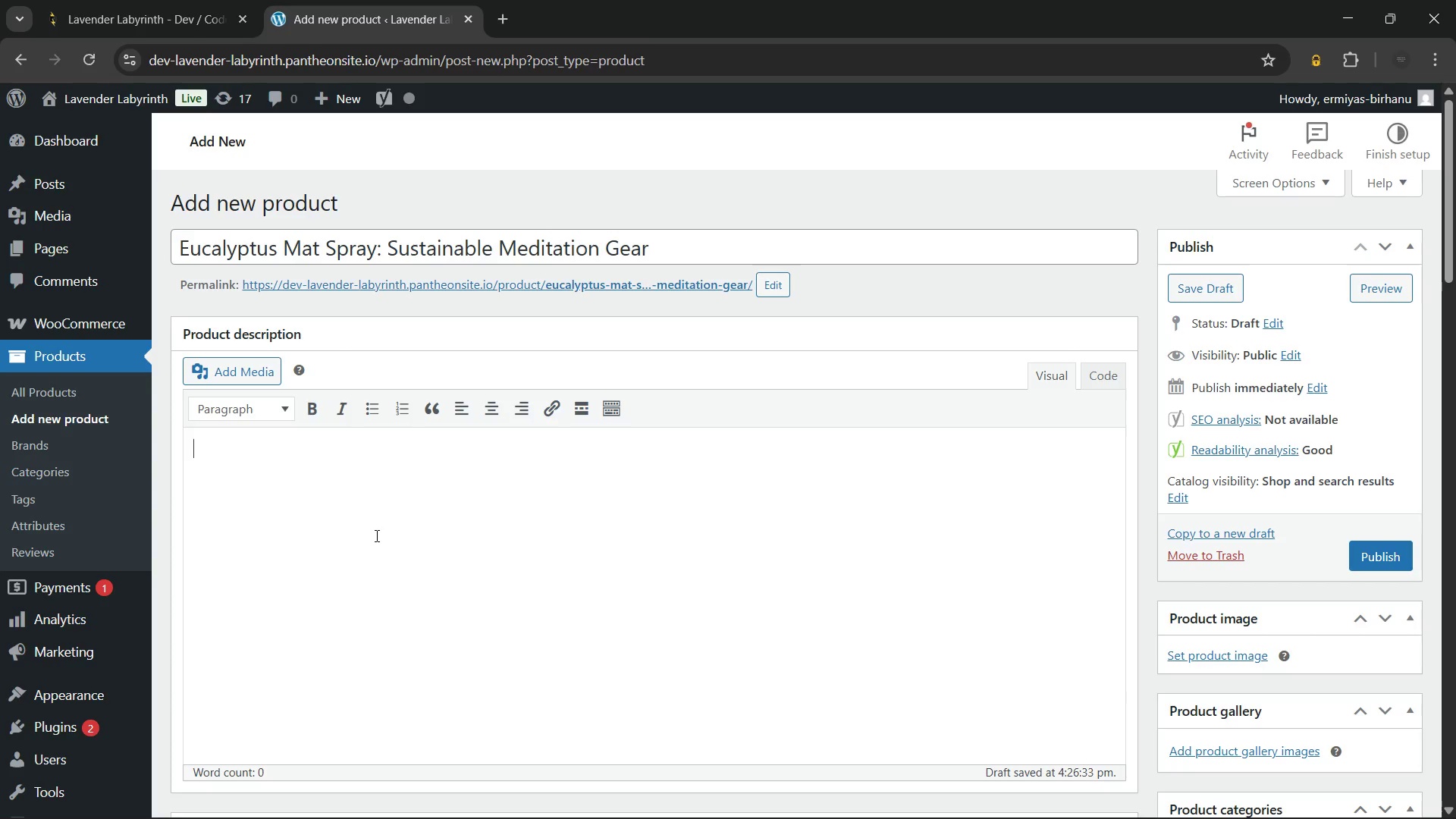 
left_click([375, 535])
 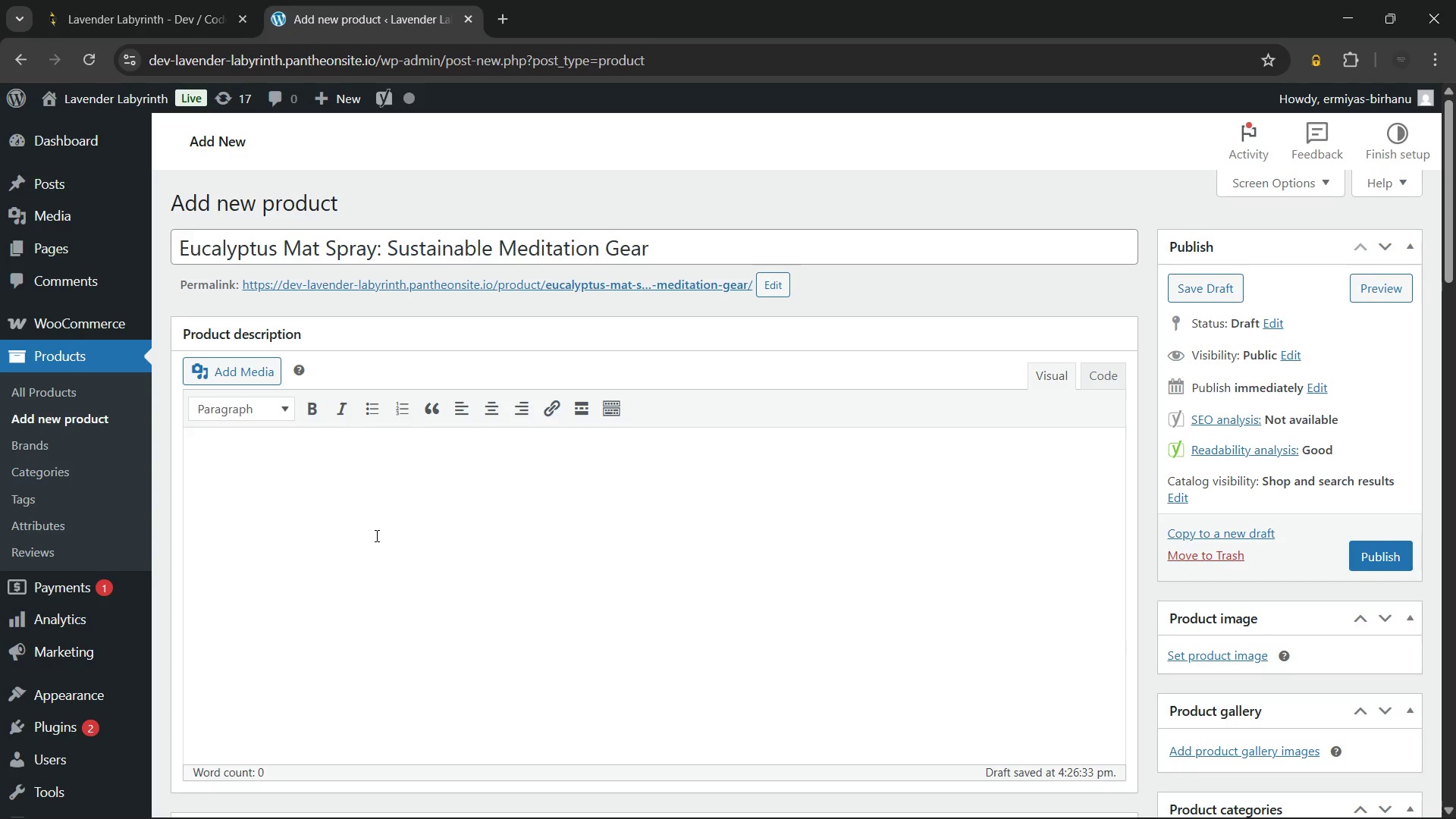 
wait(24.22)
 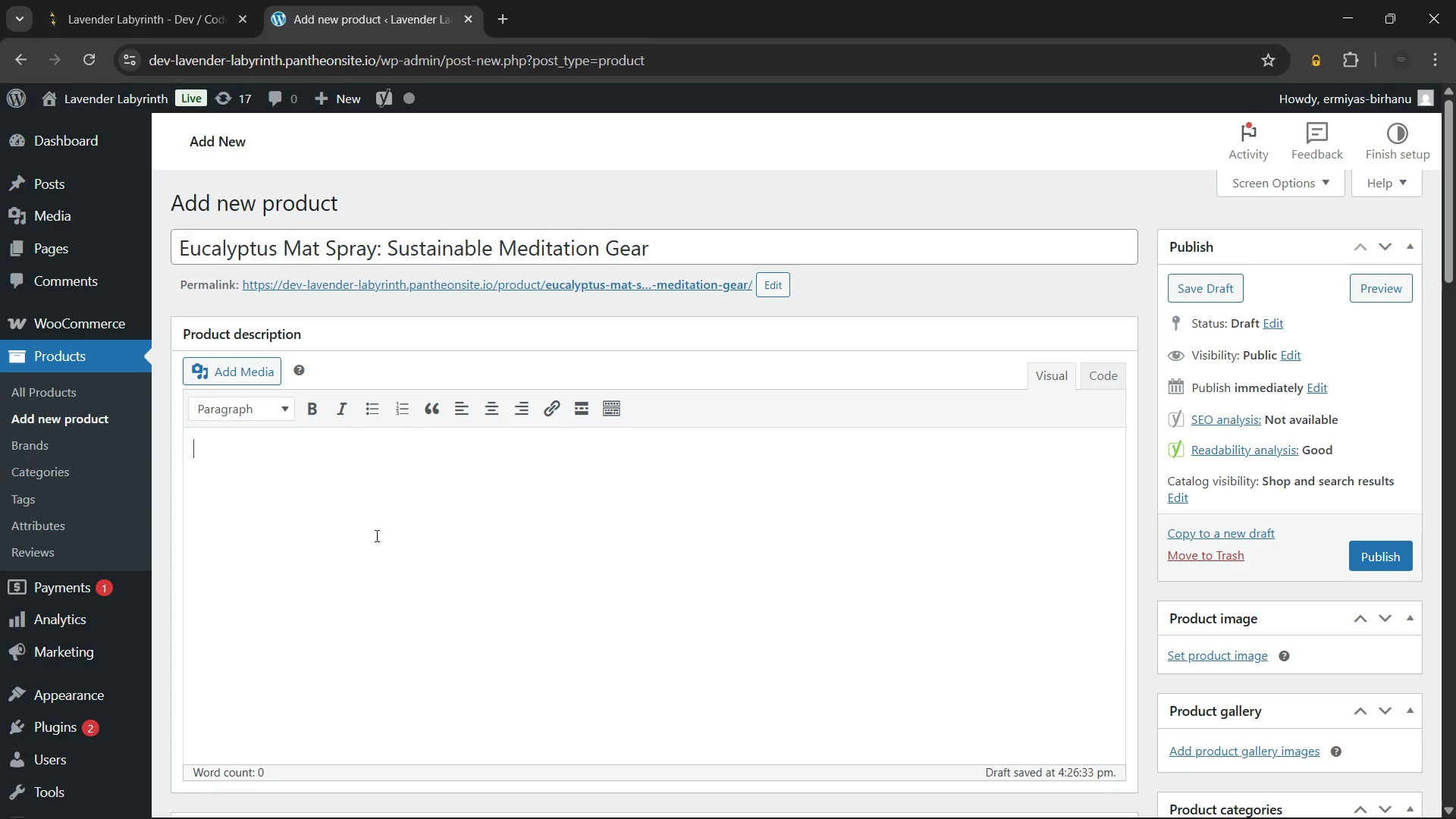 
key(Shift+S)
 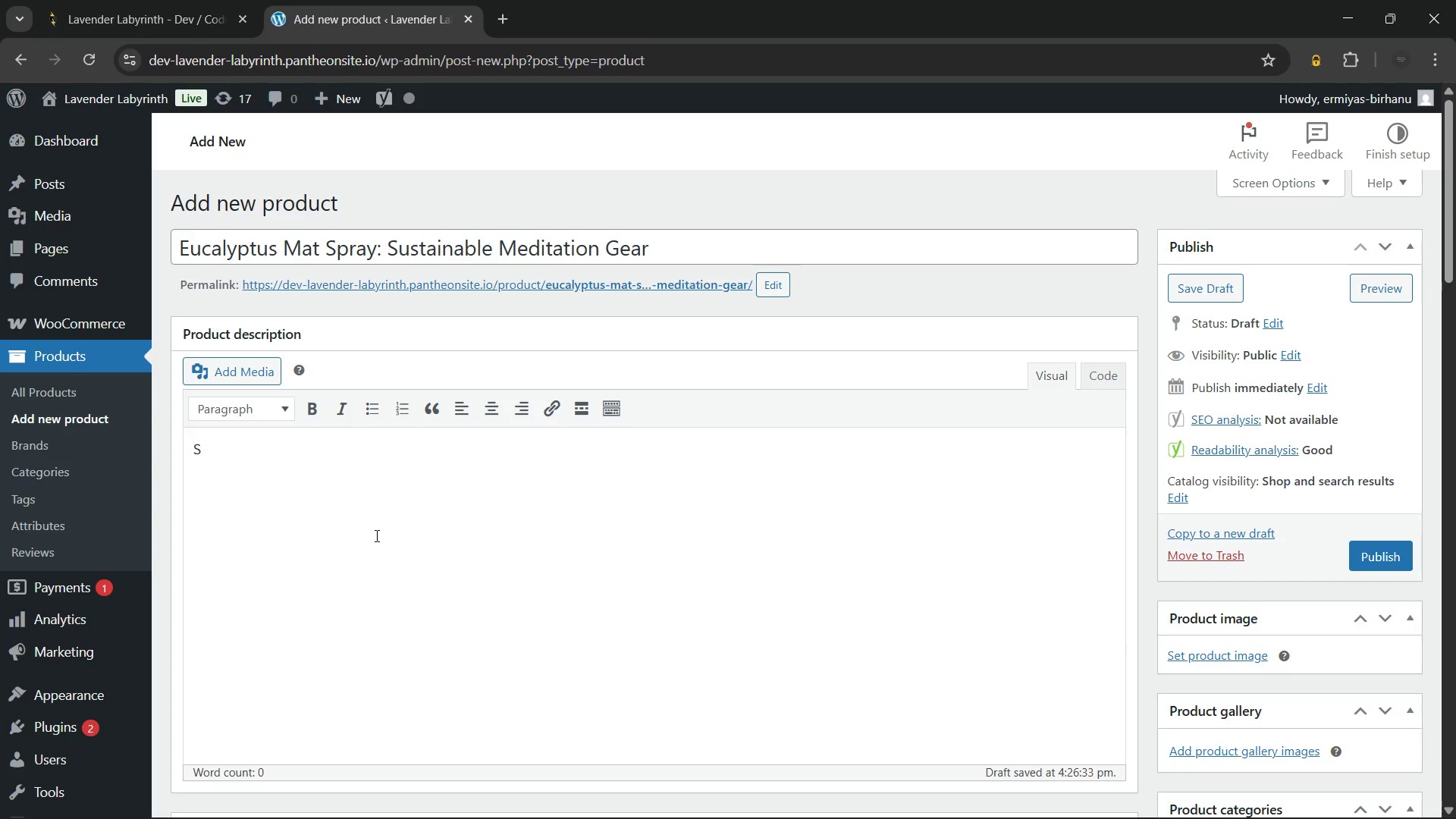 
key(Backspace)
 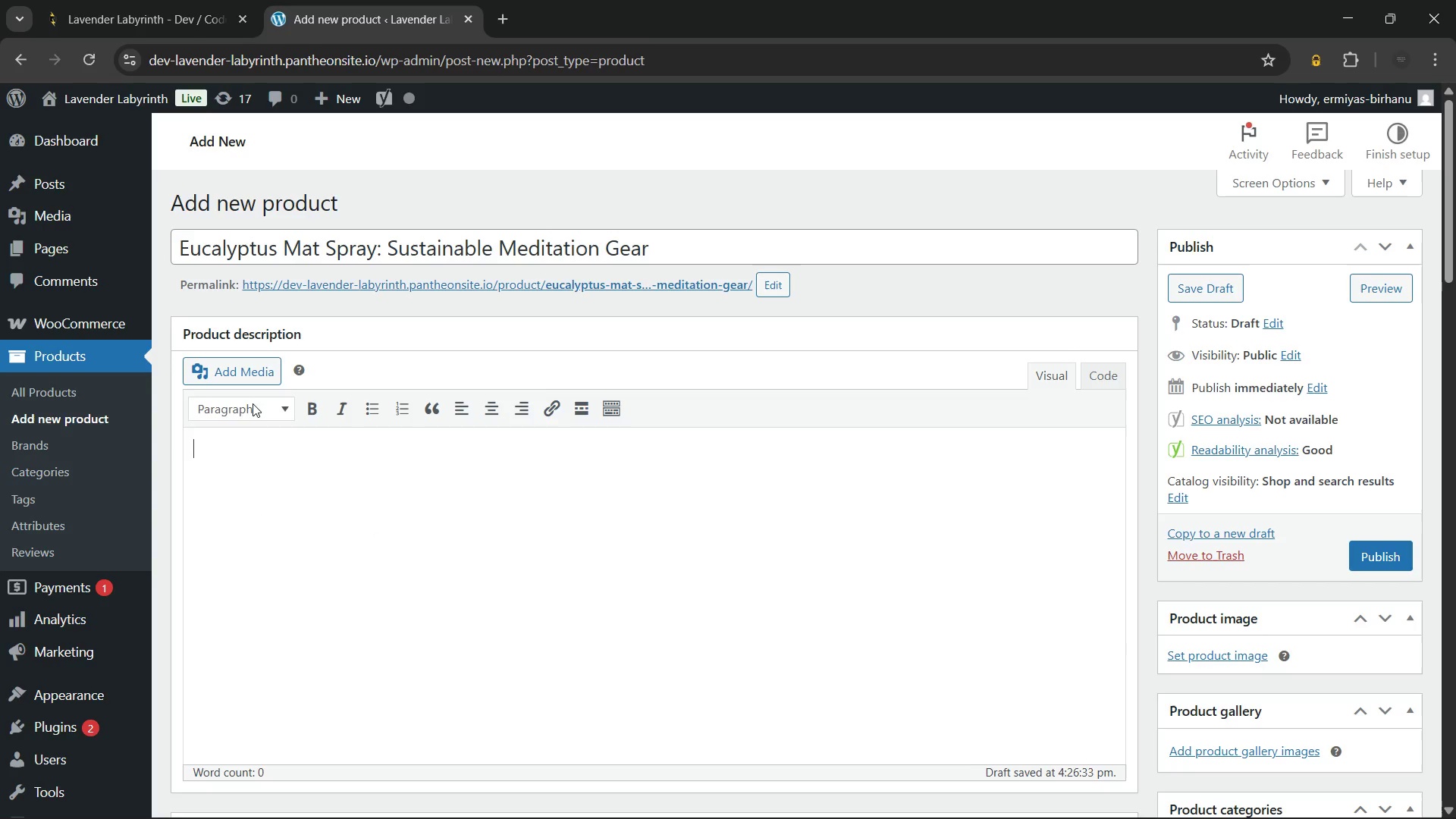 
left_click([253, 417])
 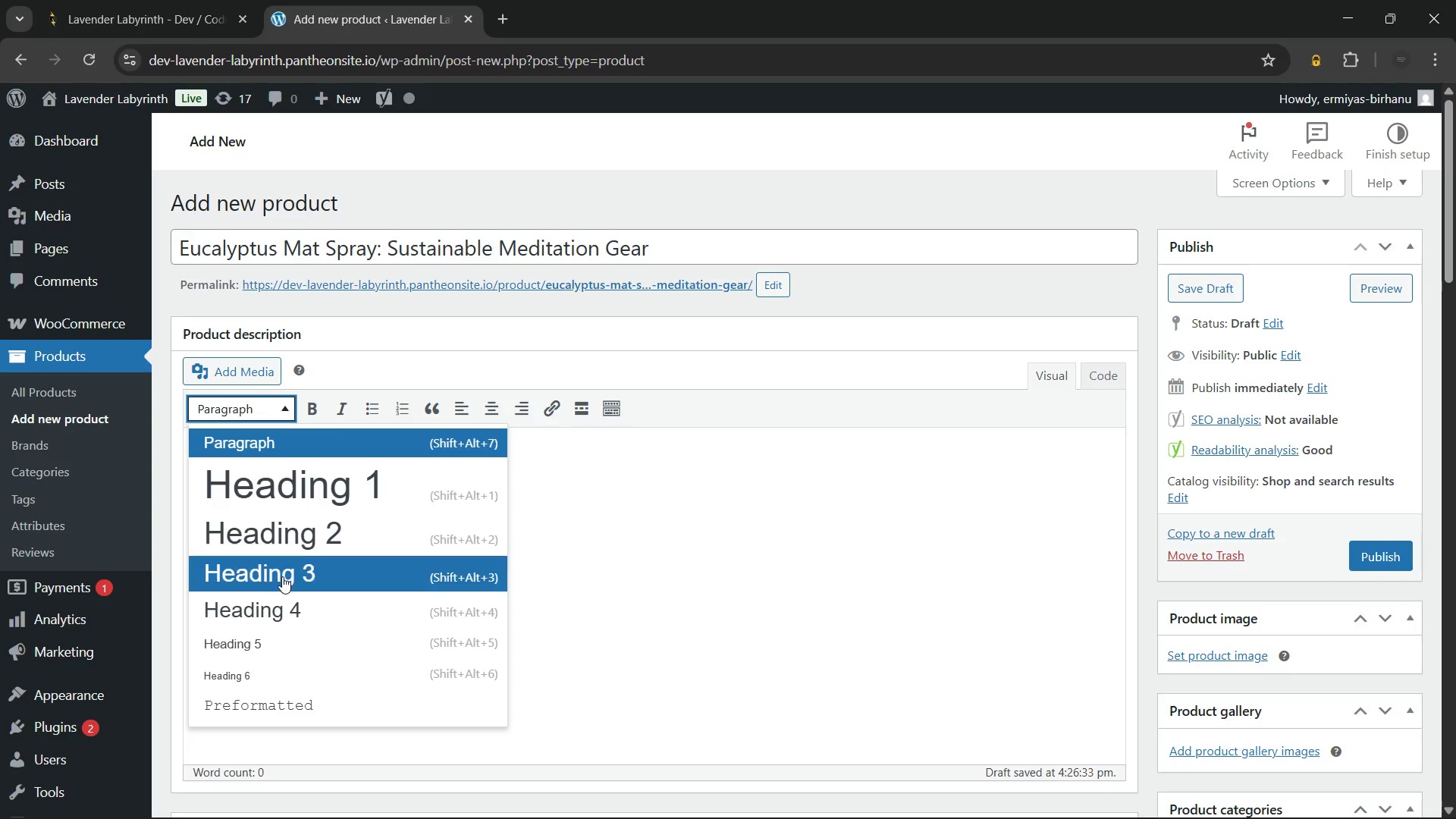 
left_click([282, 576])
 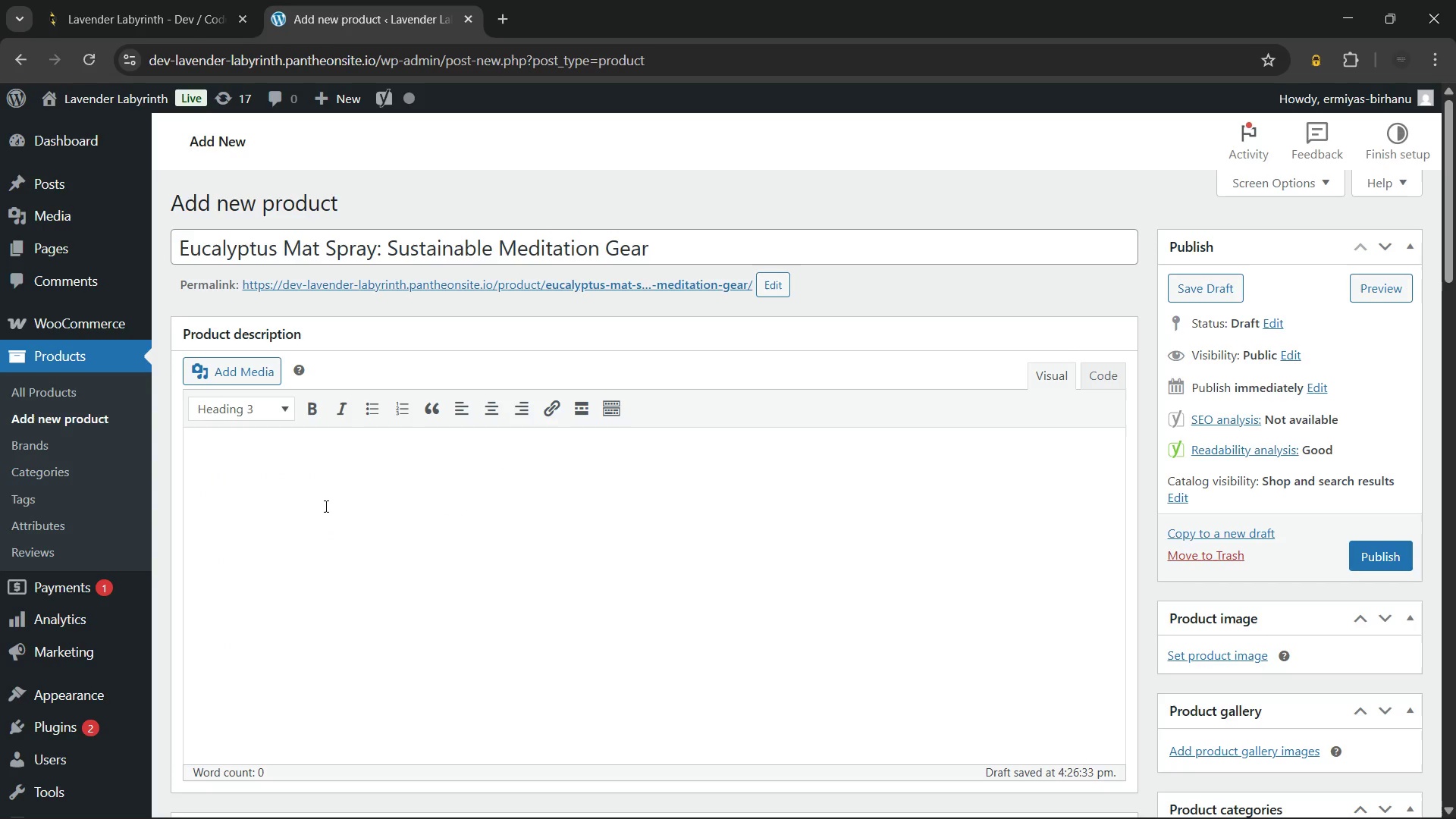 
type(Sustainable Meditation Gear for a Cleaner Practice)
 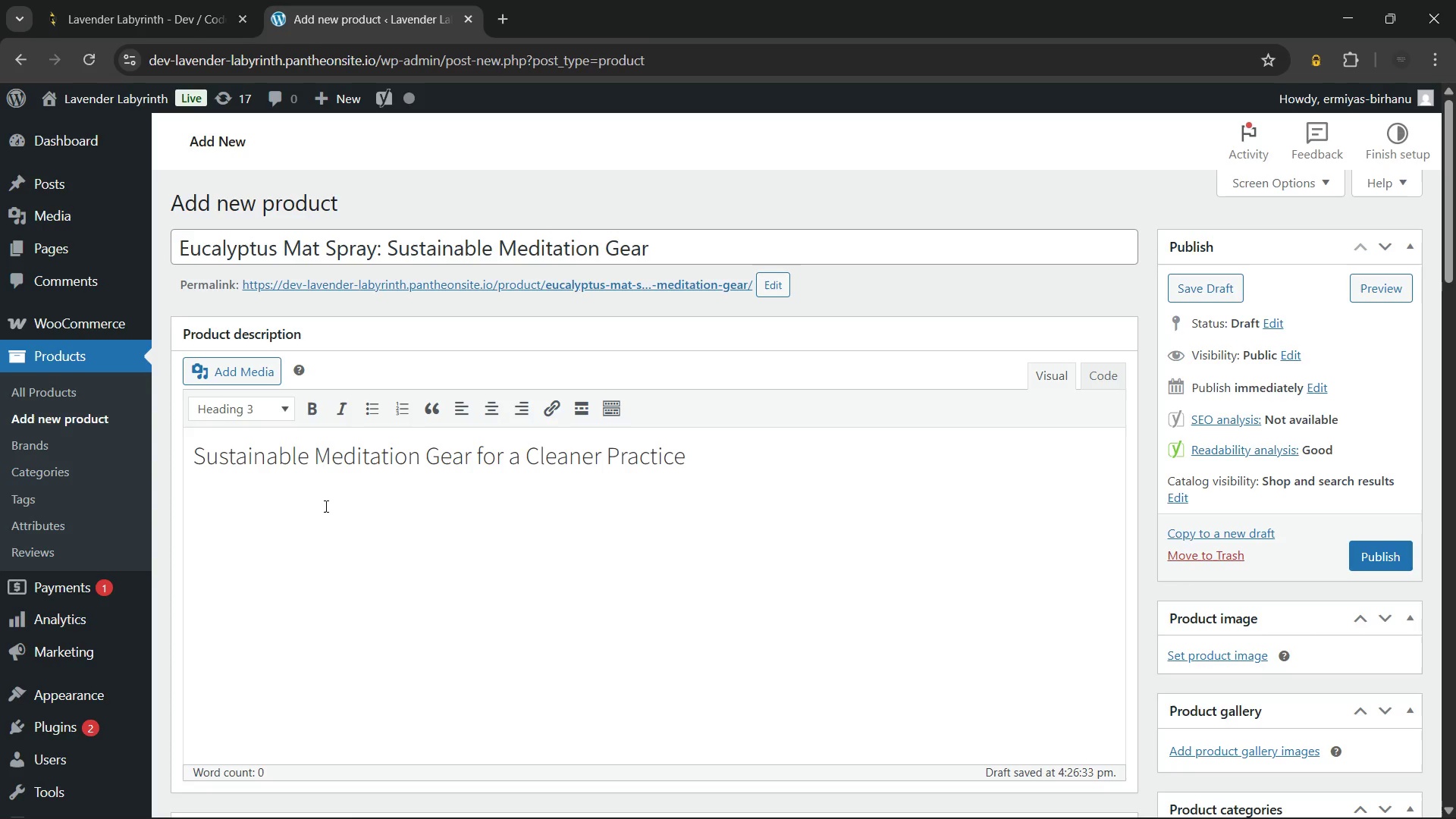 
key(Enter)
 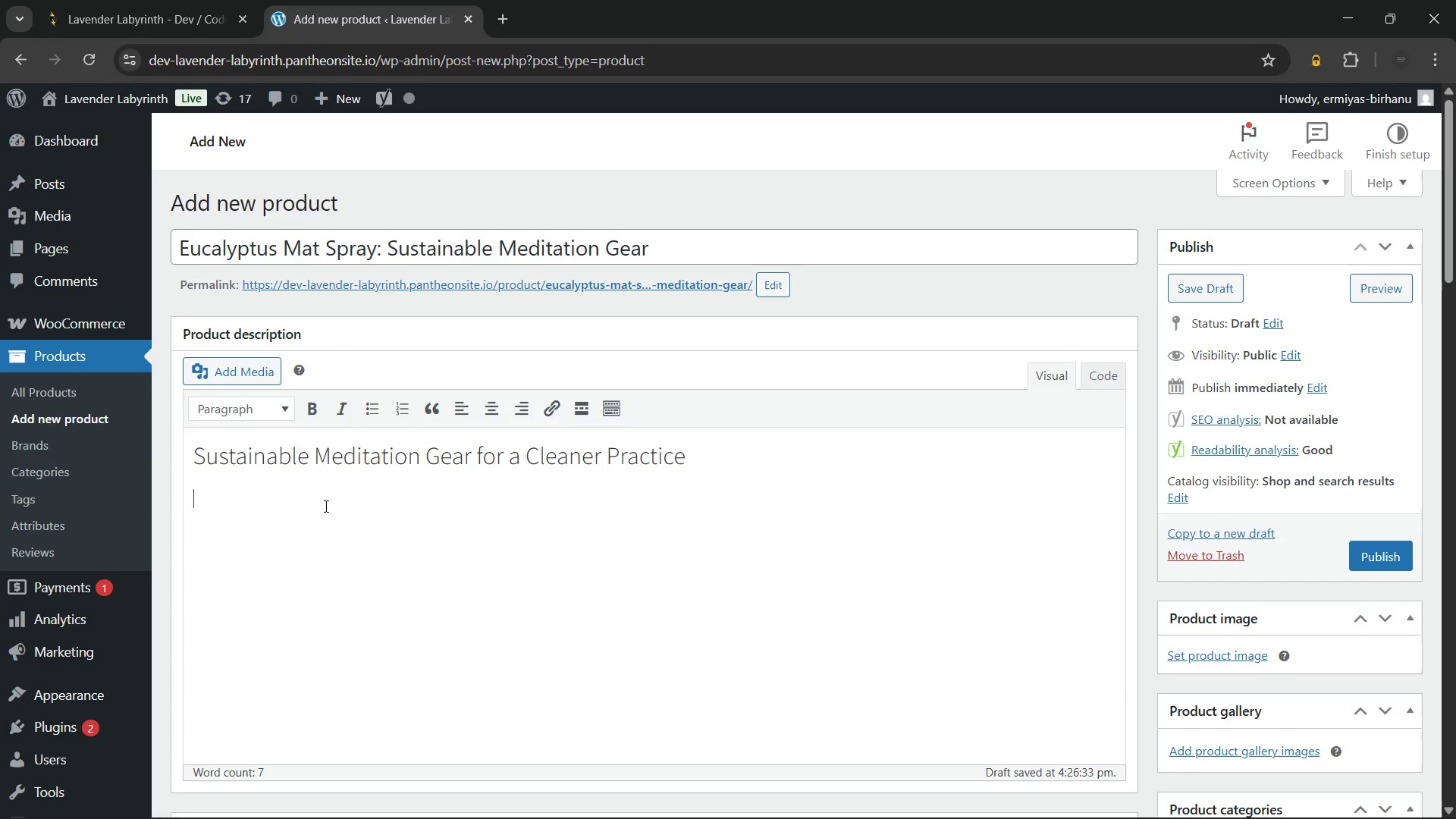 
wait(12.59)
 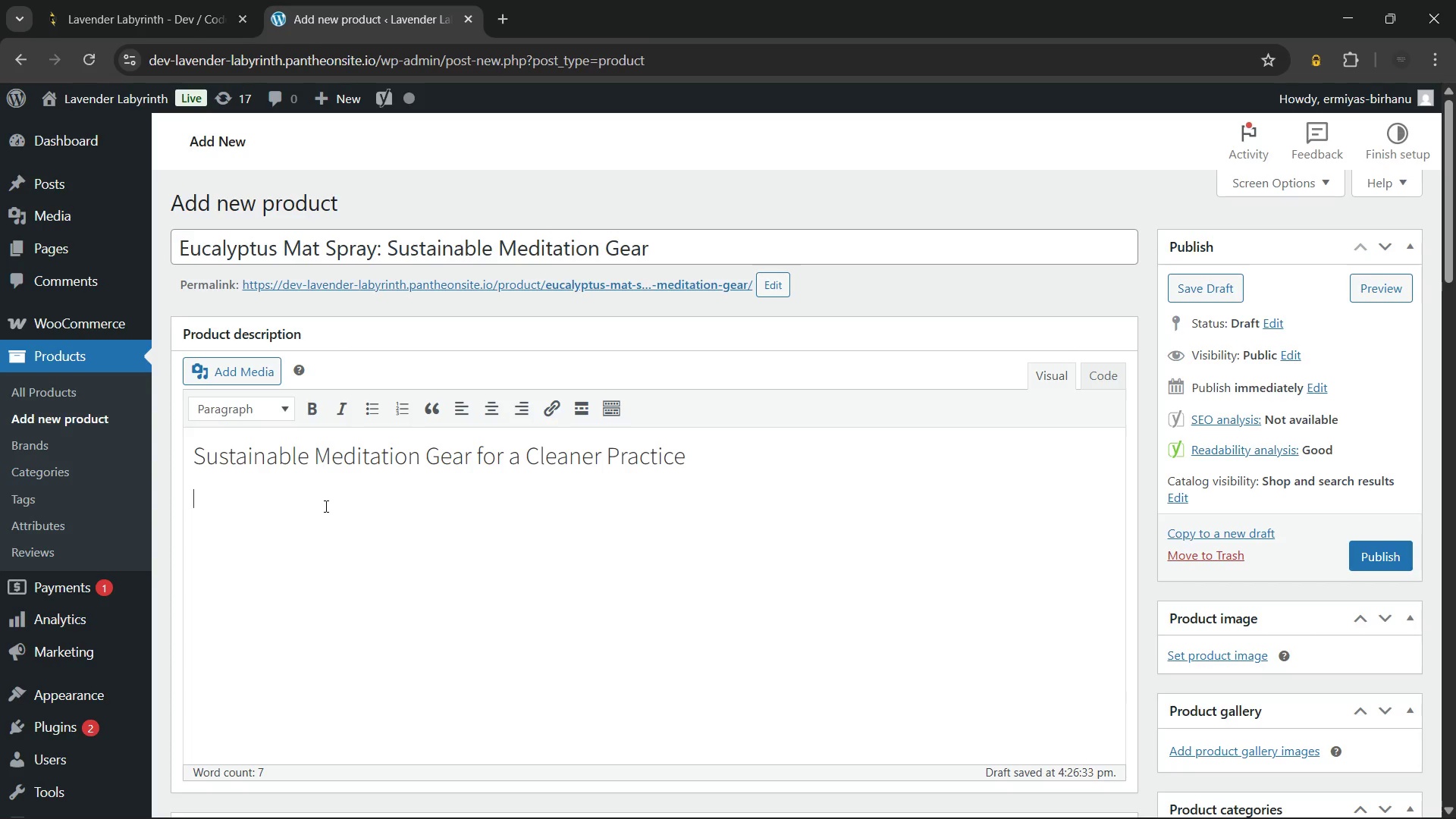 
type(The Lavender Labyrinth)
 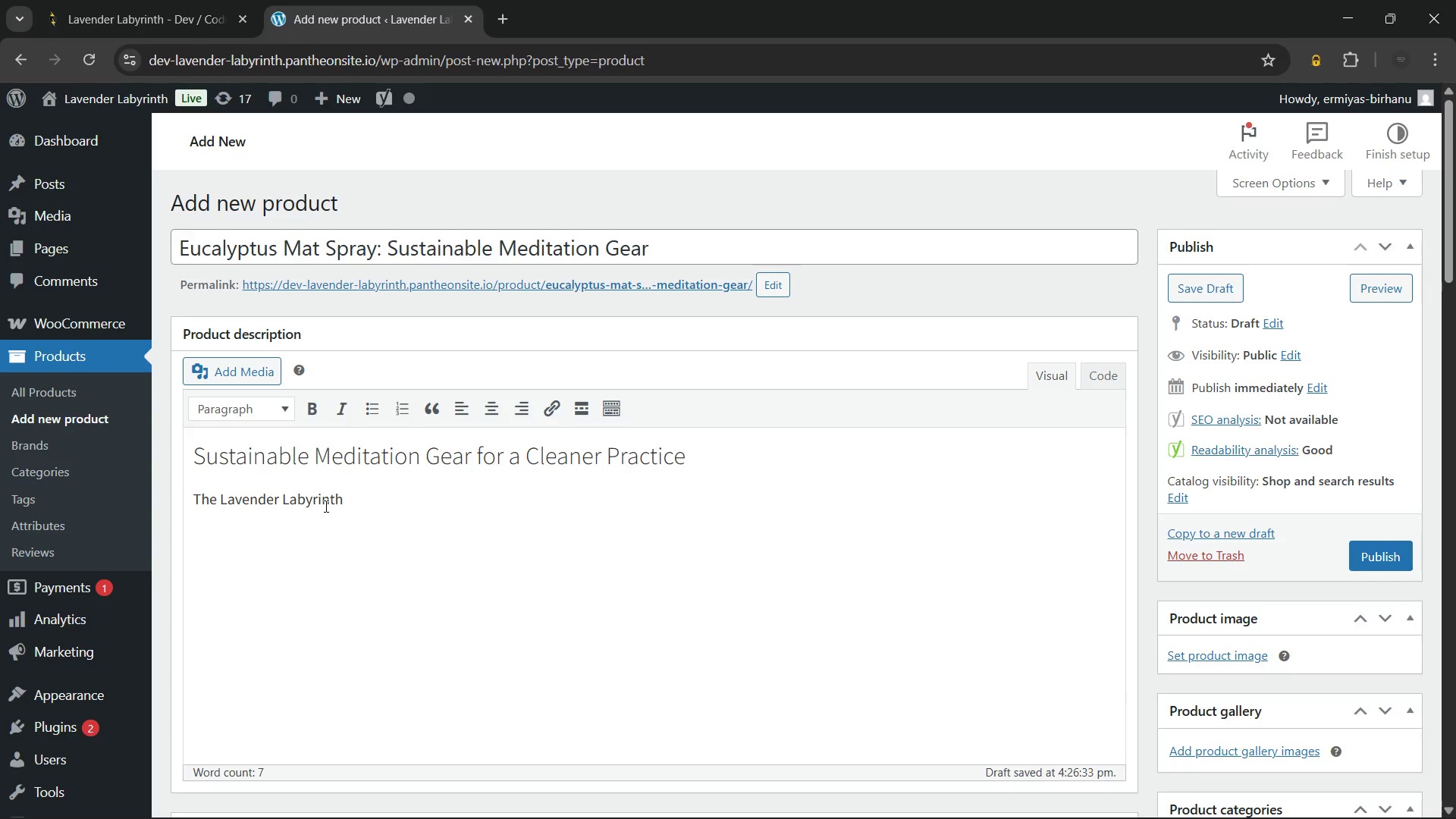 
type( Eucalyptus)
 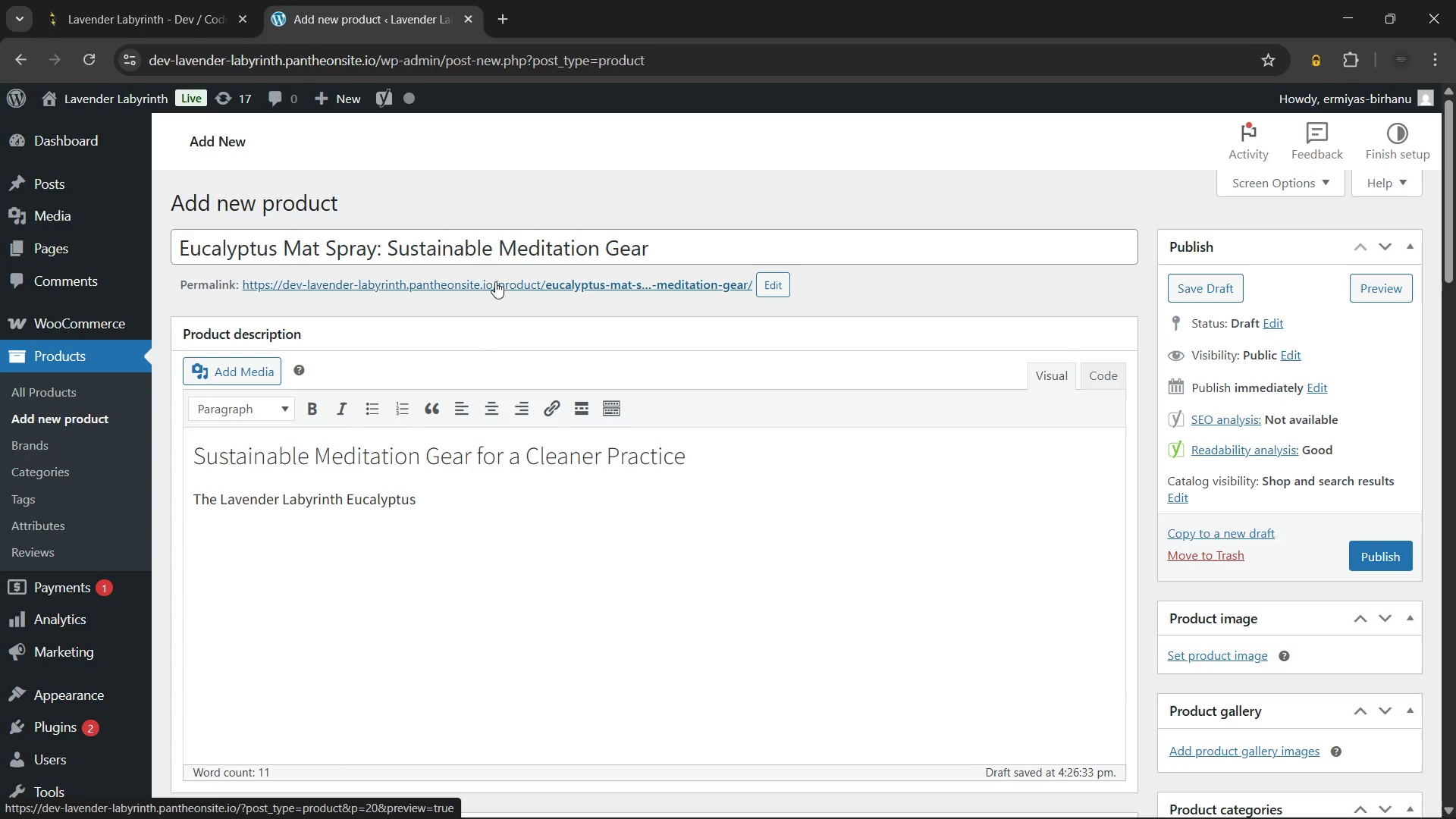 
type( Mat Spray is an essential addition to any mindful routine, providing)
 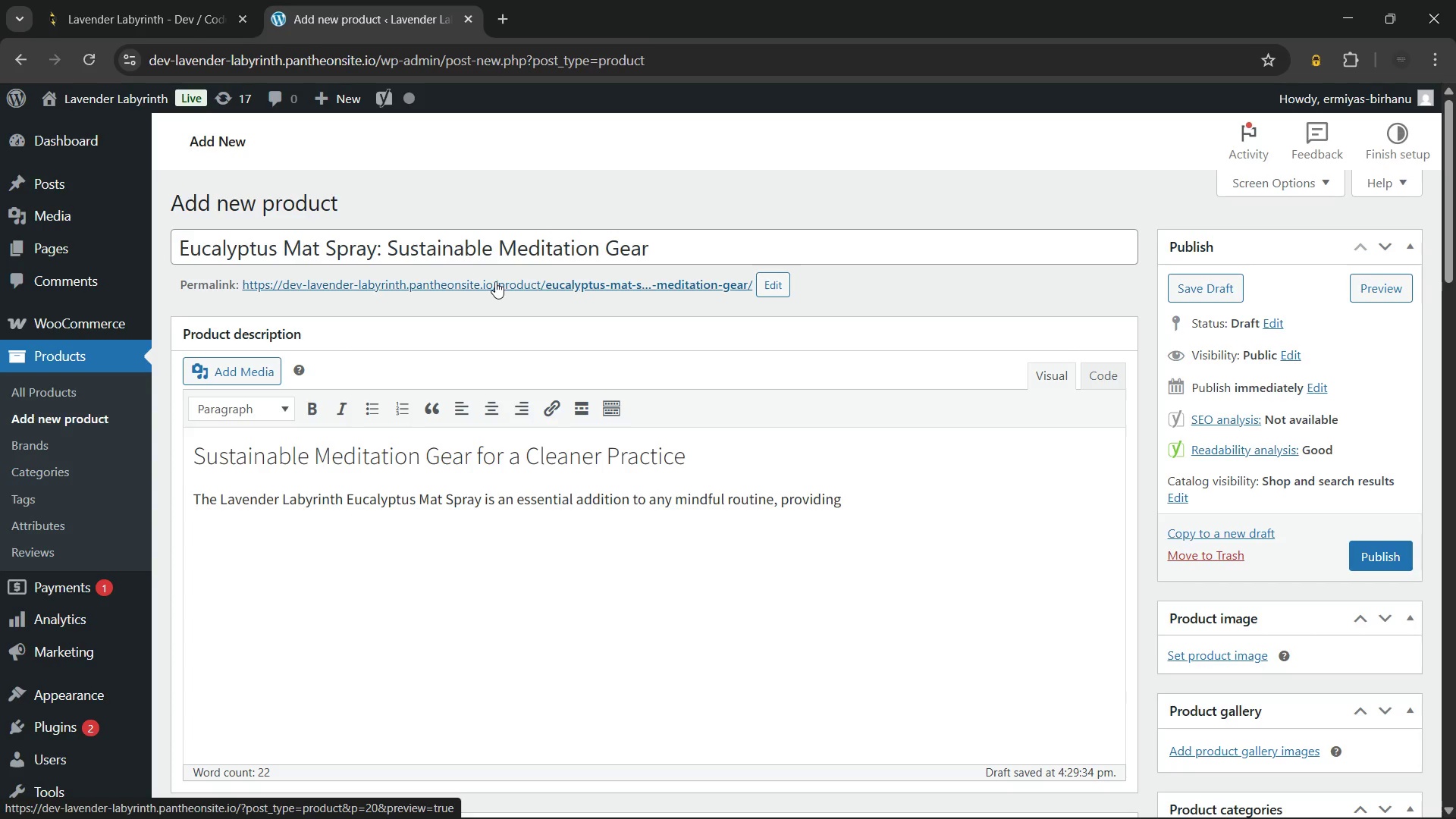 
type( a bridge between hygiene and tranquility. This sustainable meditation gear is formulated with pure plant-based in)
 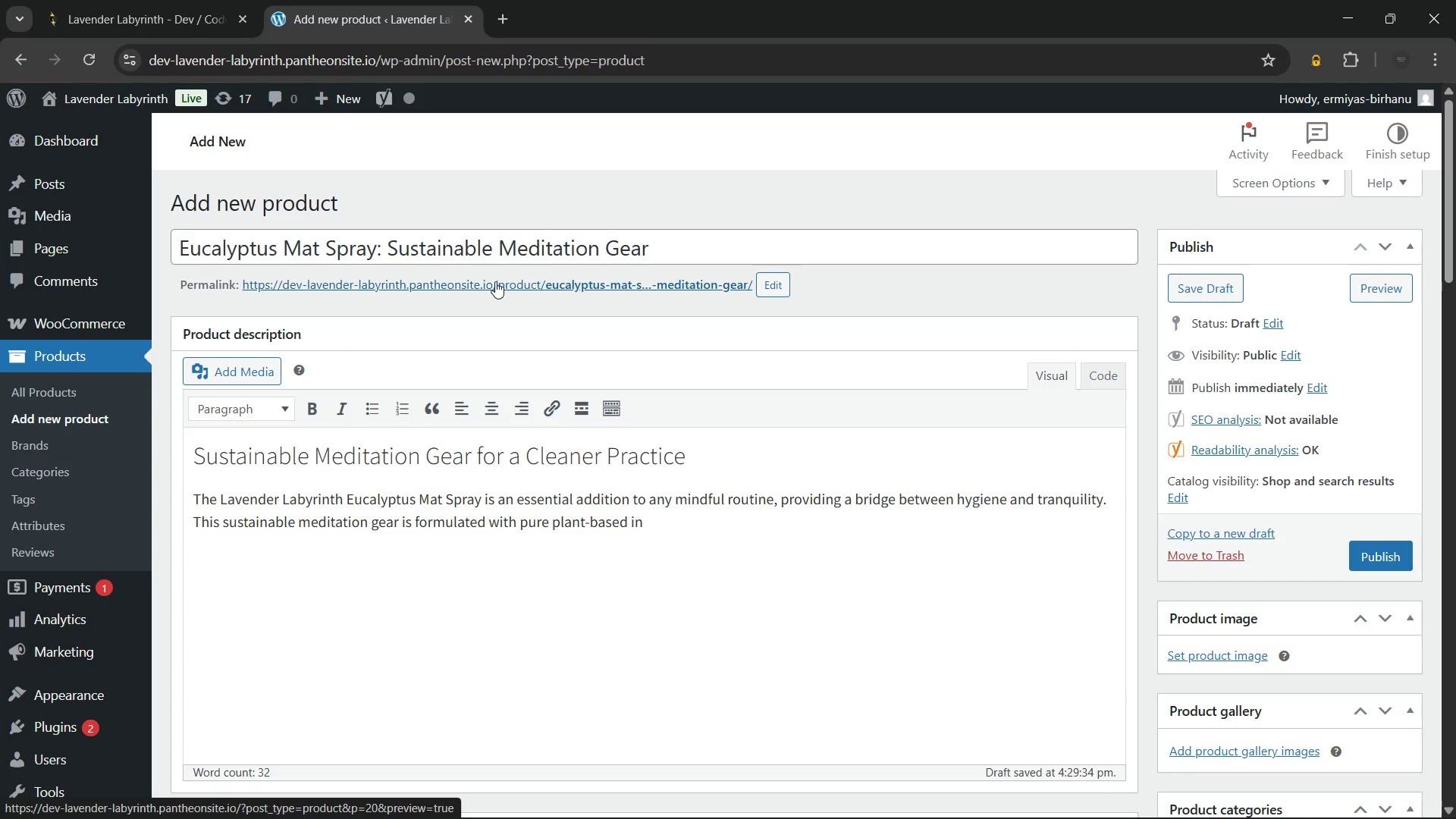 
left_click([325, 512])
 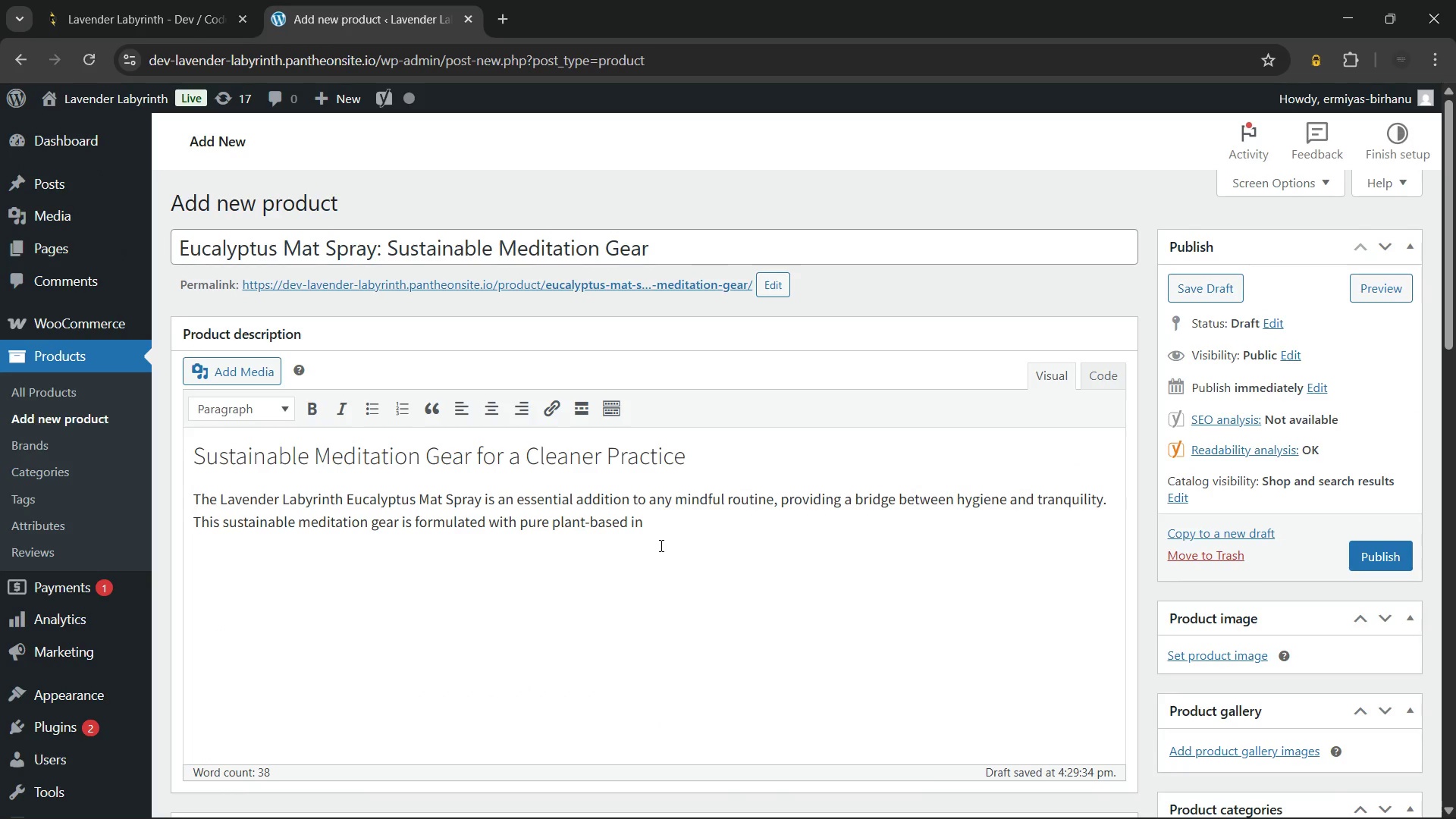 
left_click([678, 522])
 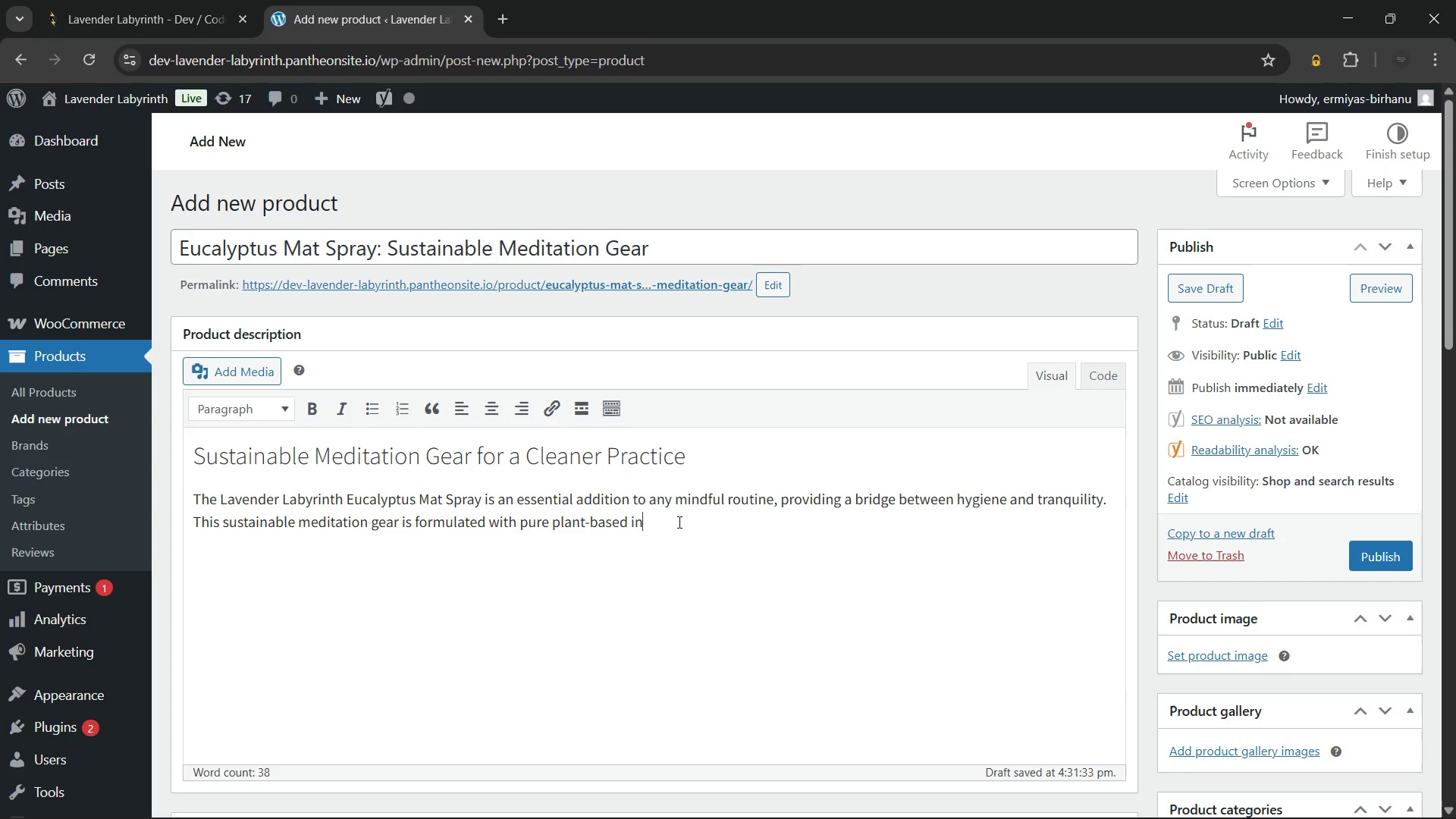 
wait(68.69)
 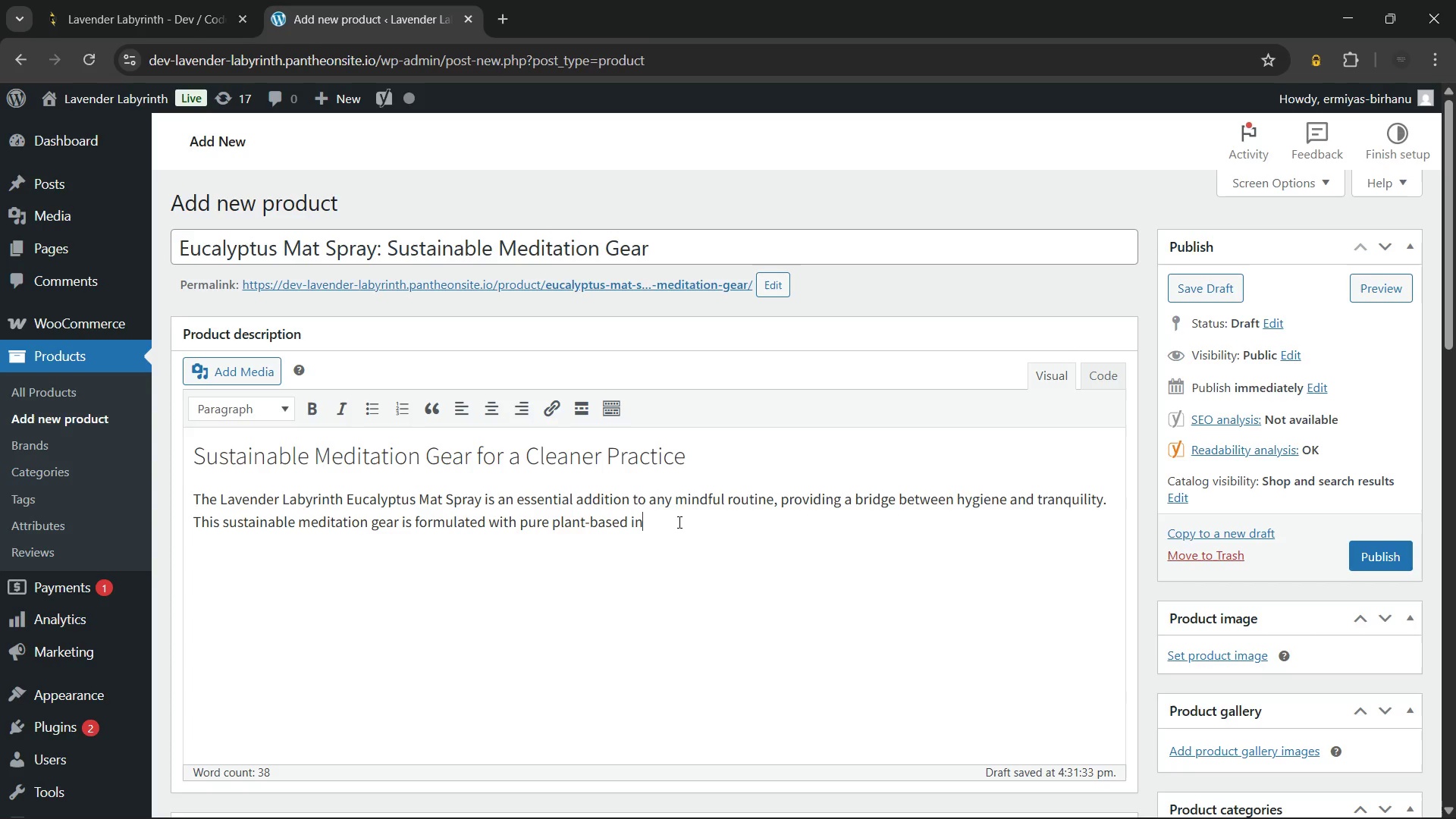 
left_click_drag(start_coordinate=[658, 513], to_coordinate=[283, 497])
 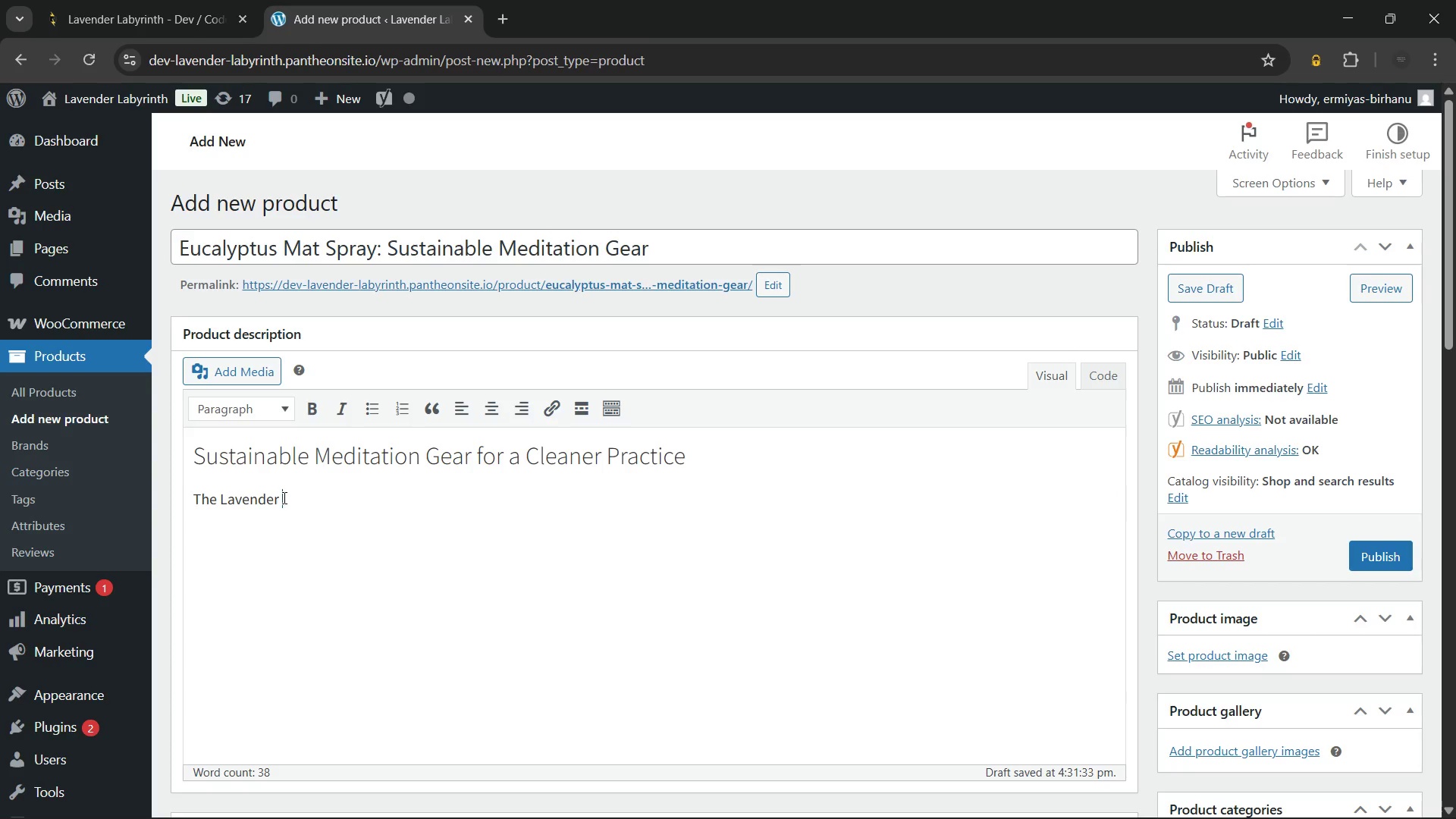 
key(Backspace)
 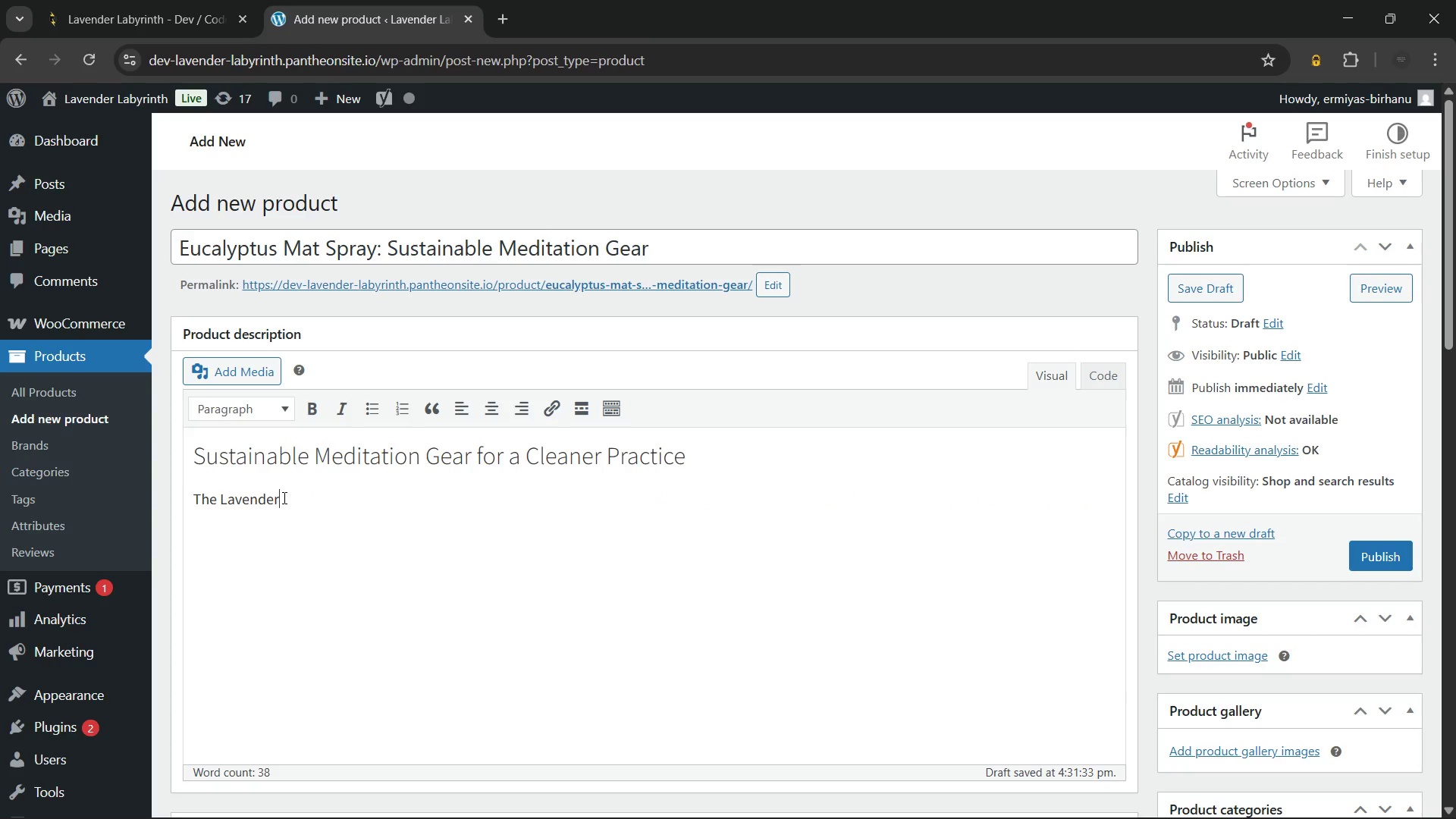 
key(Backspace)
 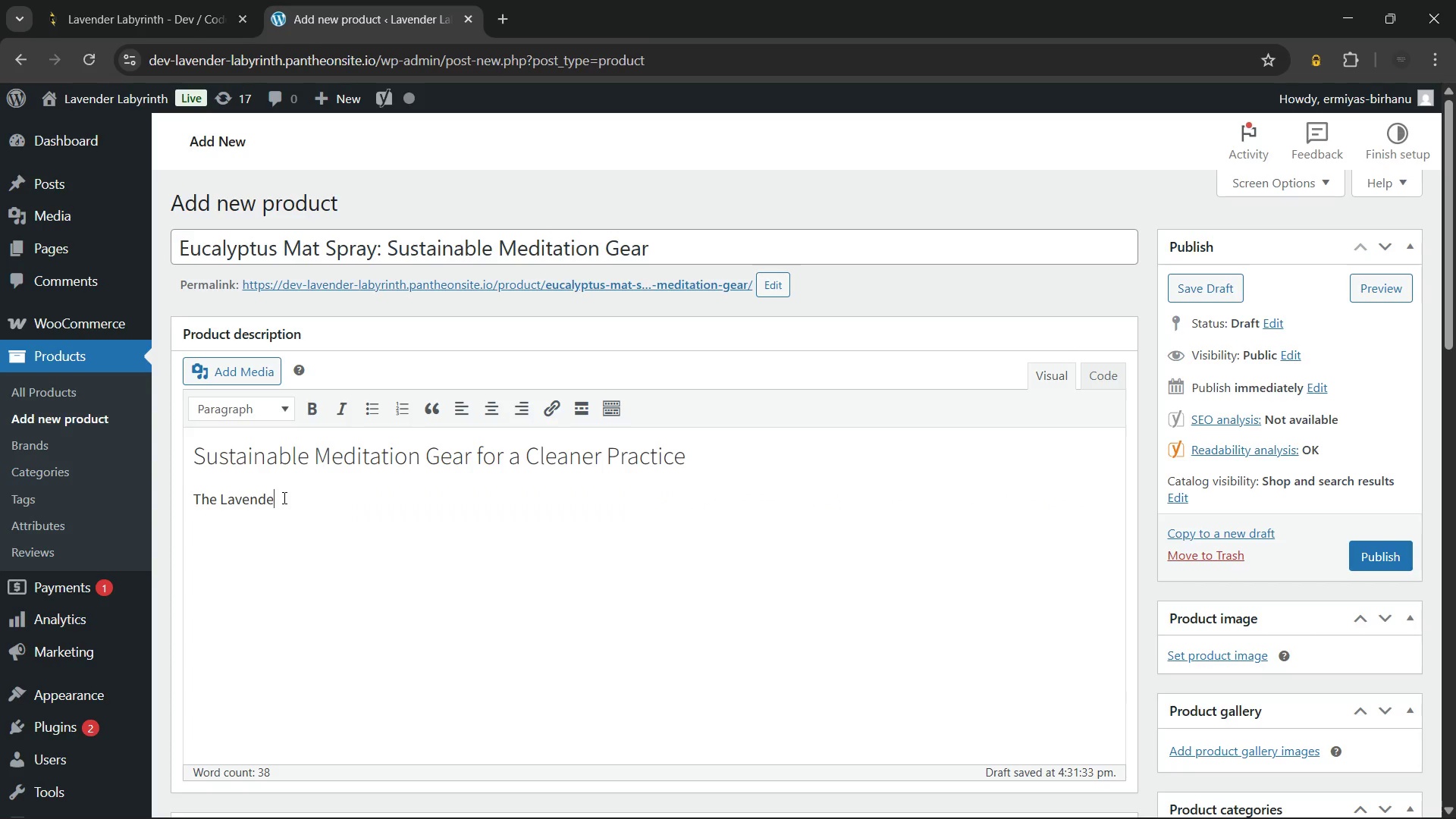 
key(Backspace)
 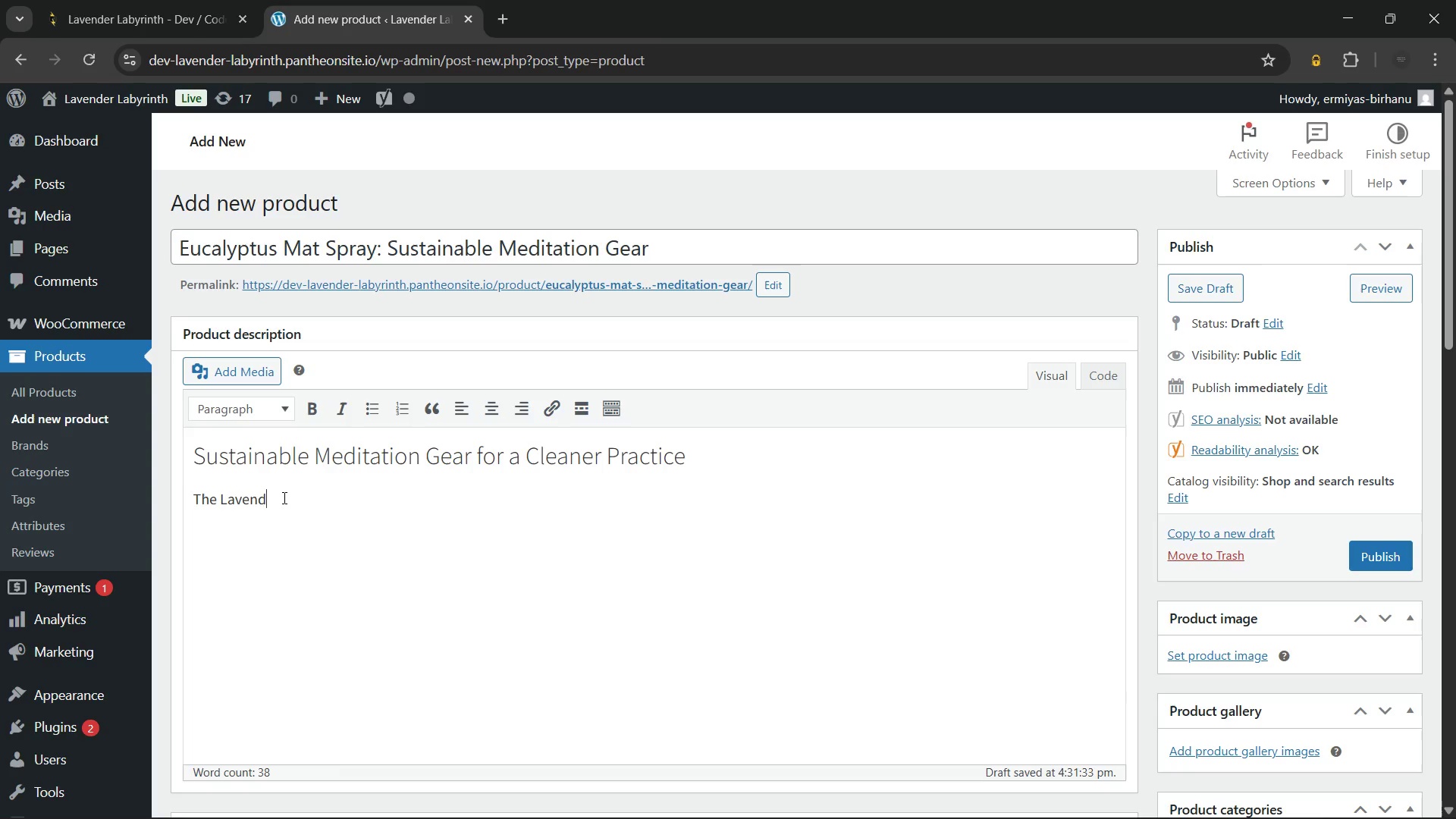 
key(Backspace)
 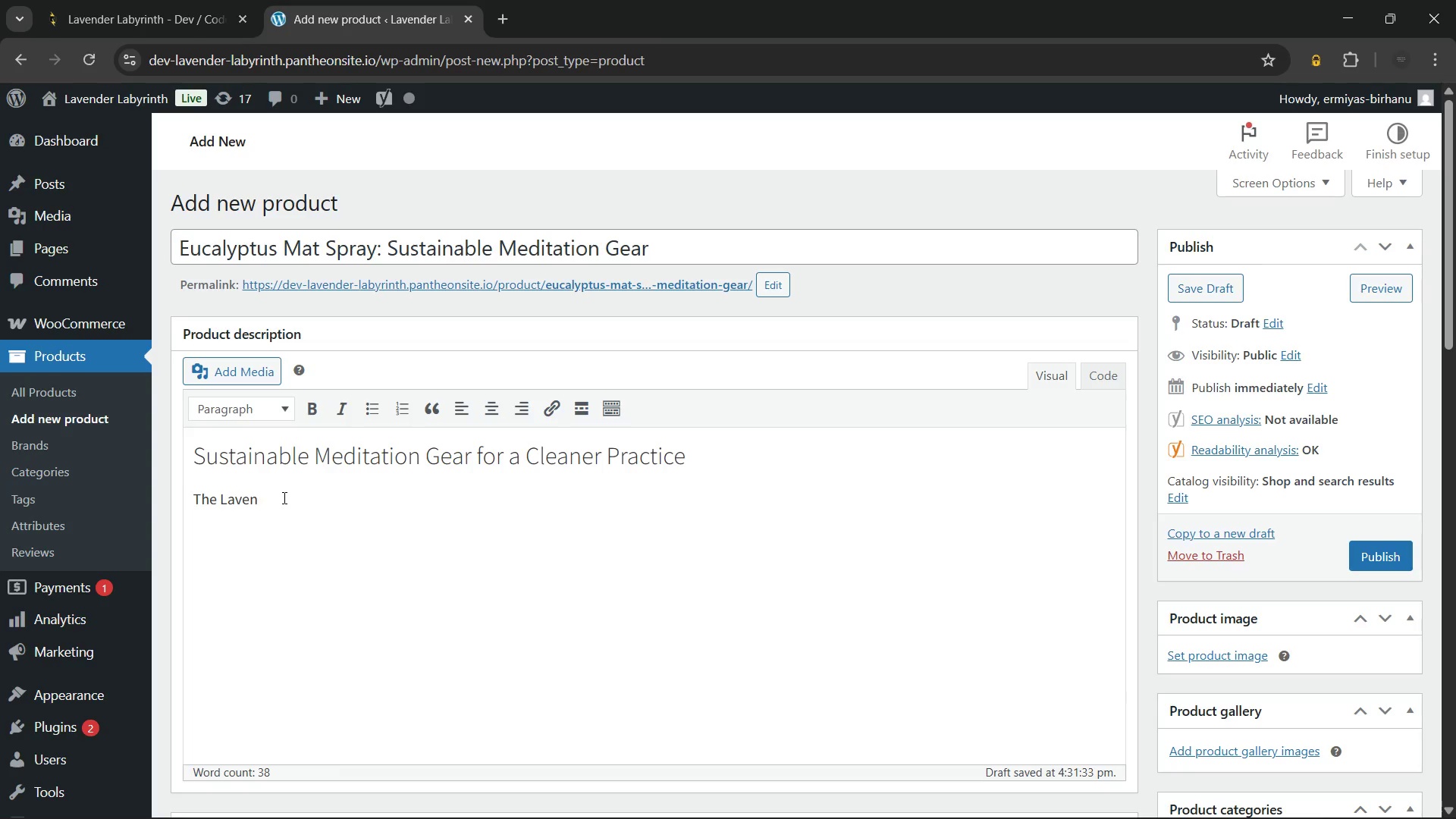 
key(Backspace)
 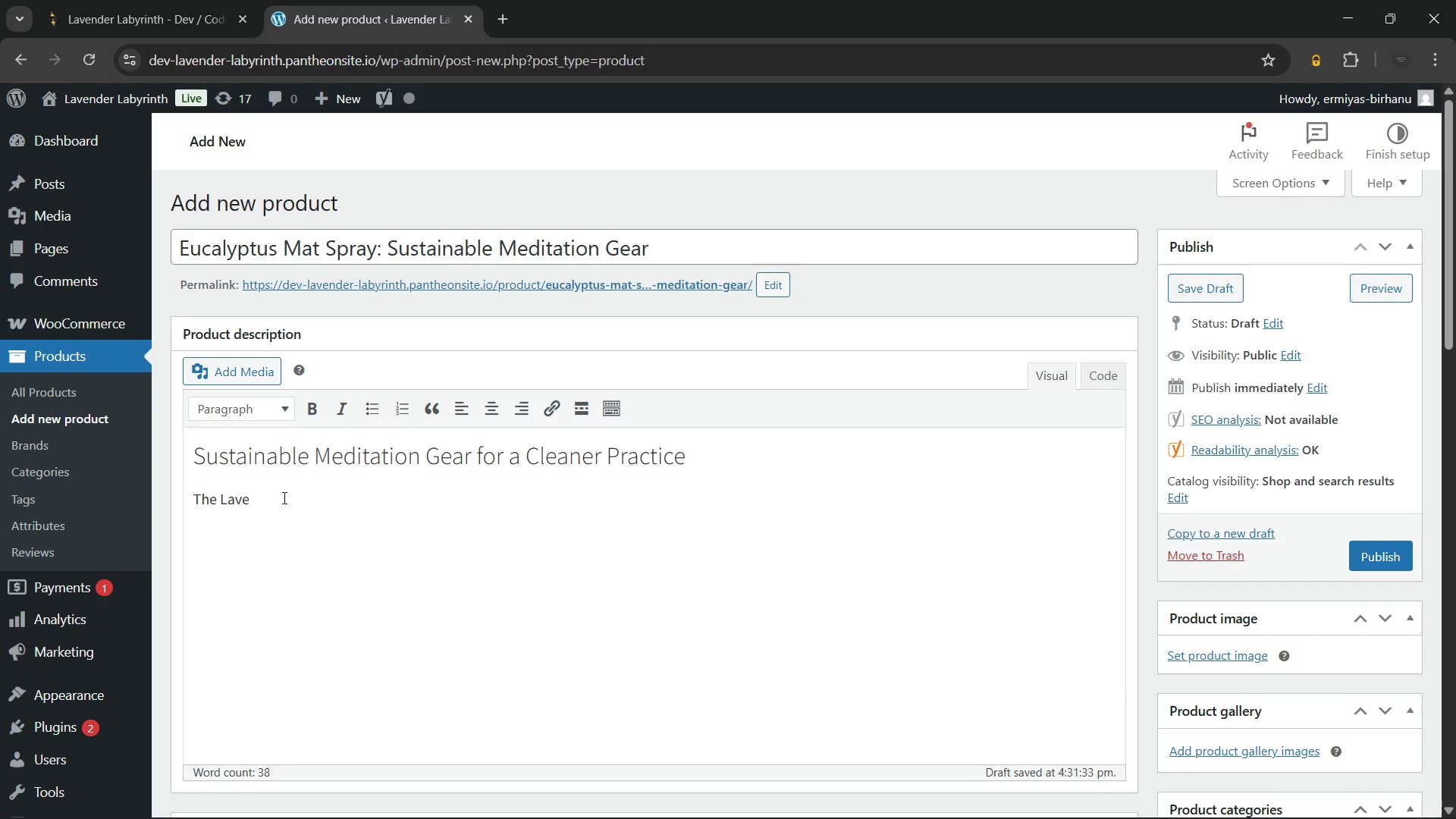 
key(Backspace)
 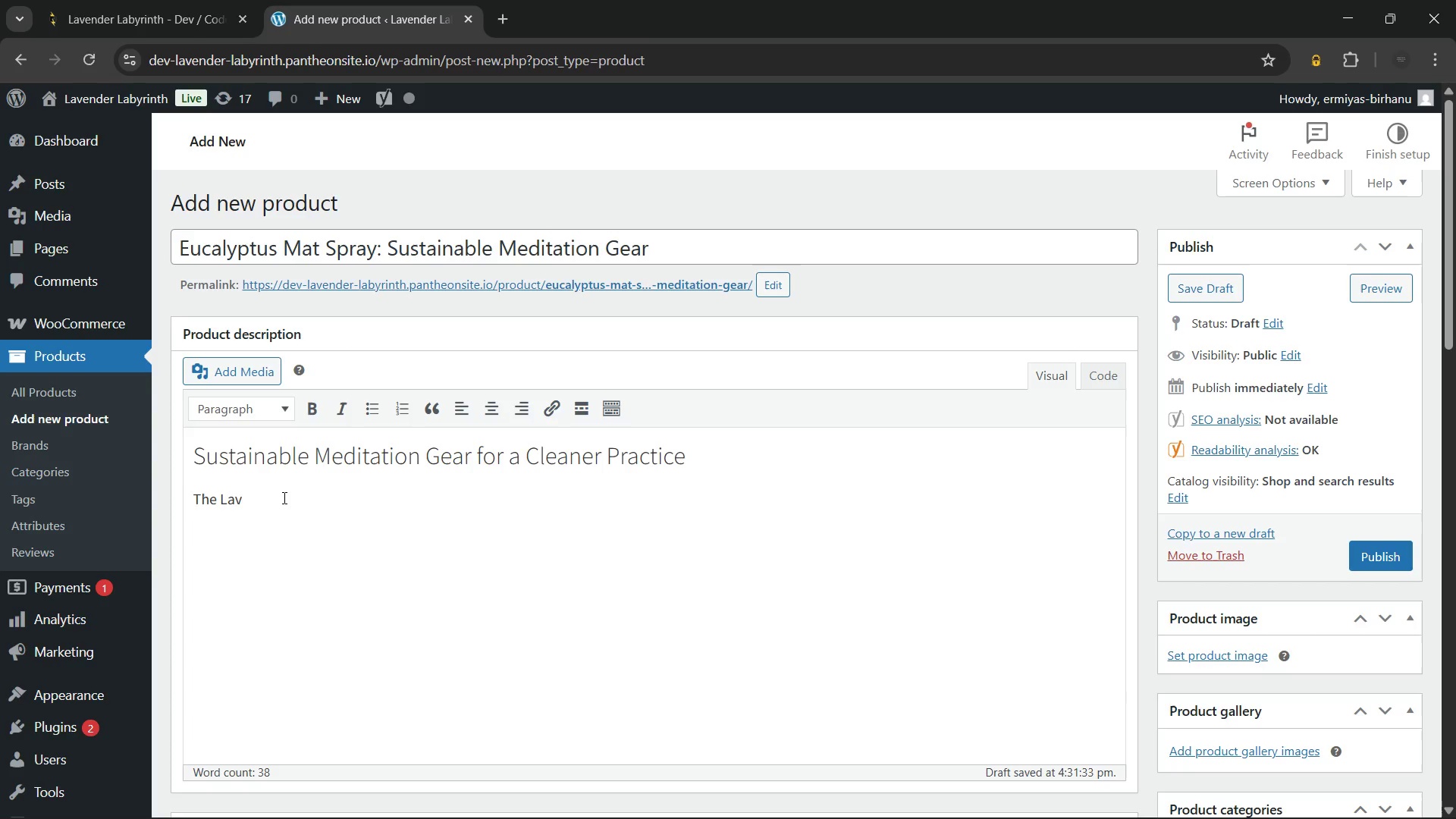 
key(Backspace)
 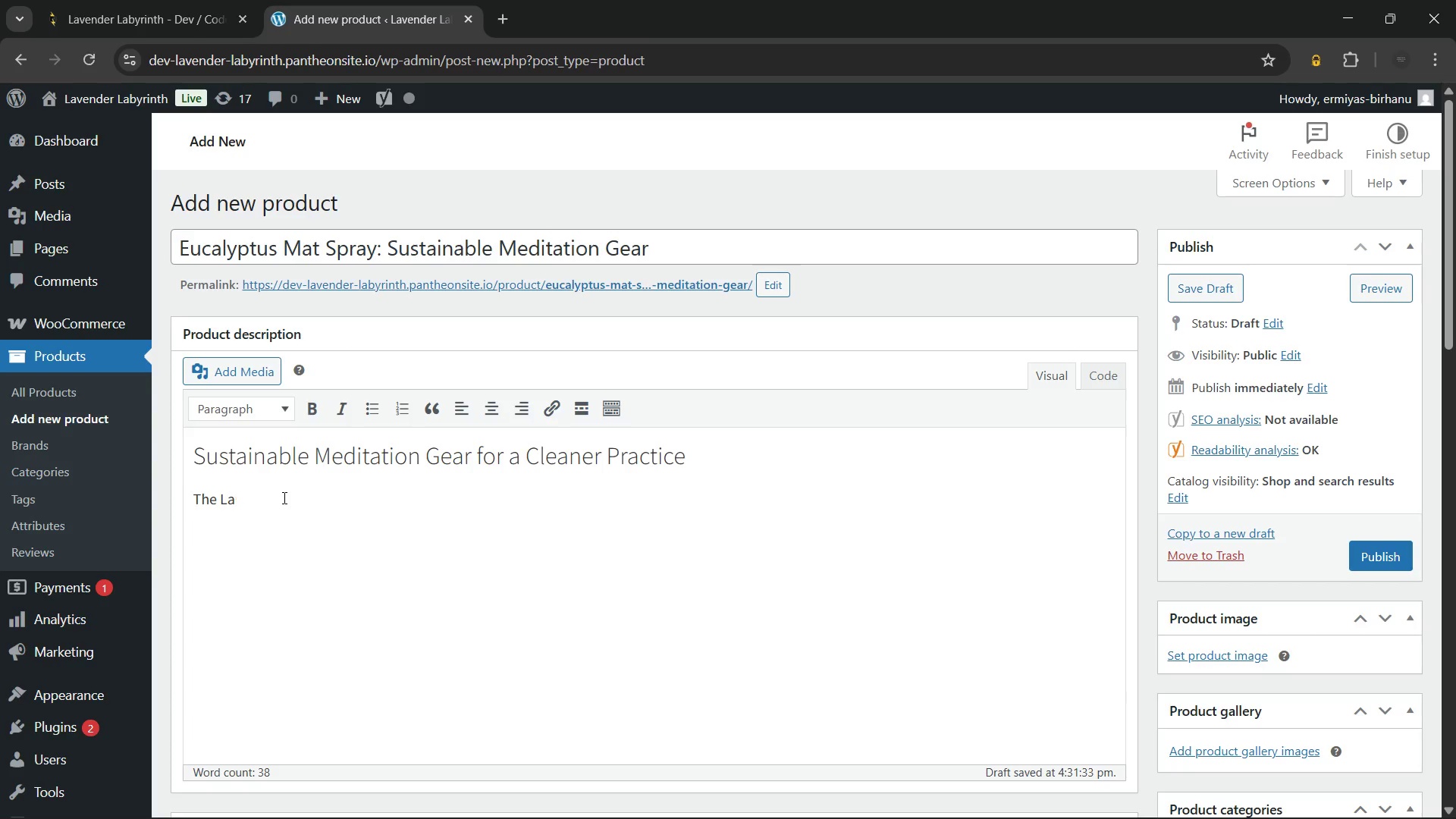 
key(Backspace)
 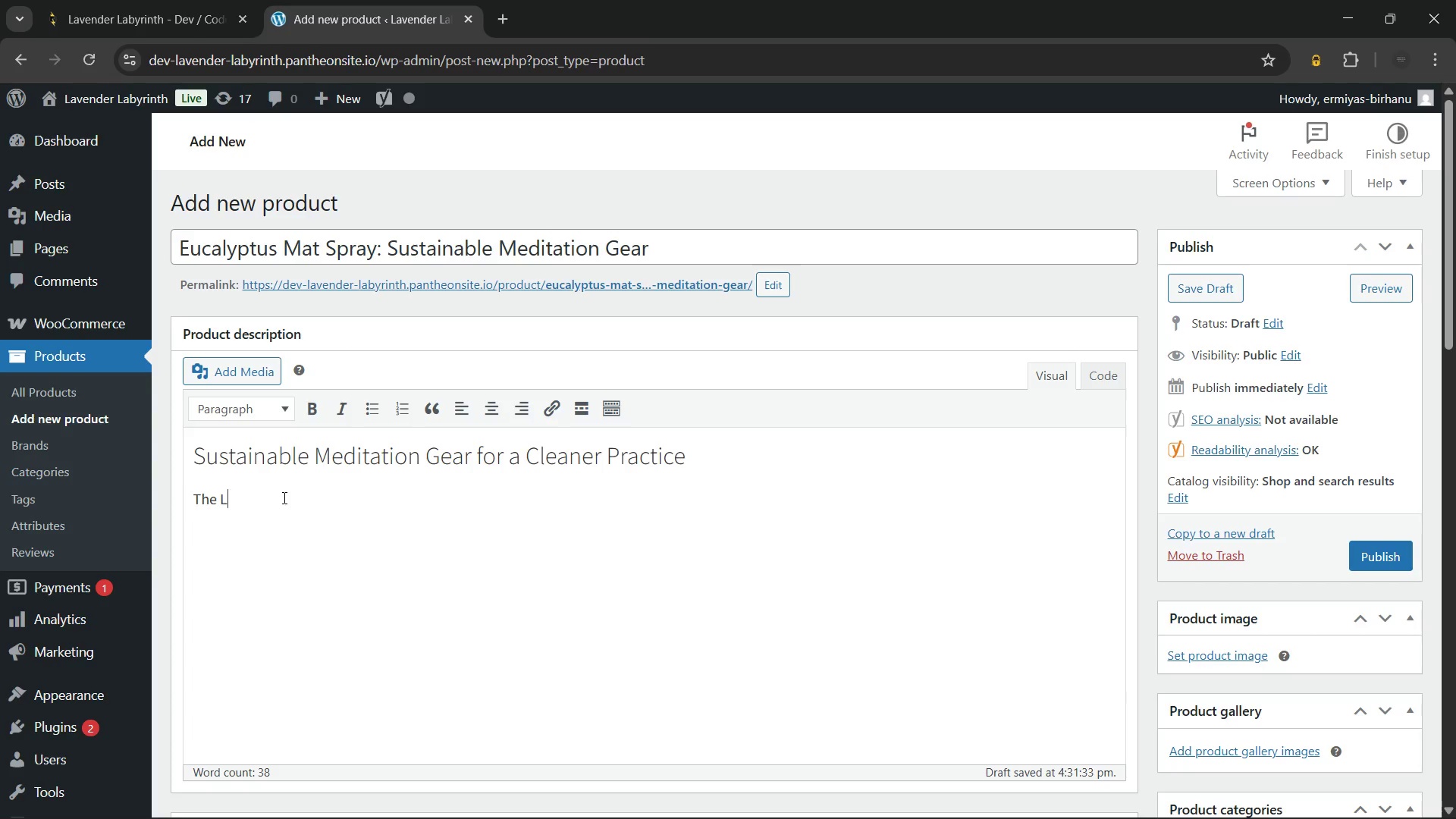 
key(Backspace)
 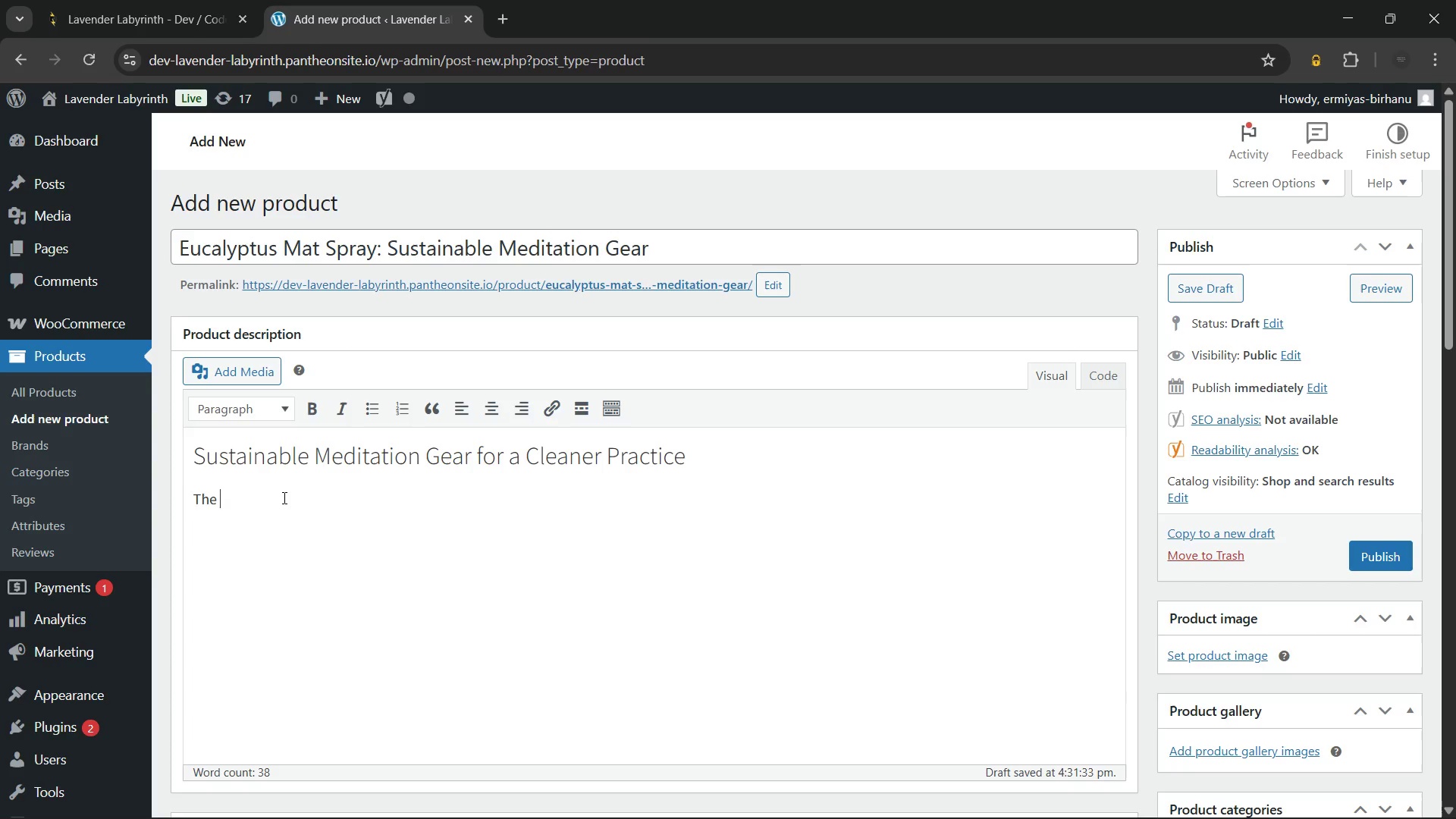 
key(Backspace)
 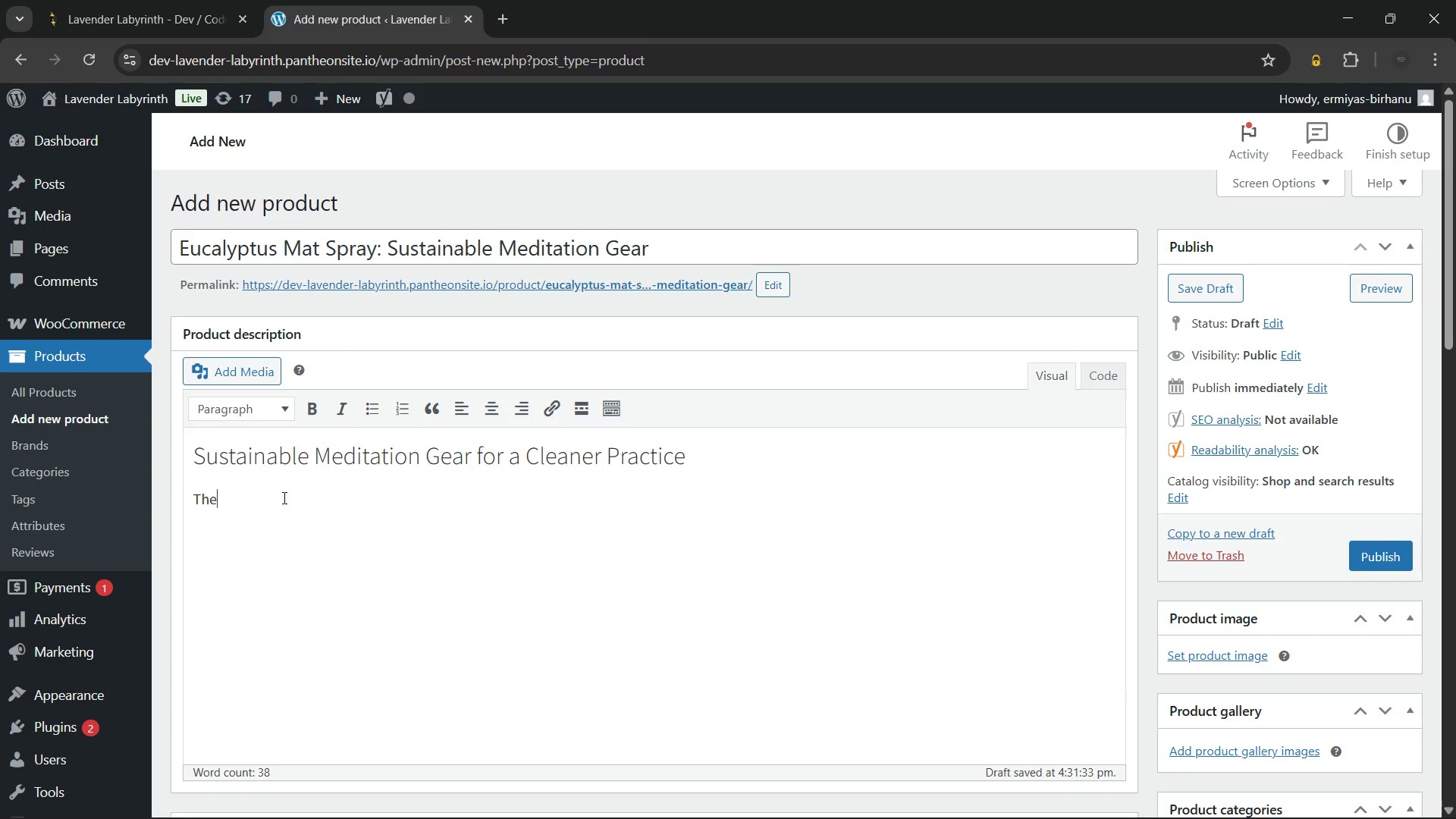 
key(Backspace)
 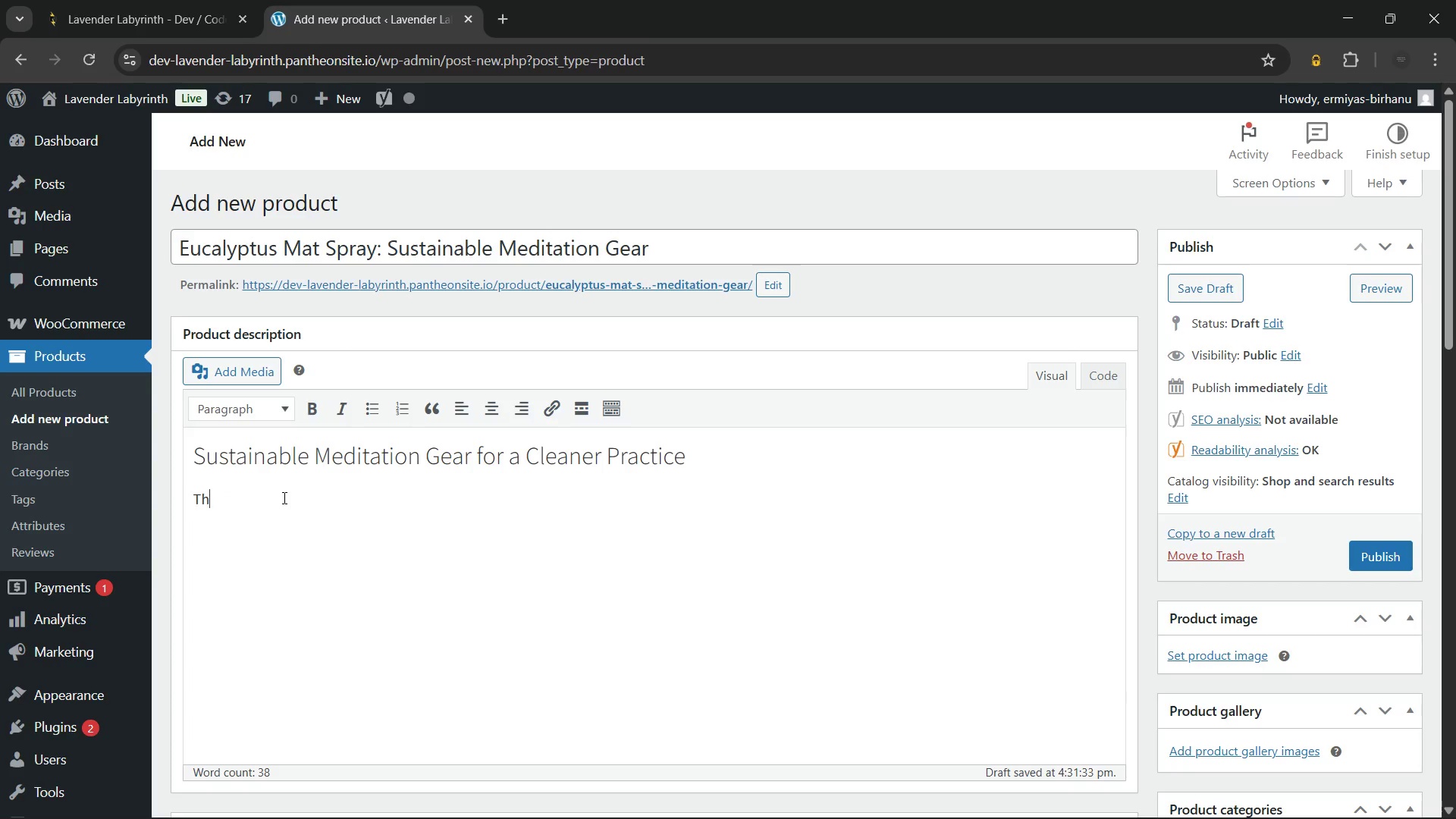 
key(Backspace)
 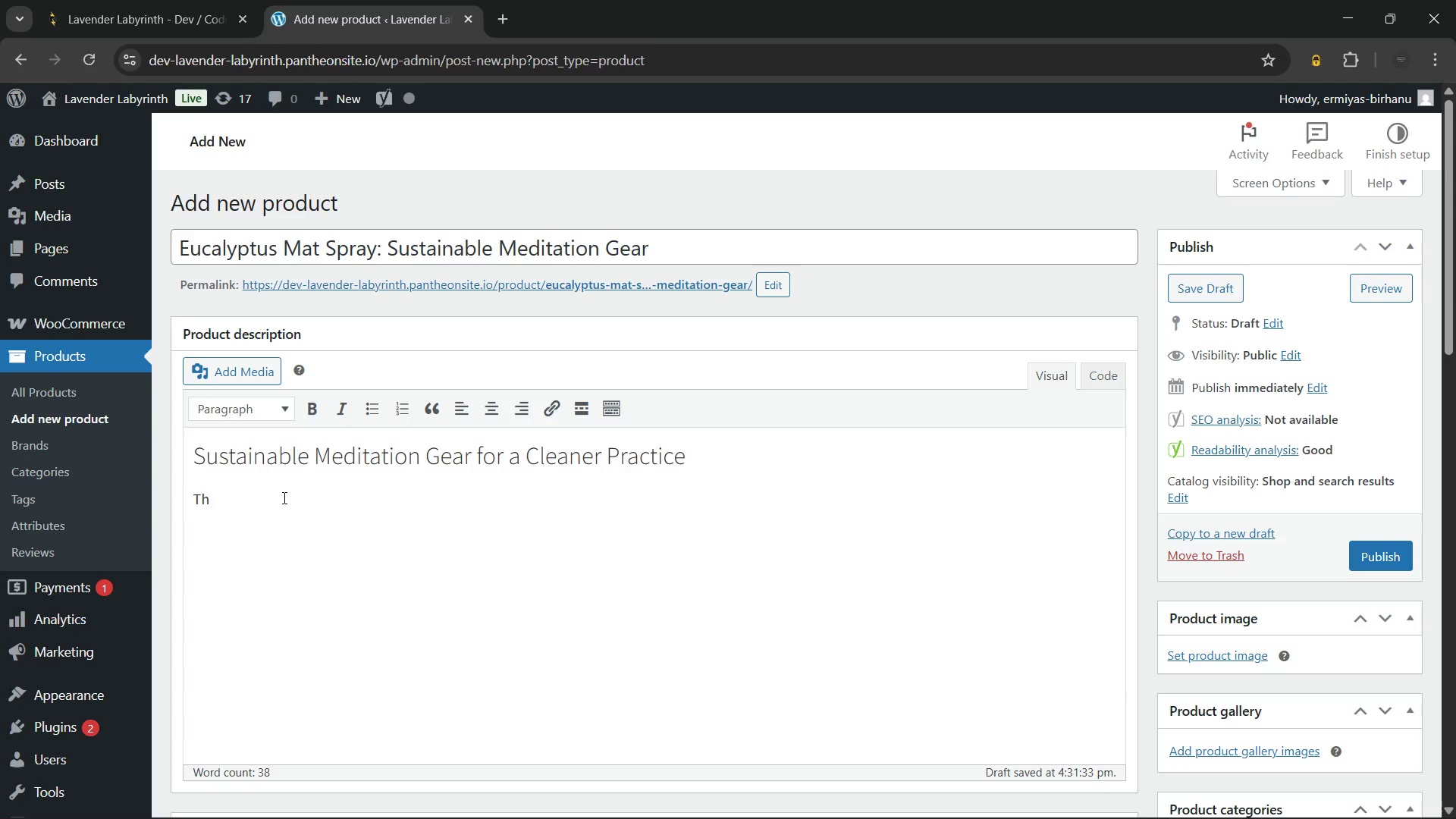 
key(Backspace)
 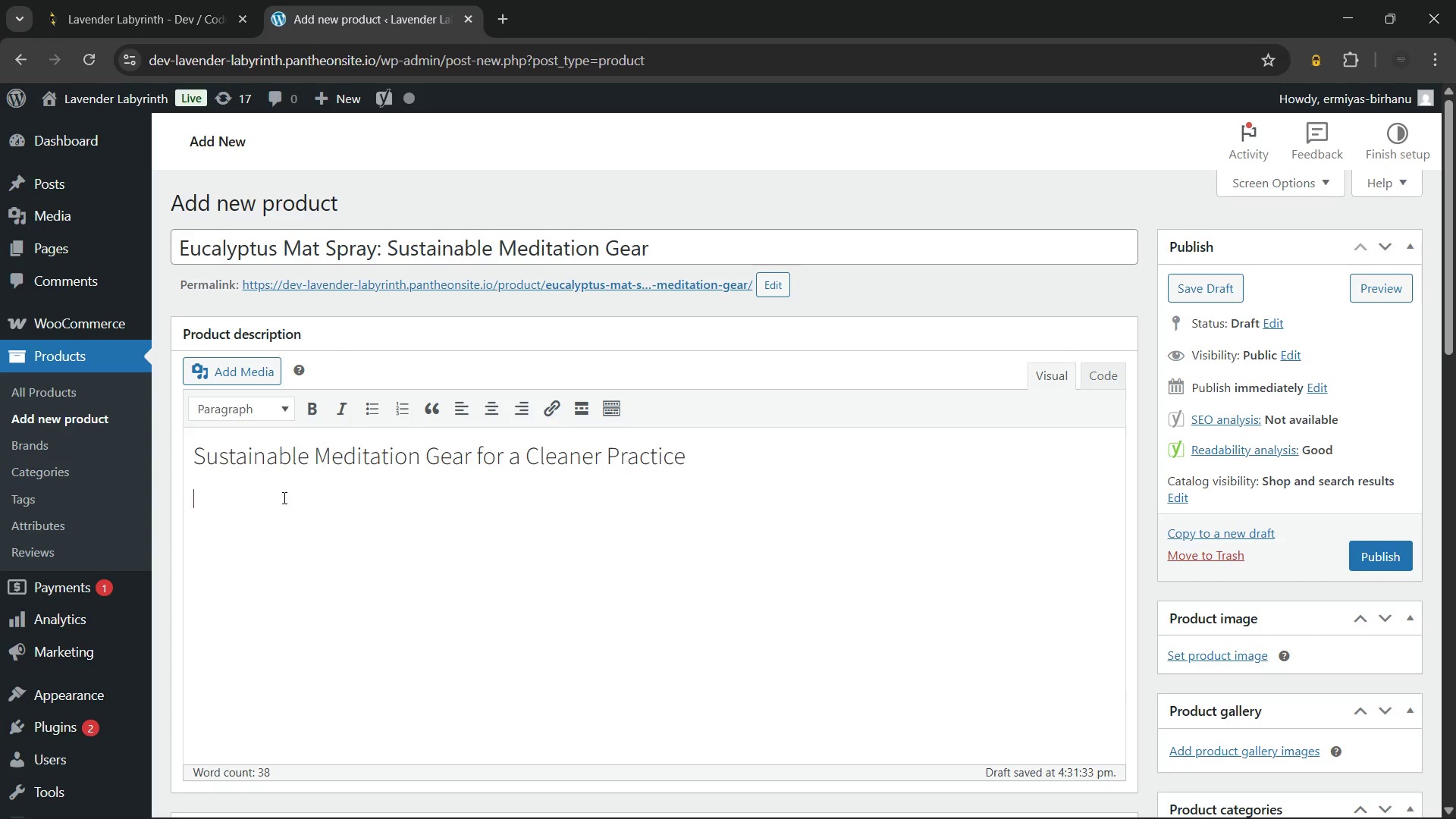 
key(Backspace)
 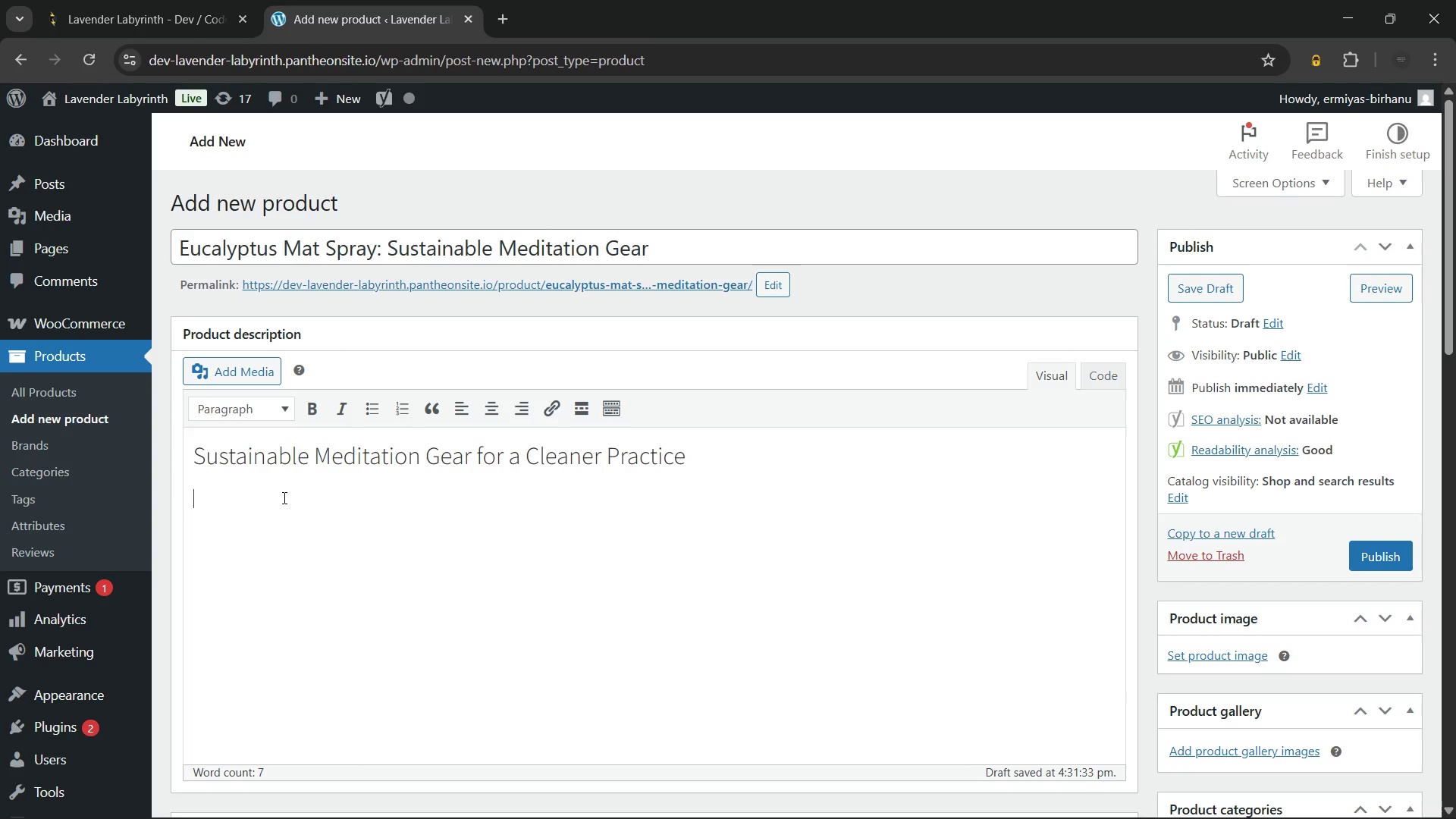 
type(Finding high-quality)
 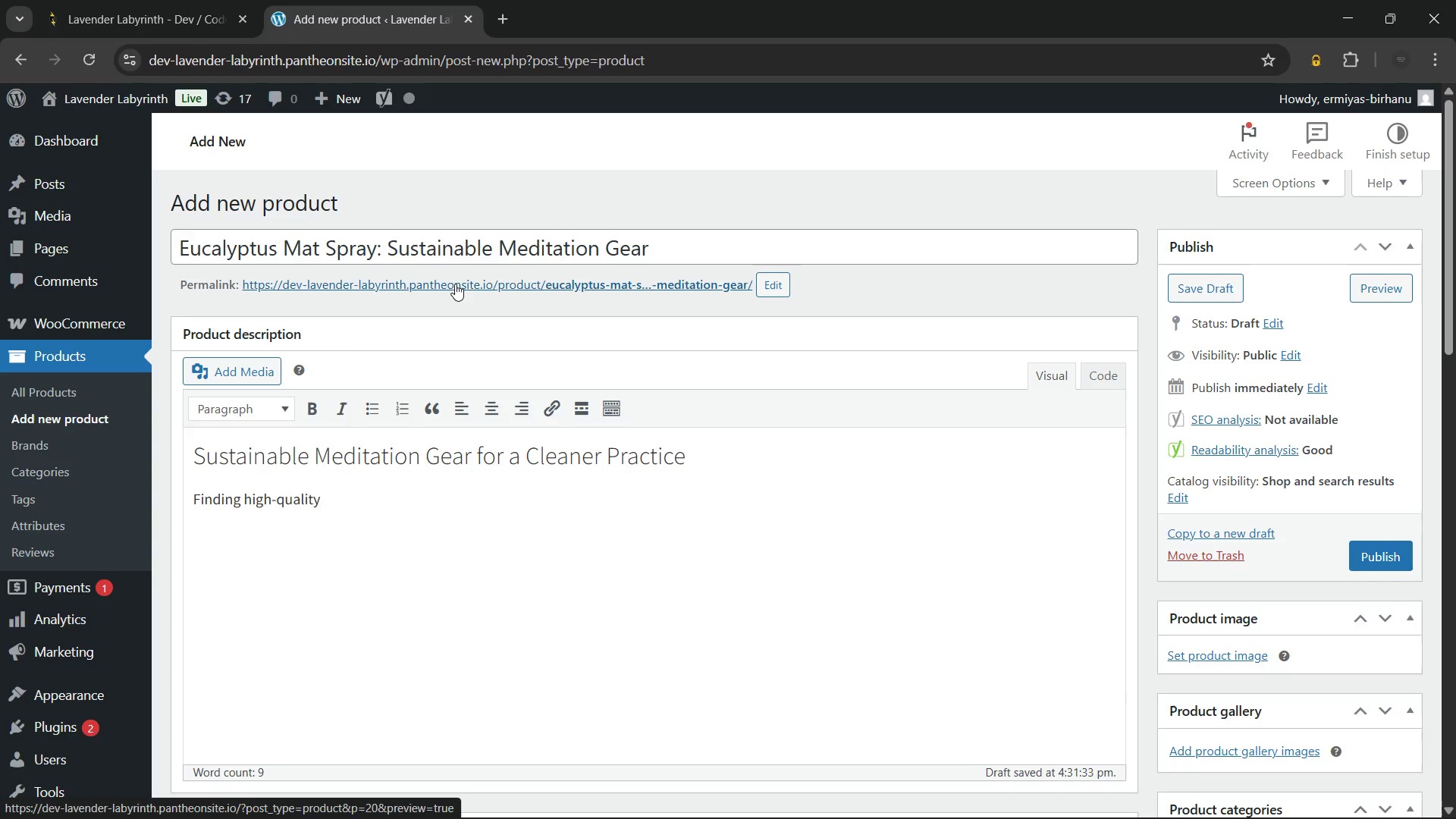 
type( sustainable meditation grear)
key(Backspace)
key(Backspace)
key(Backspace)
key(Backspace)
type(ear is essential for maintaining a truly mindful and hygienic )
 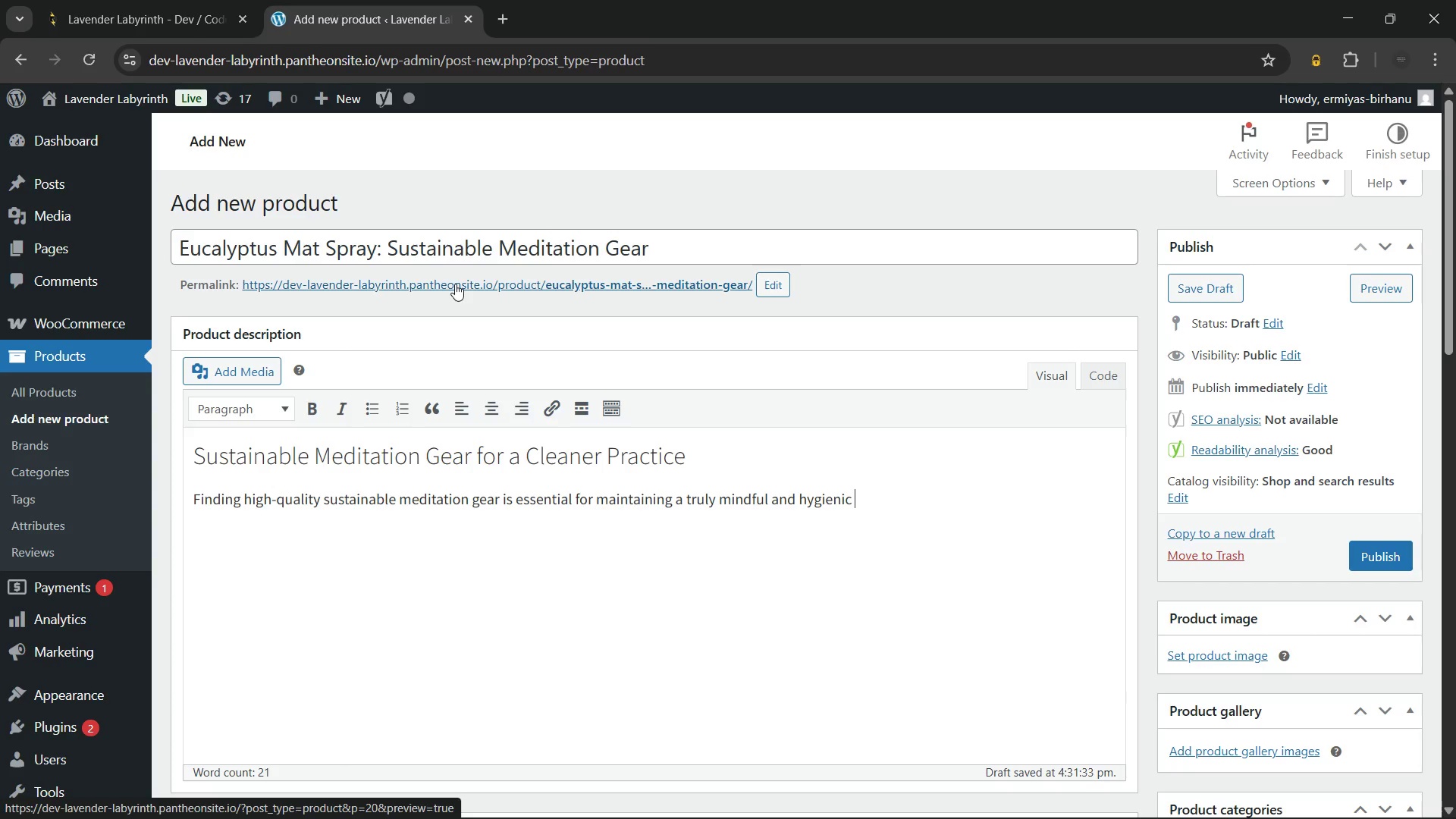 
type(wellness routine. The )
 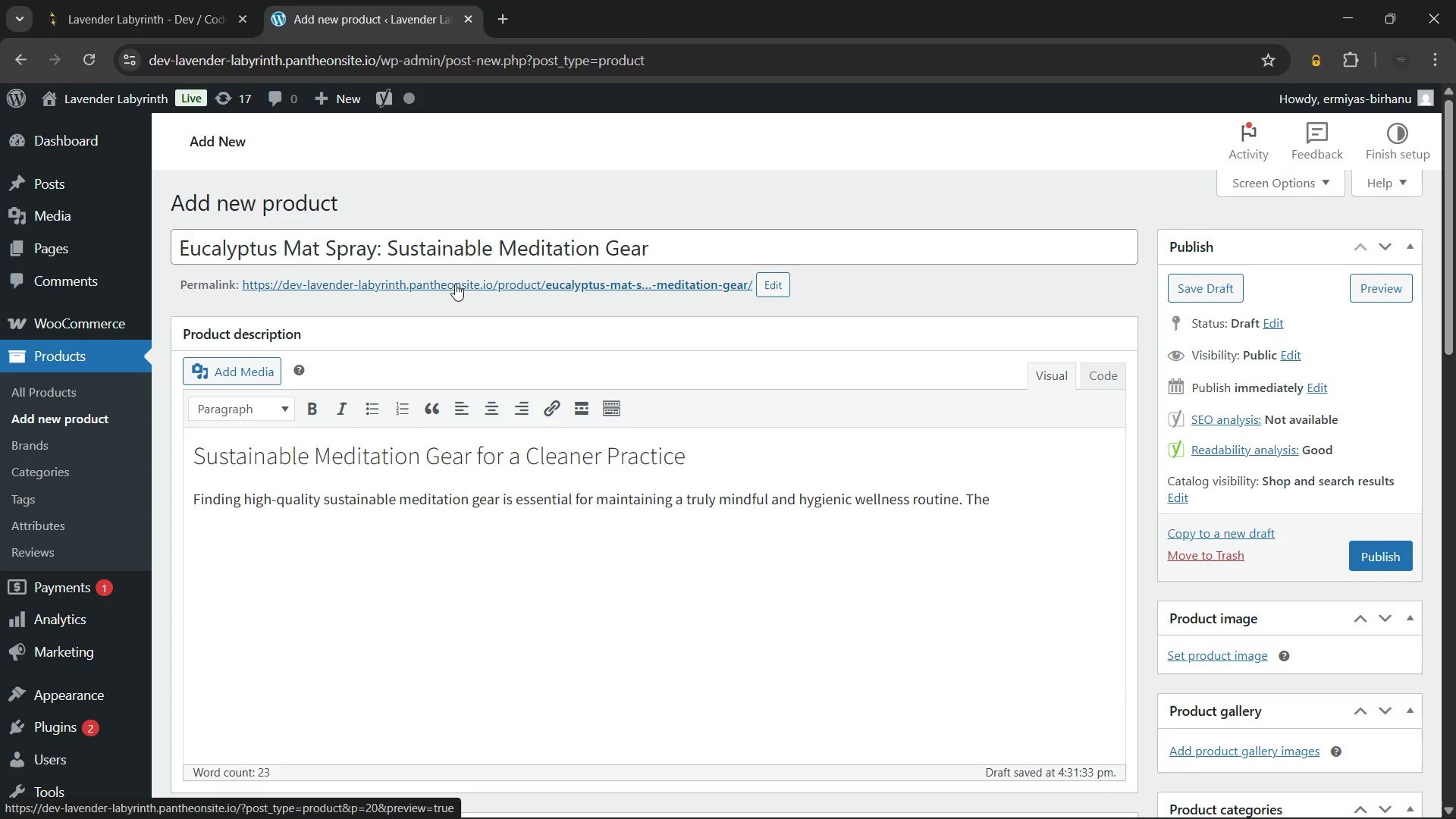 
key(Control+B)
 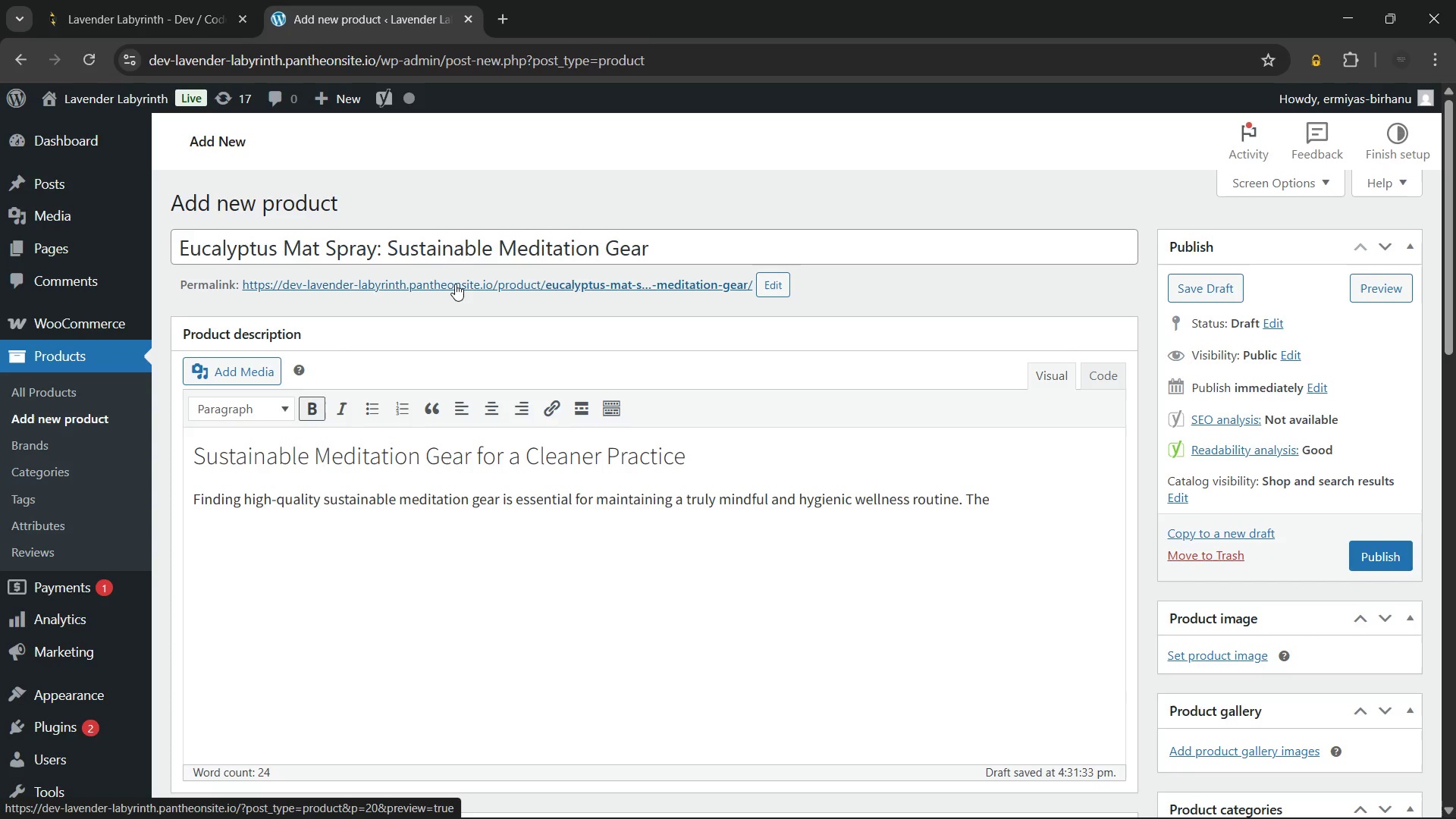 
type(Lavender Labyrinth)
 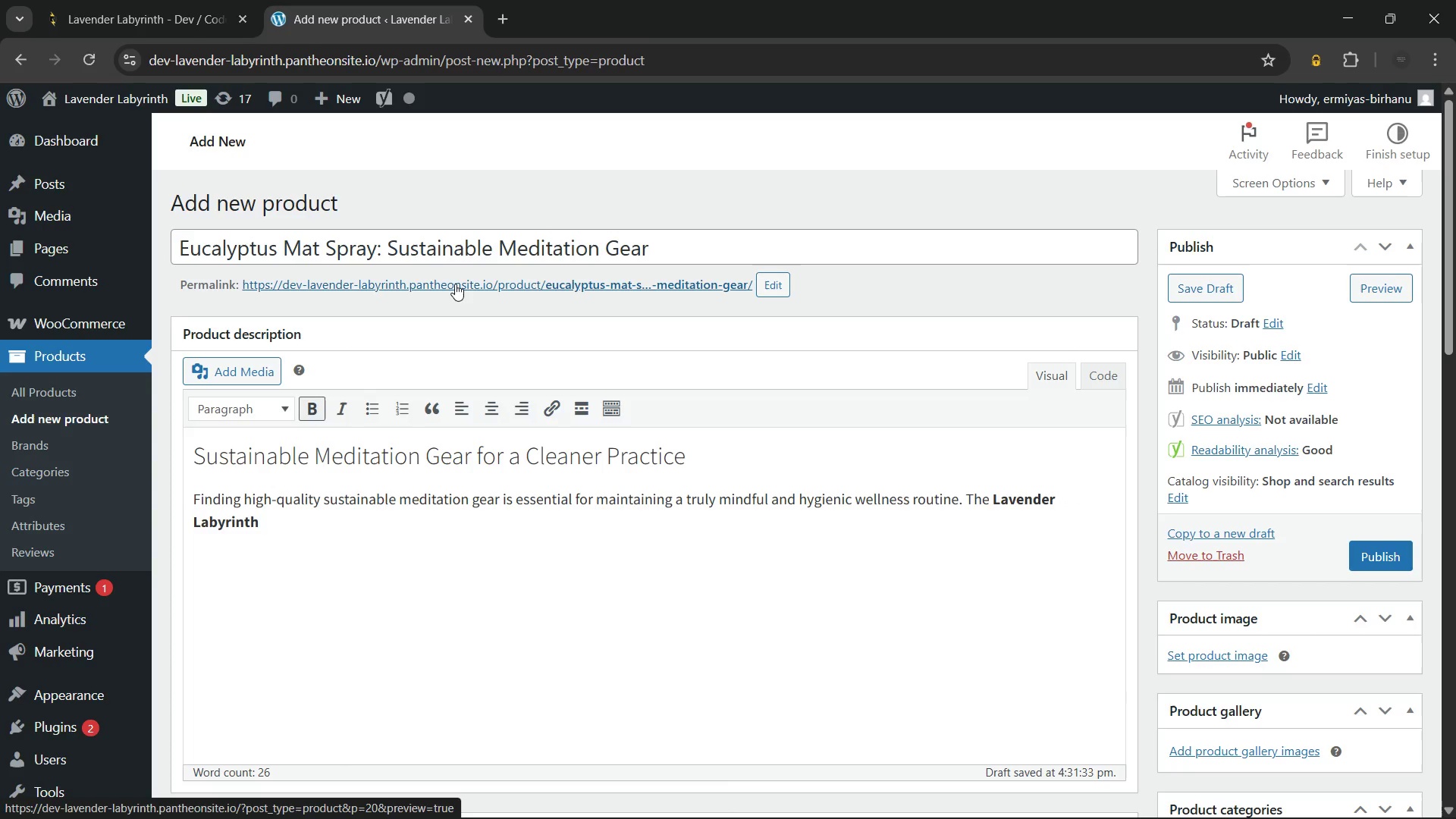 
type( Eucalyptus Mat Spray )
 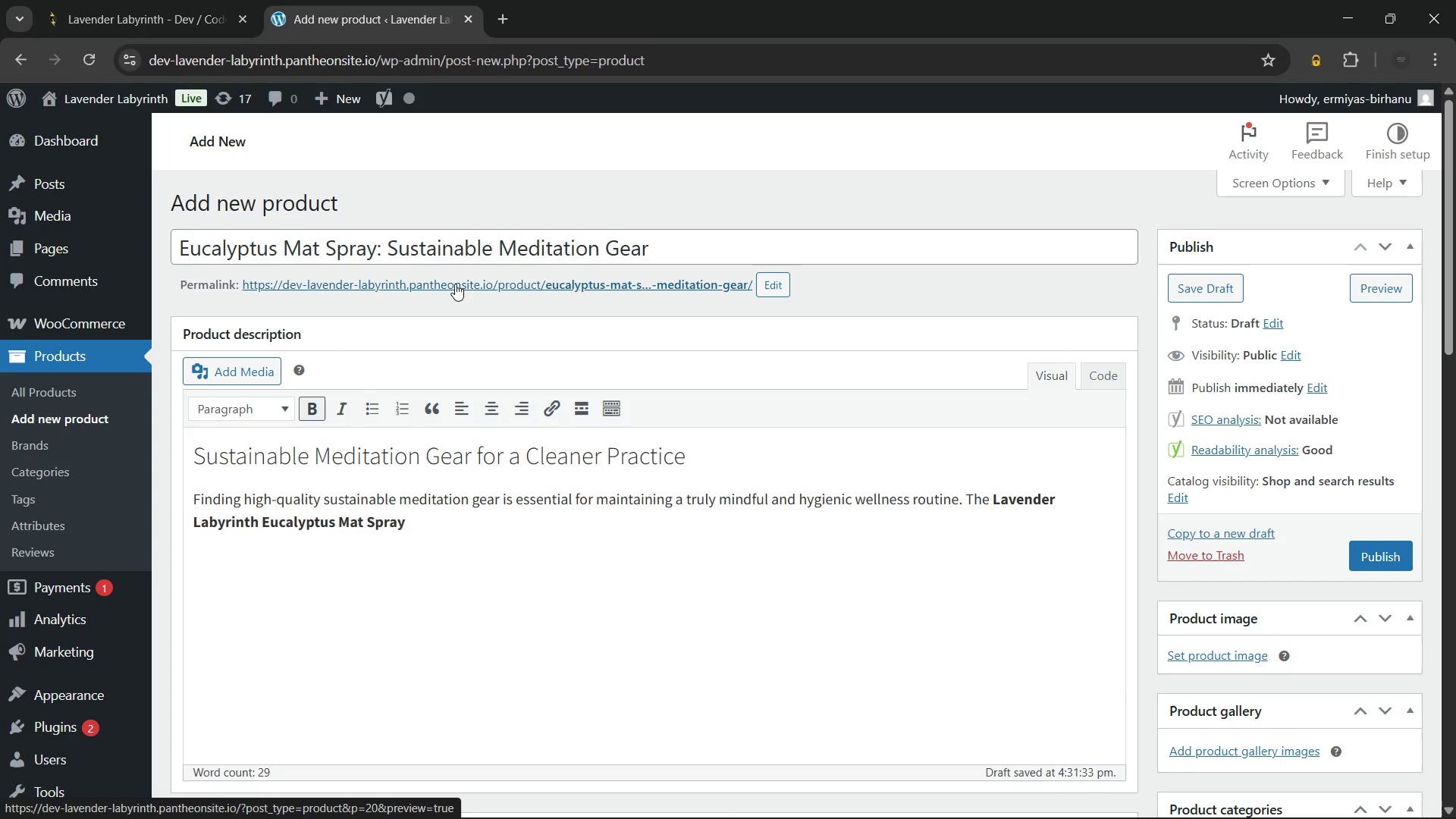 
key(Control+ControlLeft)
 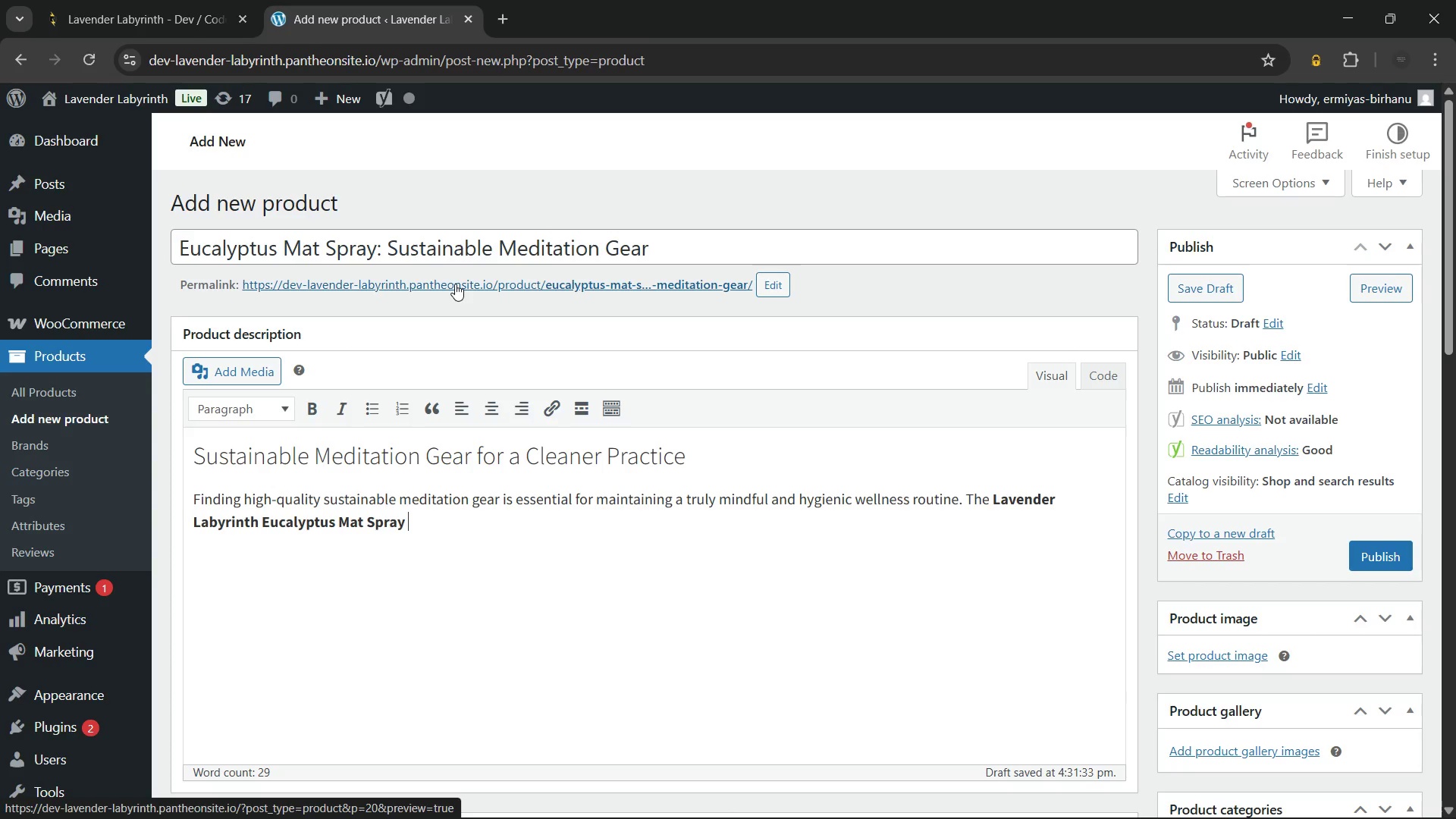 
key(Control+B)
 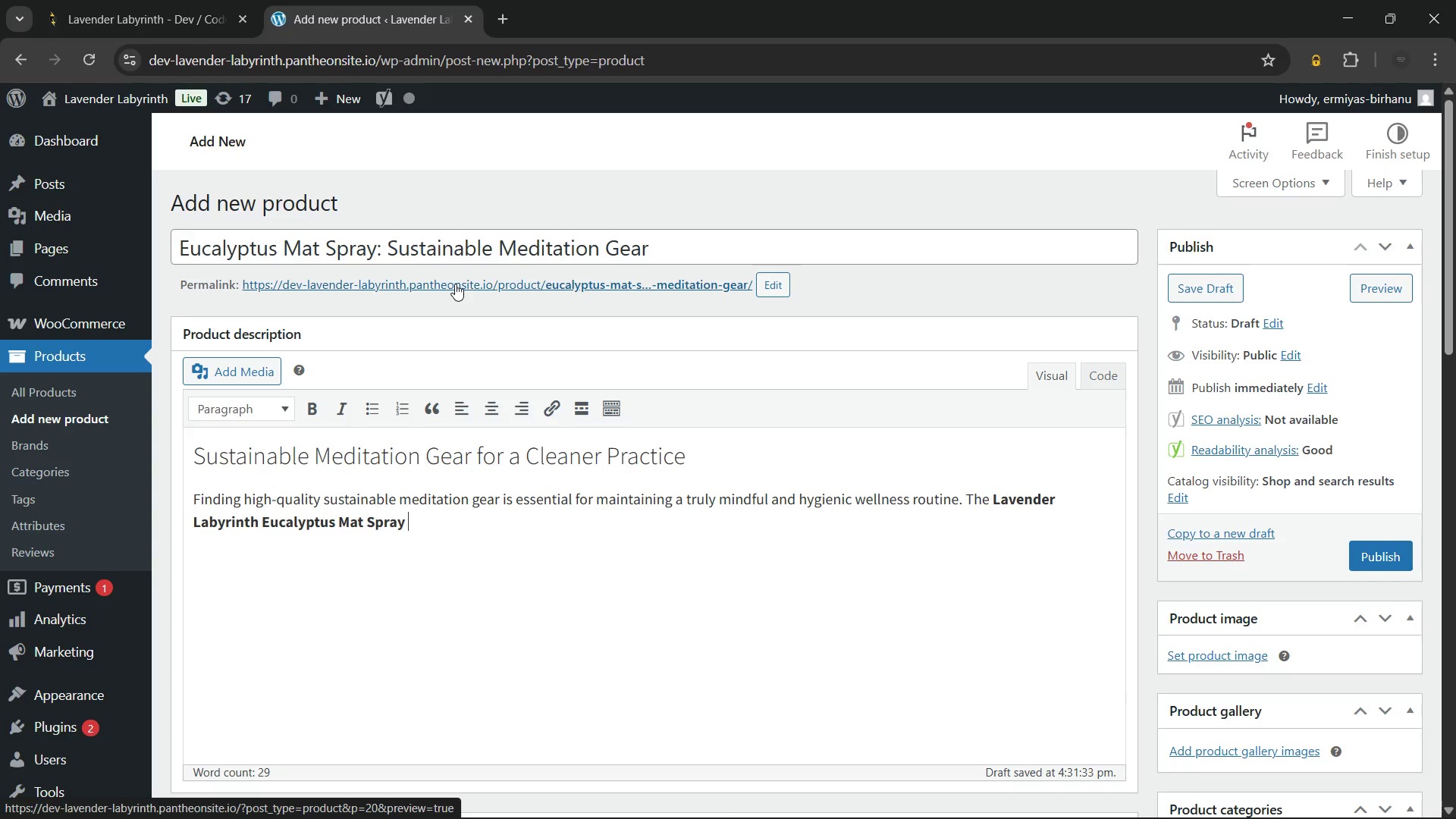 
type(provides a pefrect)
key(Backspace)
key(Backspace)
key(Backspace)
key(Backspace)
key(Backspace)
type(rfect bridge between deep cleaning and aromatic tranquiliy)
key(Backspace)
type(ty. )
 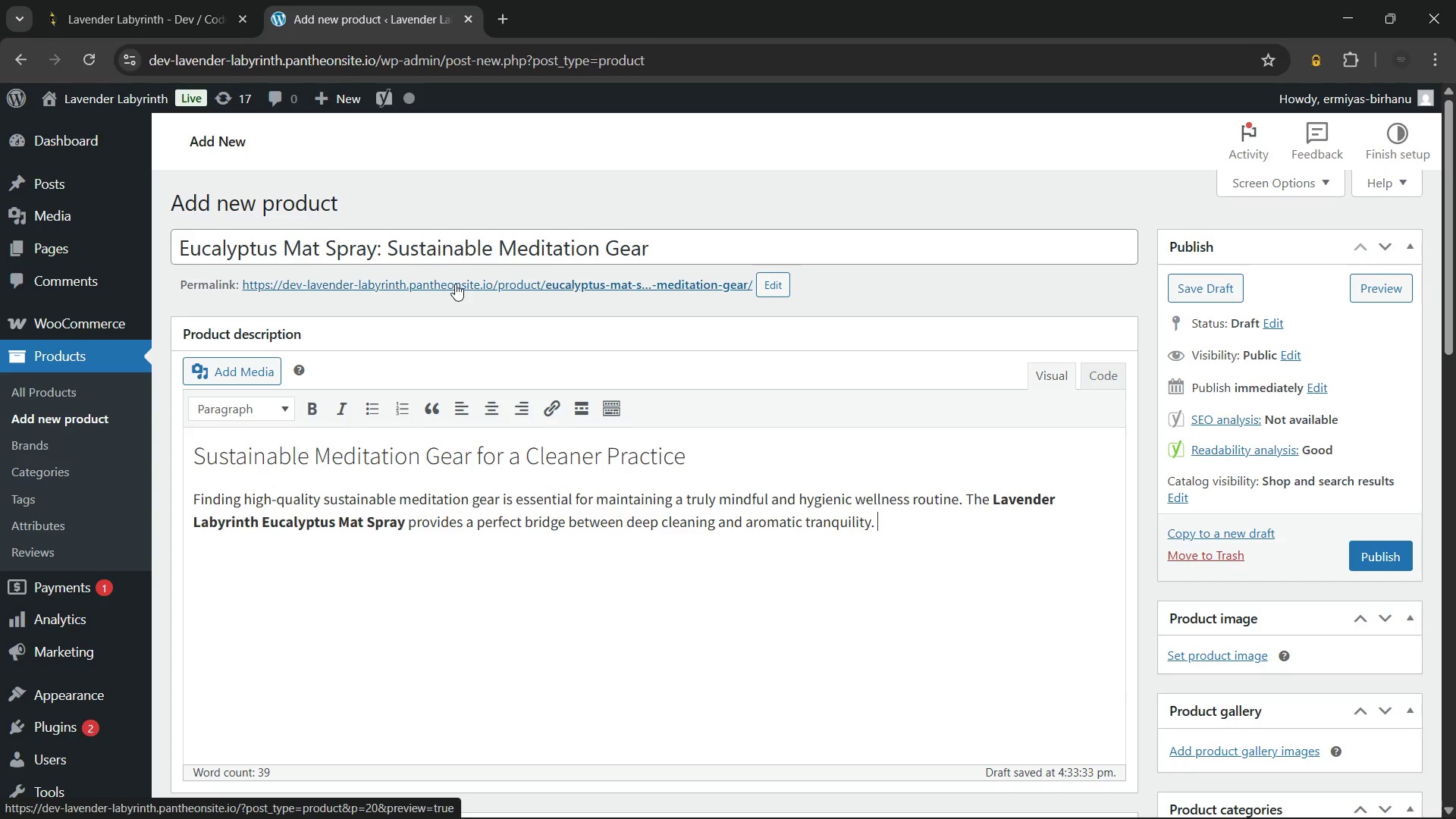 
type(Formulated with)
 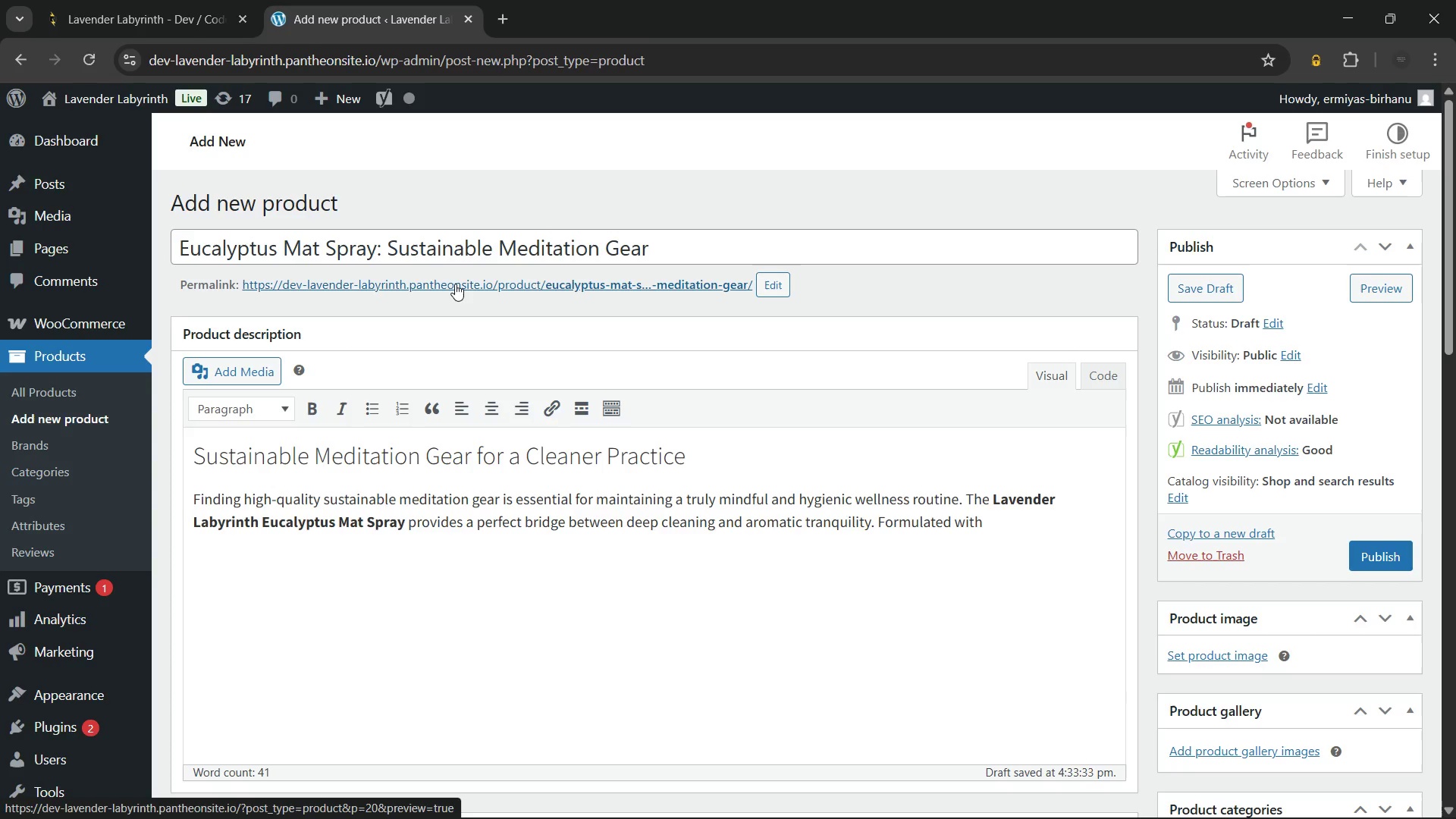 
type( pure, plant-based ingredients, it e)
 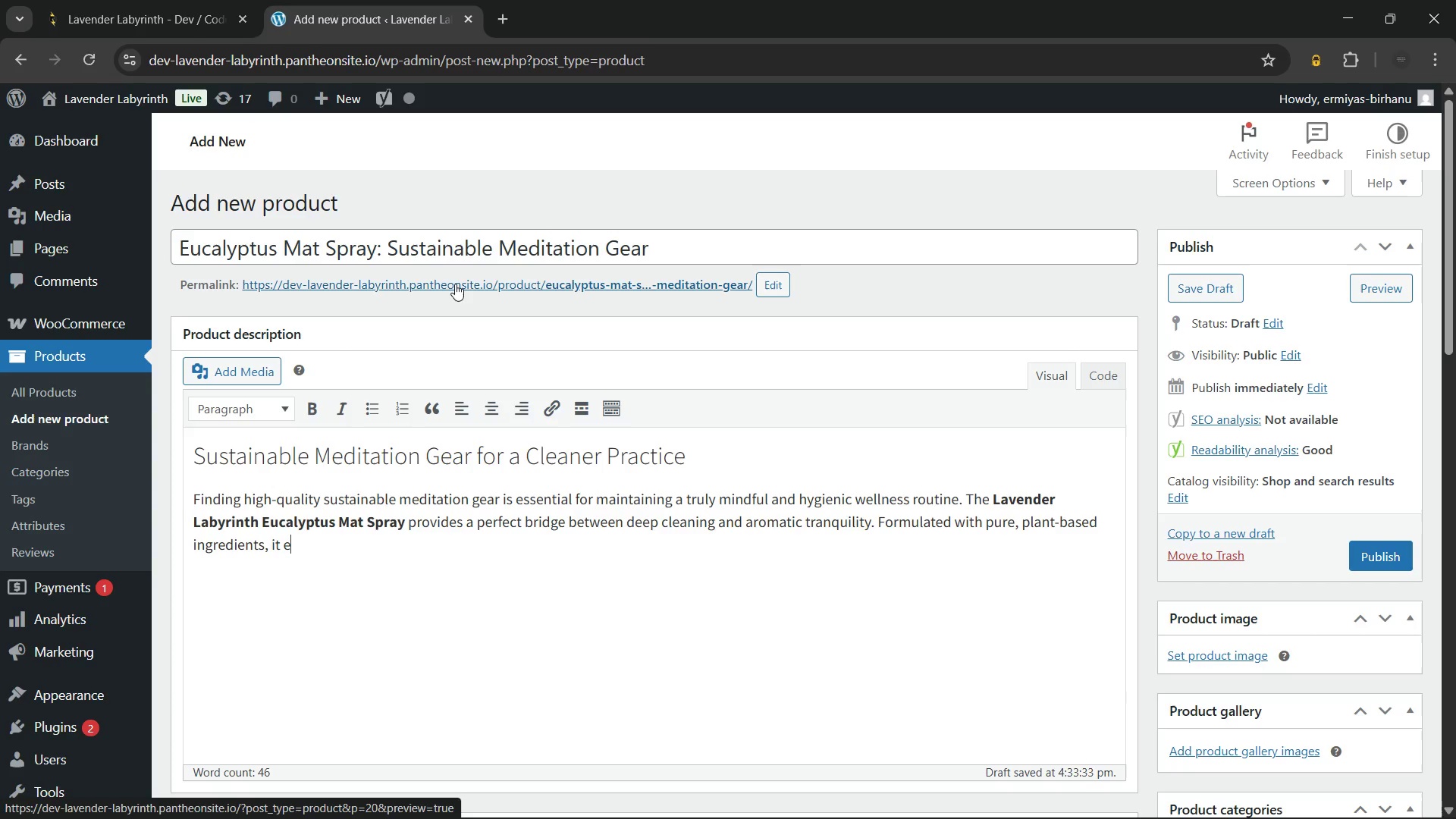 
wait(9.19)
 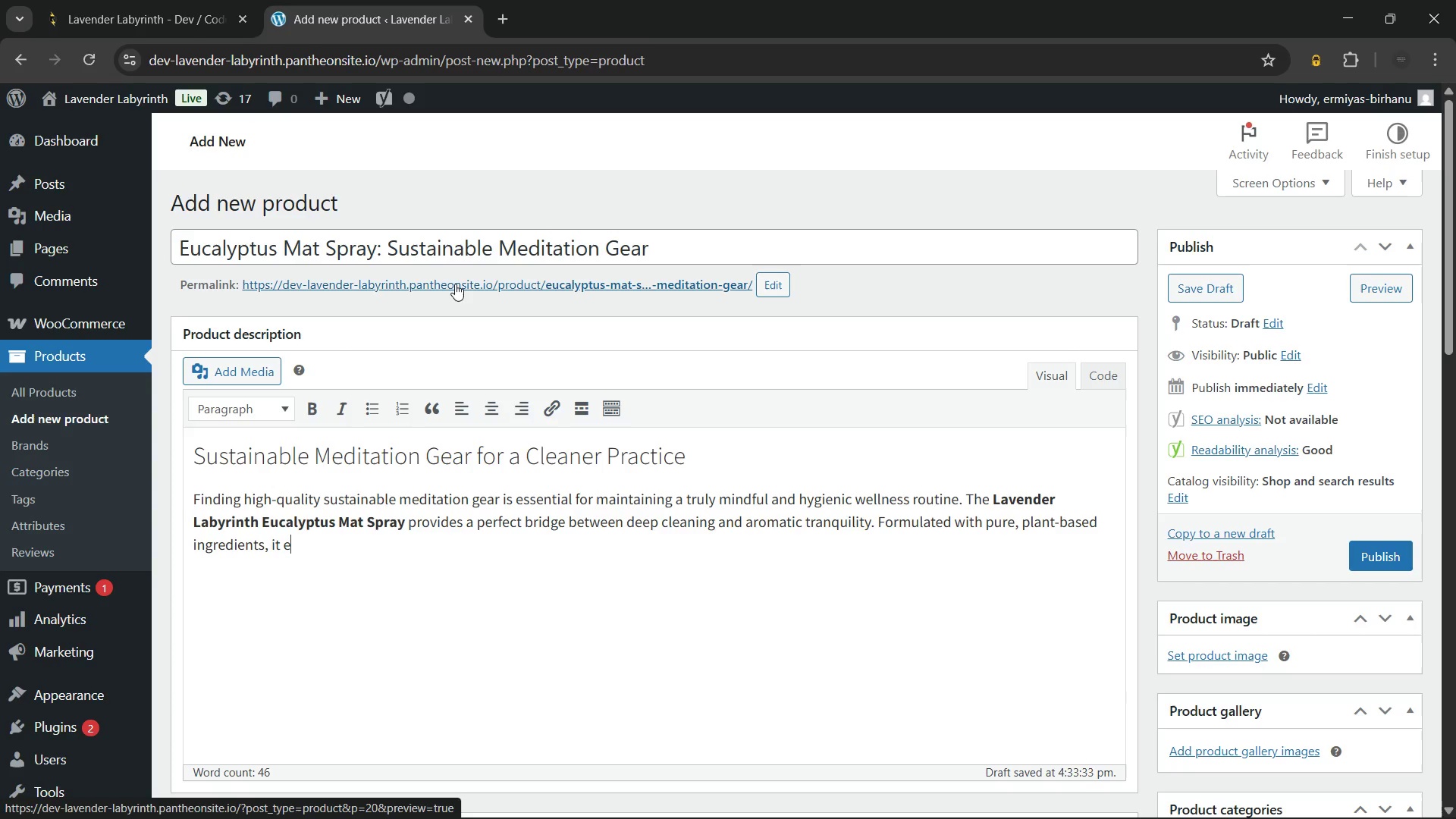 
key(Backspace)
 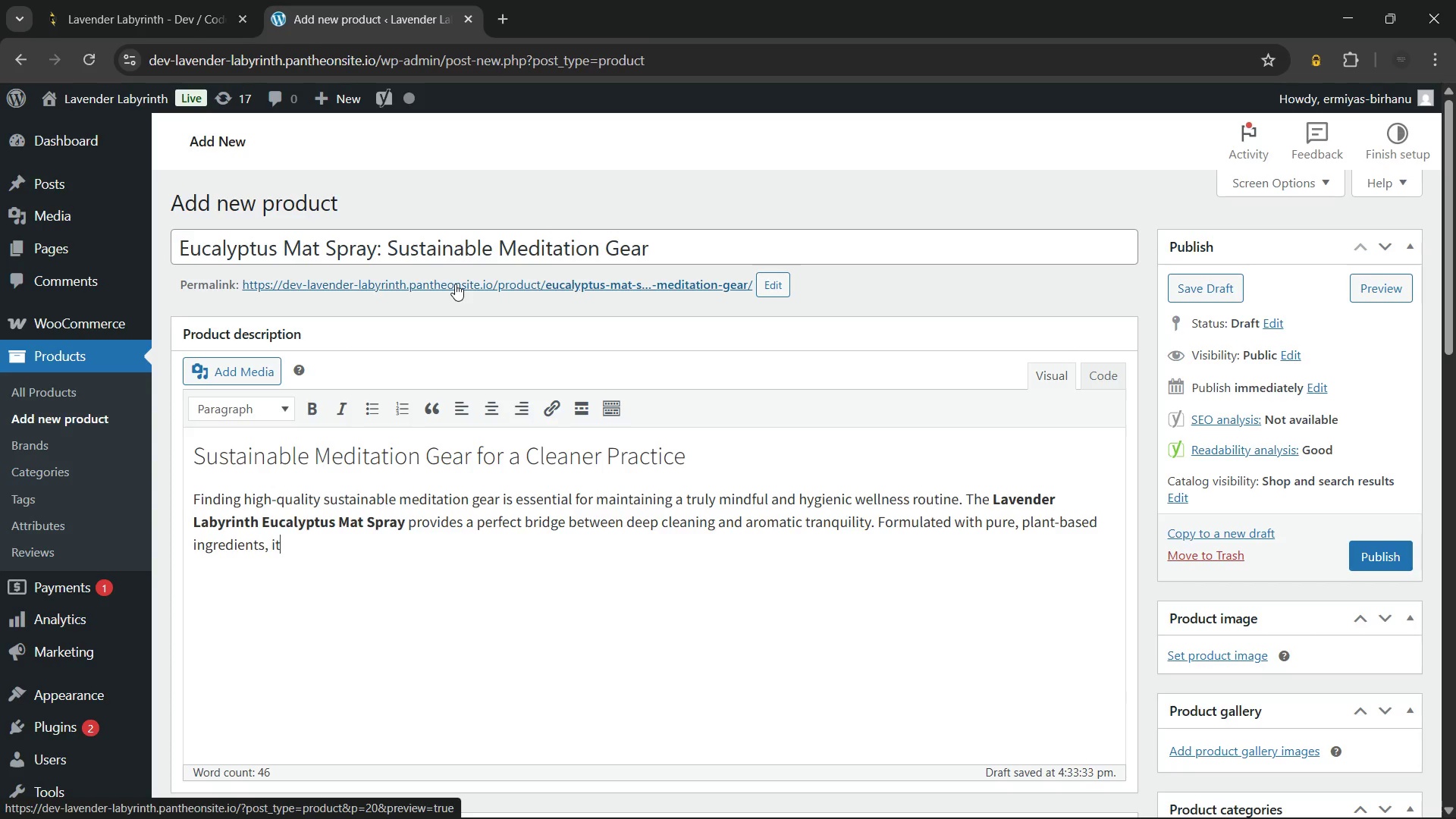 
key(Backspace)
 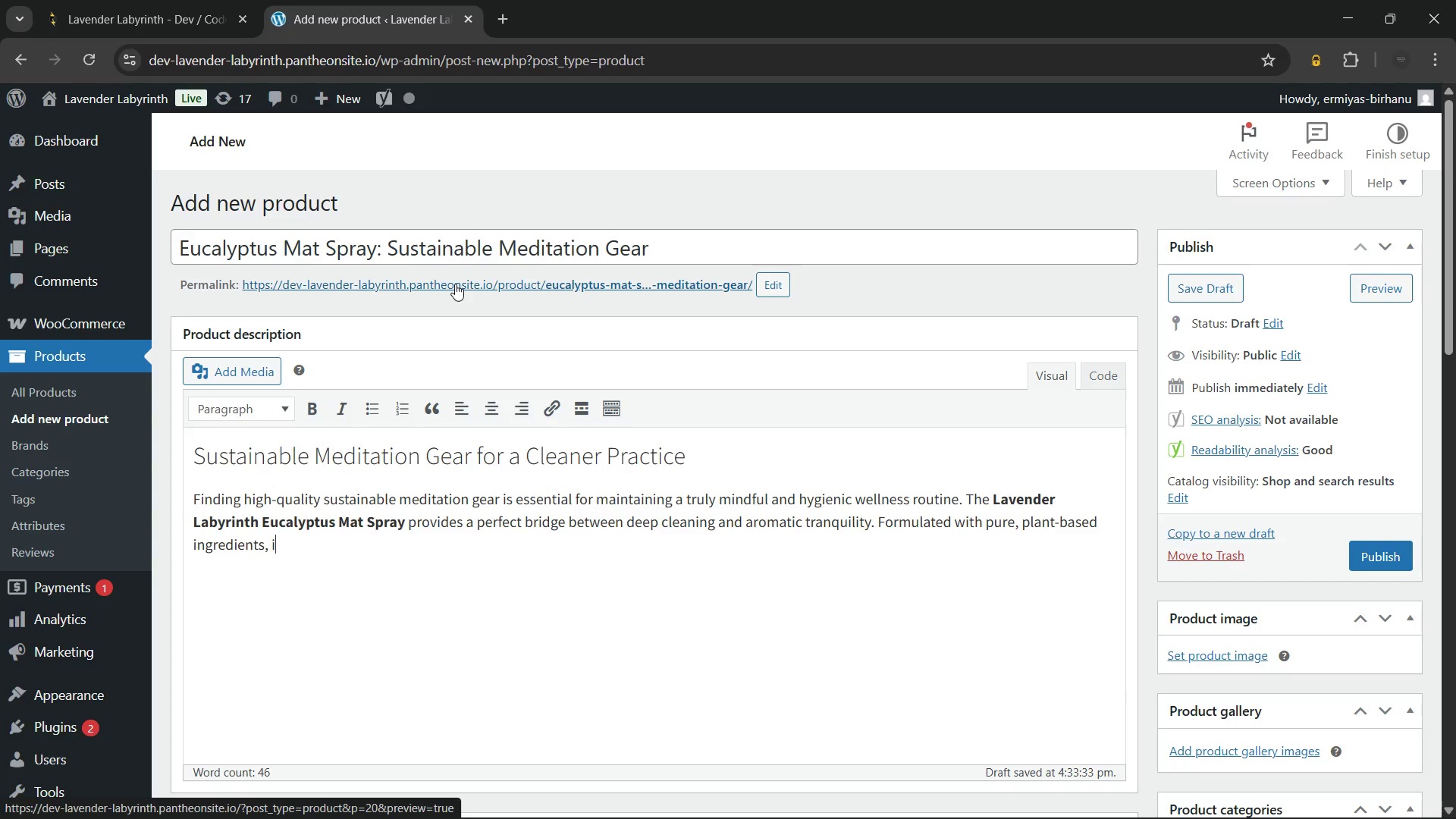 
key(Backspace)
 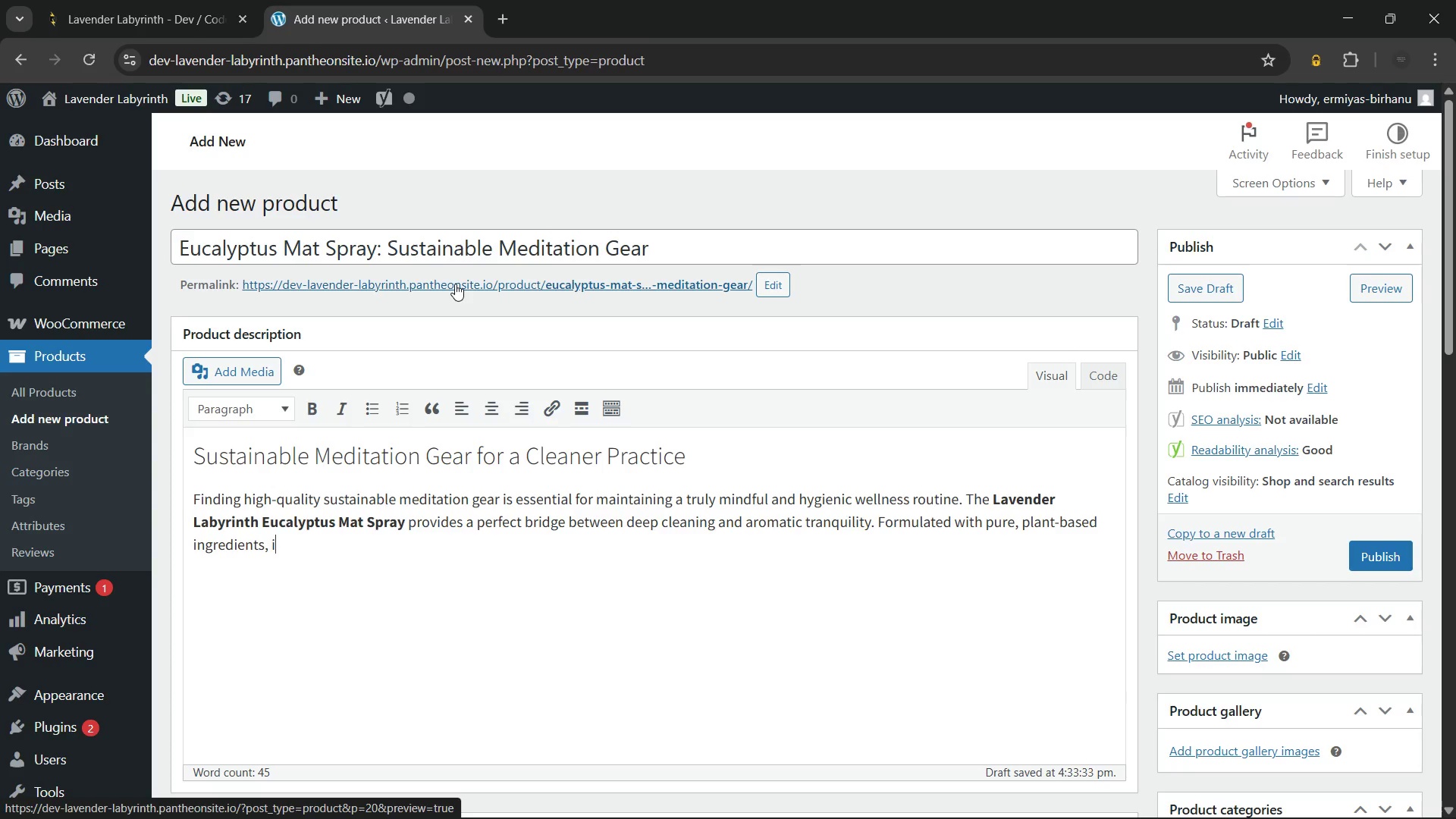 
wait(14.34)
 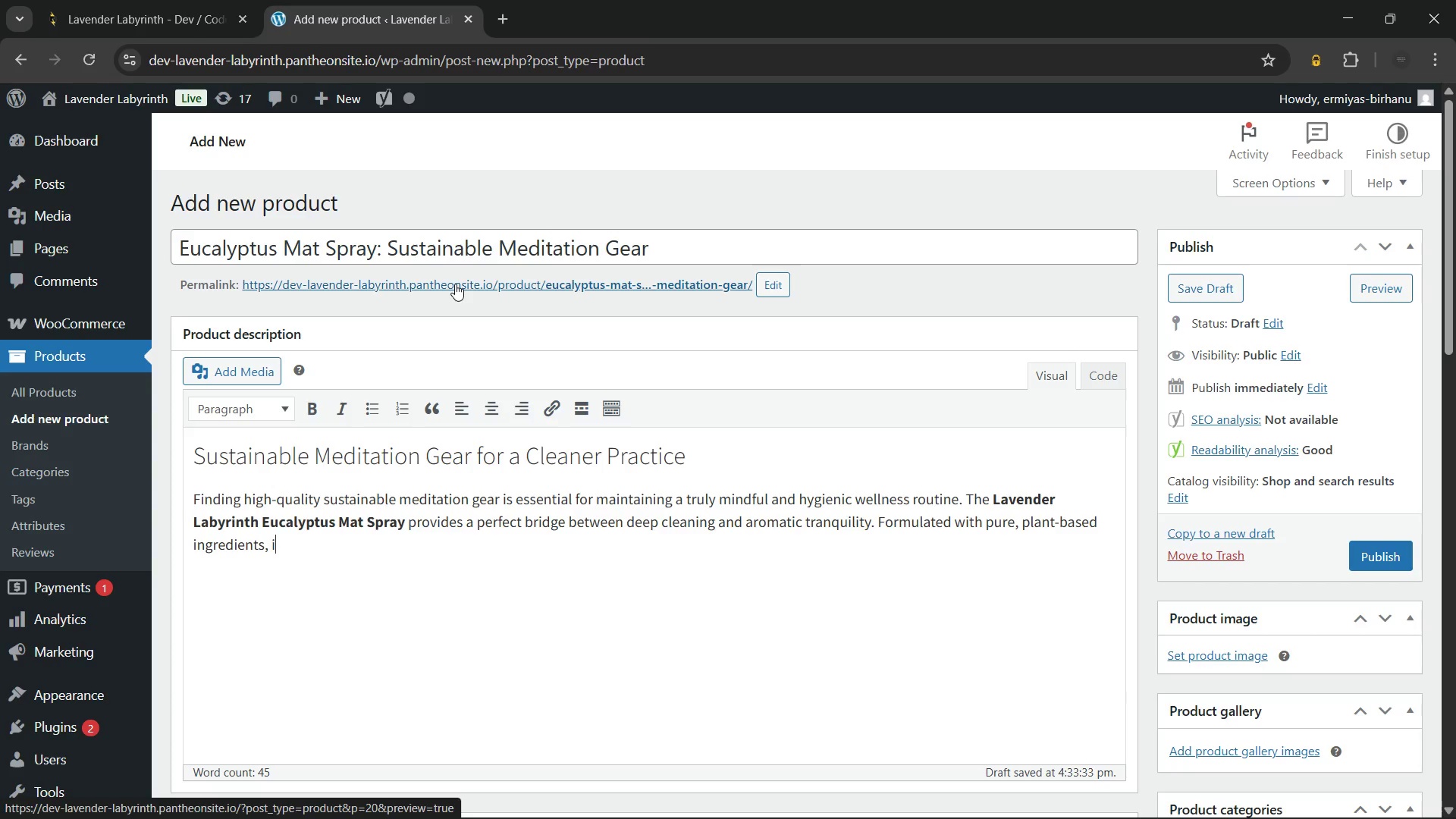 
type(t effectively cleans your mat while leaving behind a refreshing, crs)
key(Backspace)
type(isp eucalyptus)
 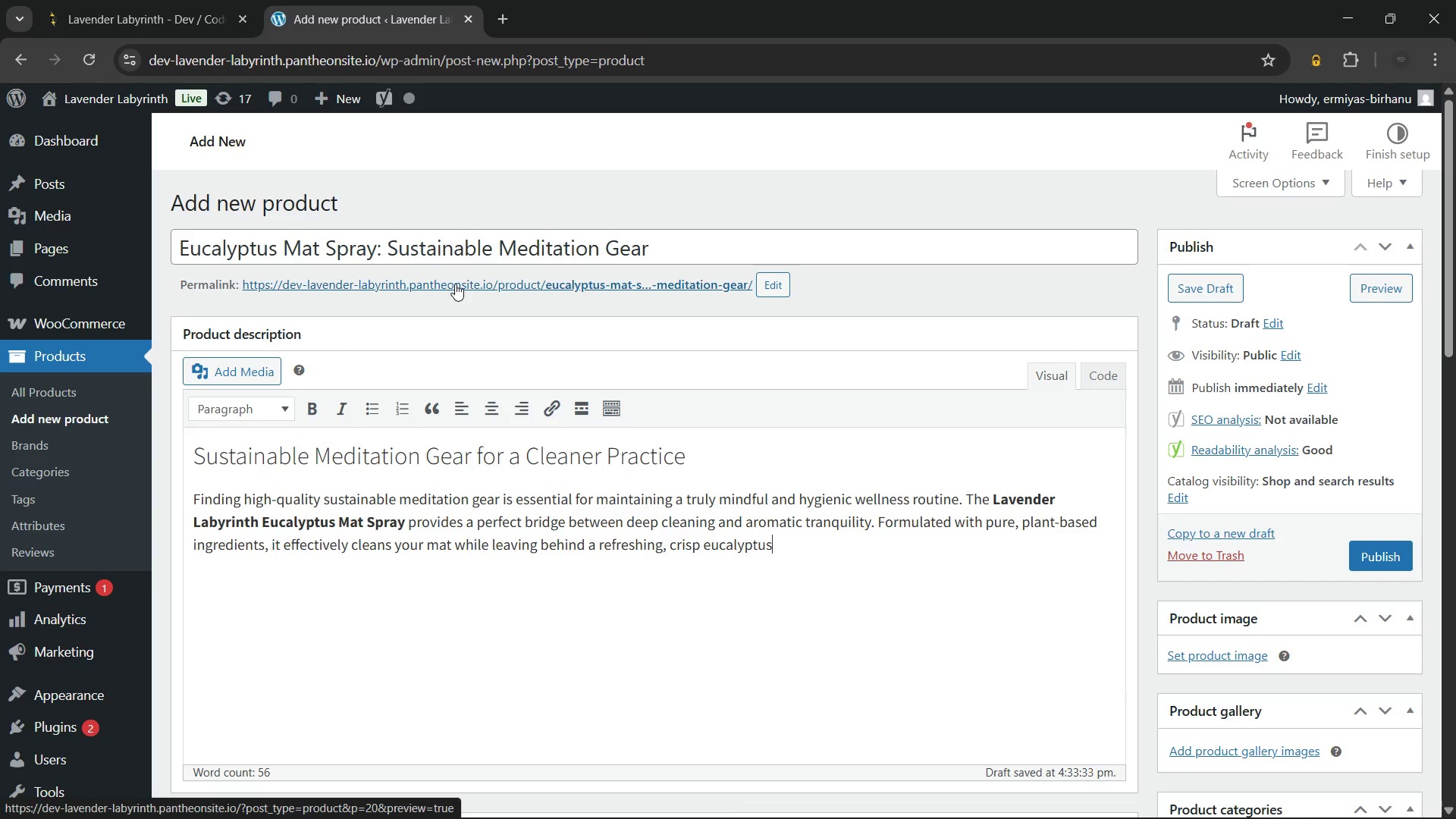 
type( scent that immediately opens the senses.)
 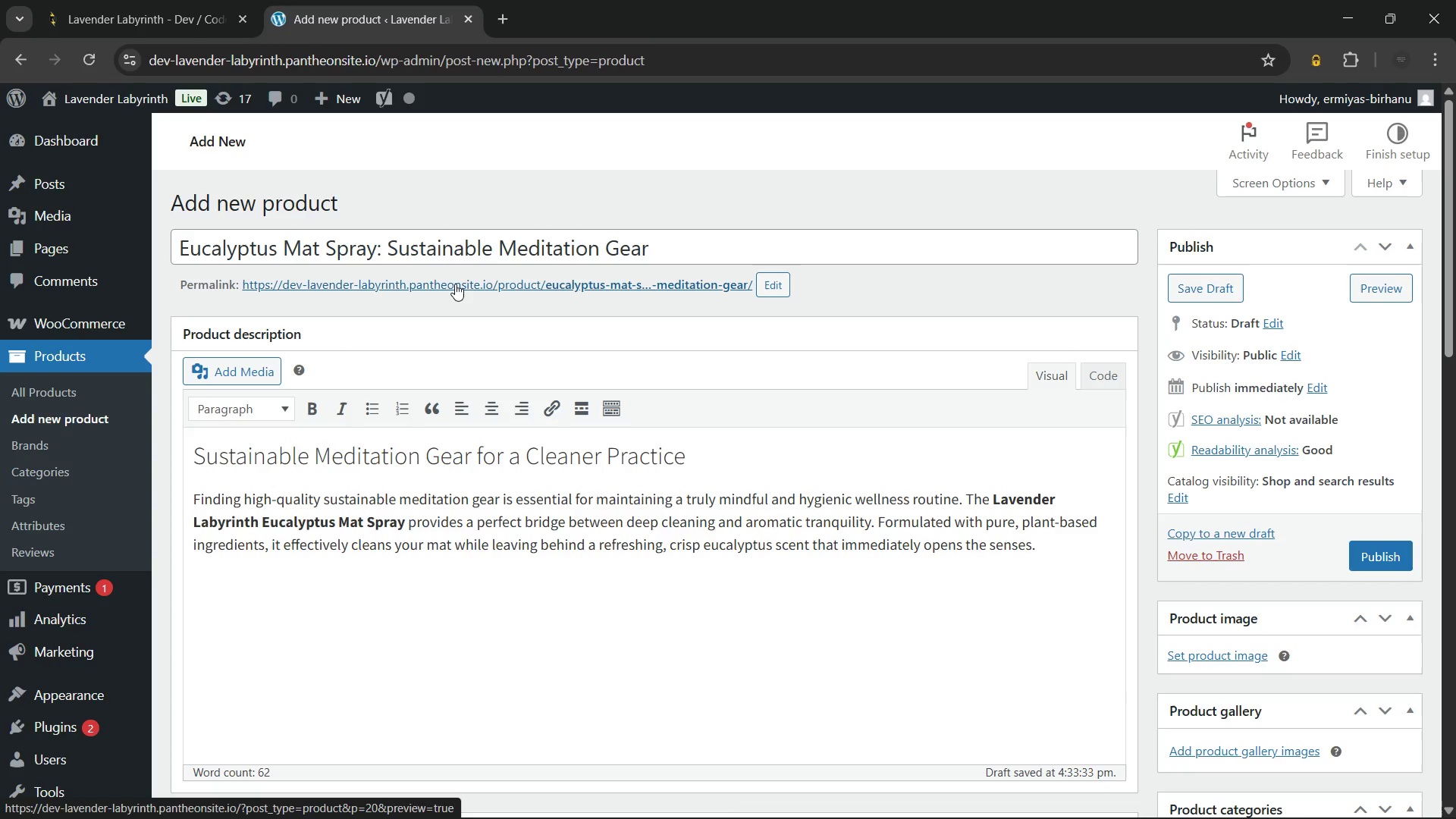 
type( Furthermore,)
 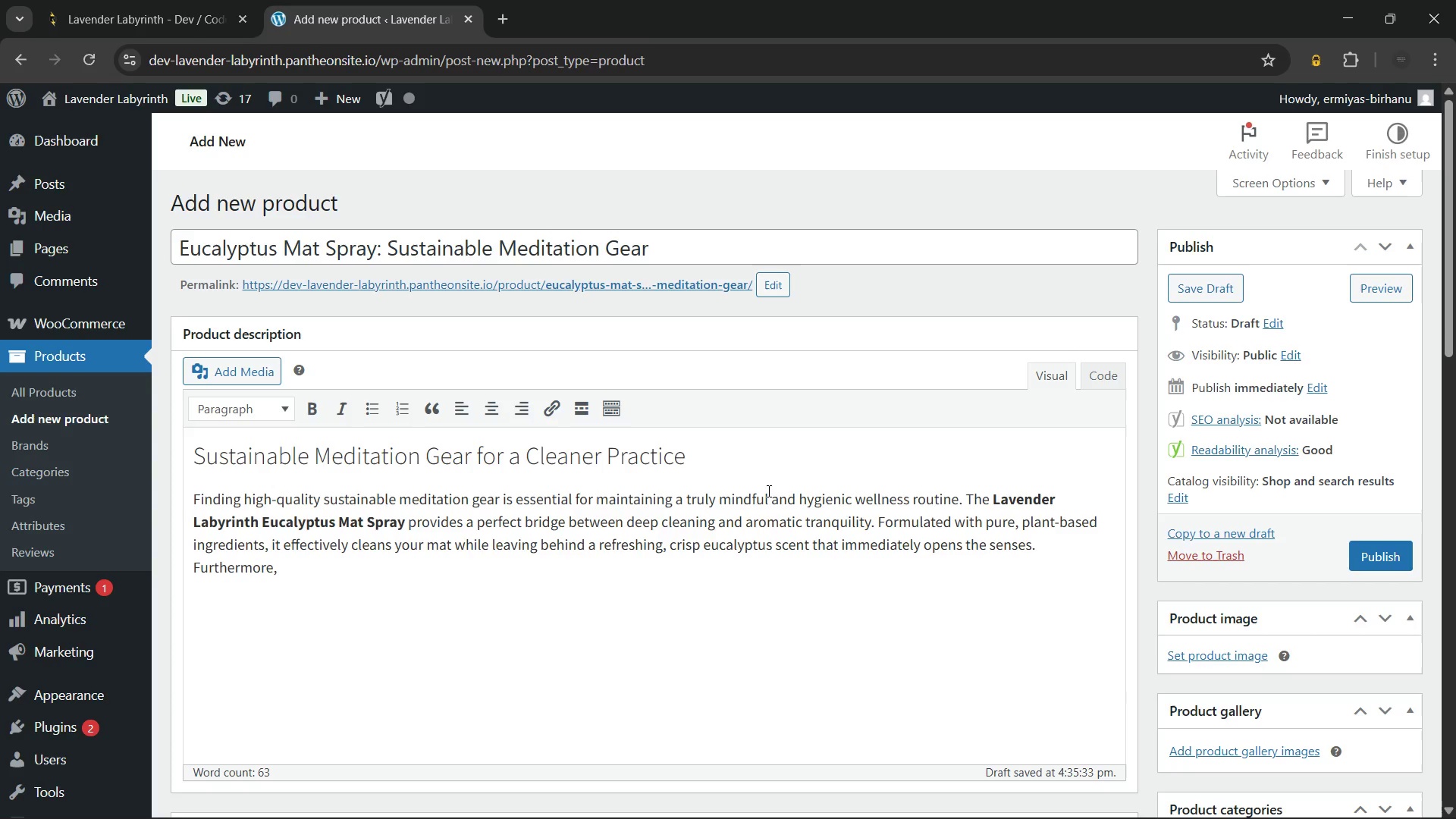 
wait(24.53)
 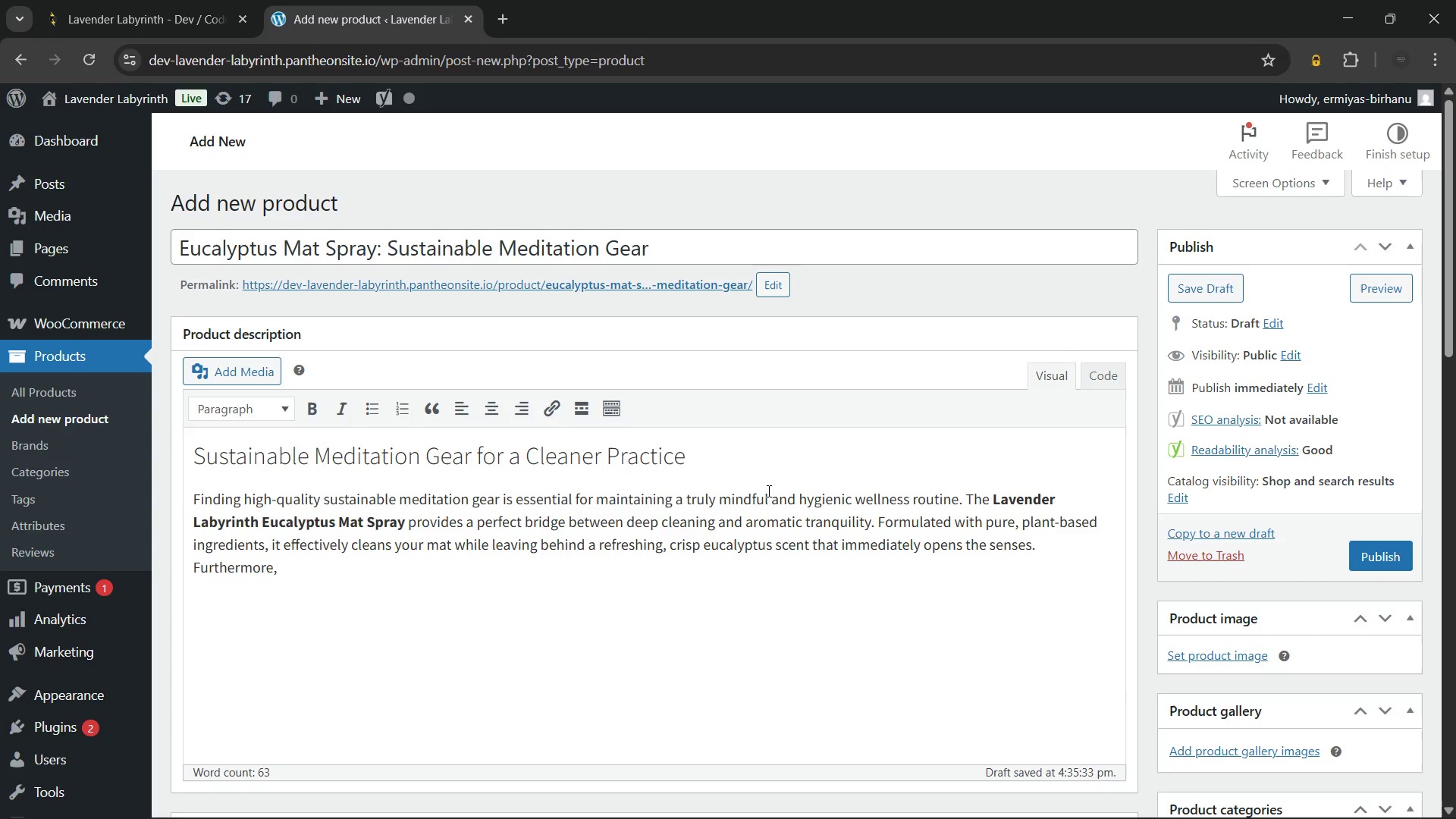 
key(Space)
 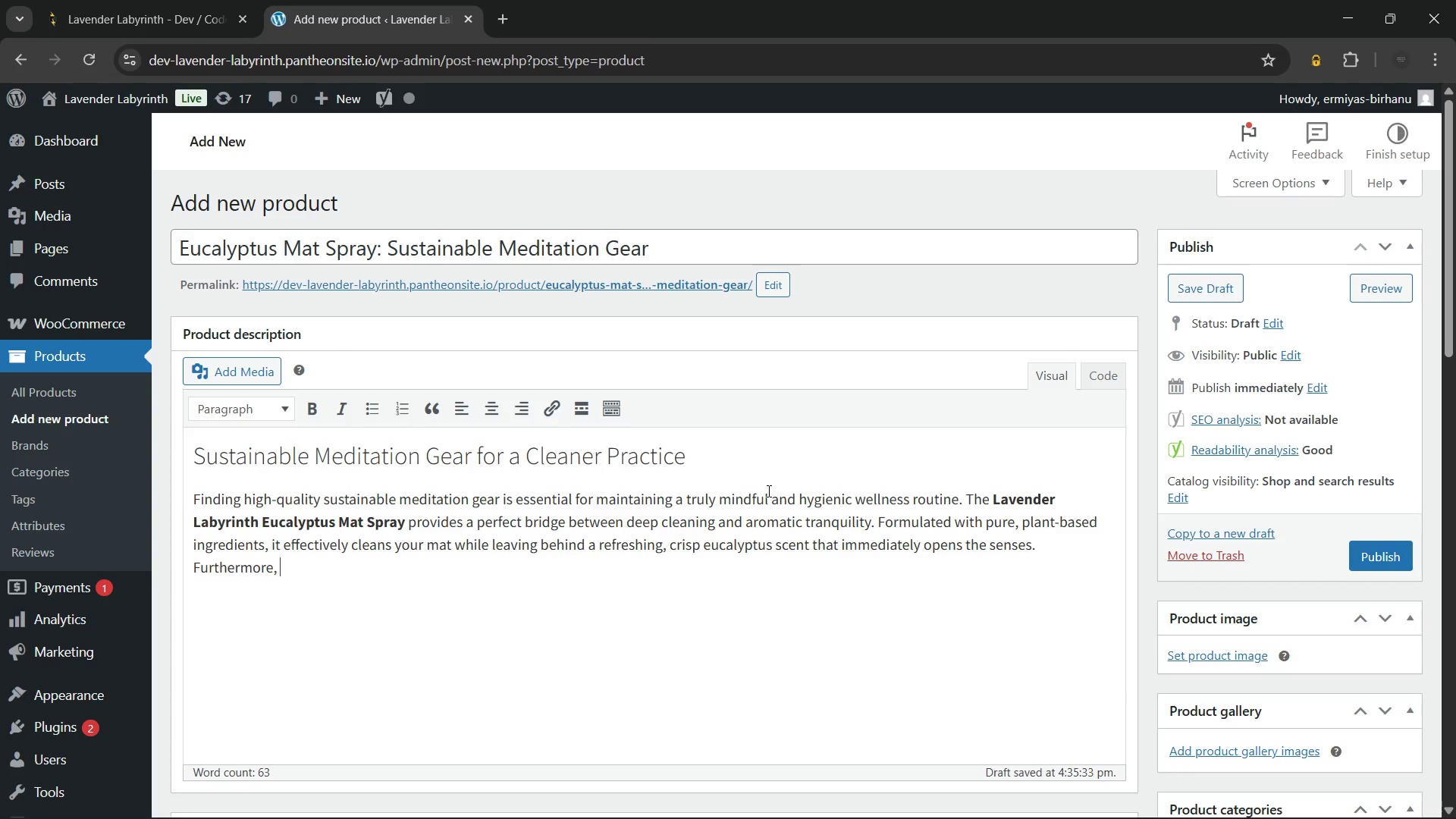 
type(its gentle, non-toxic composition)
 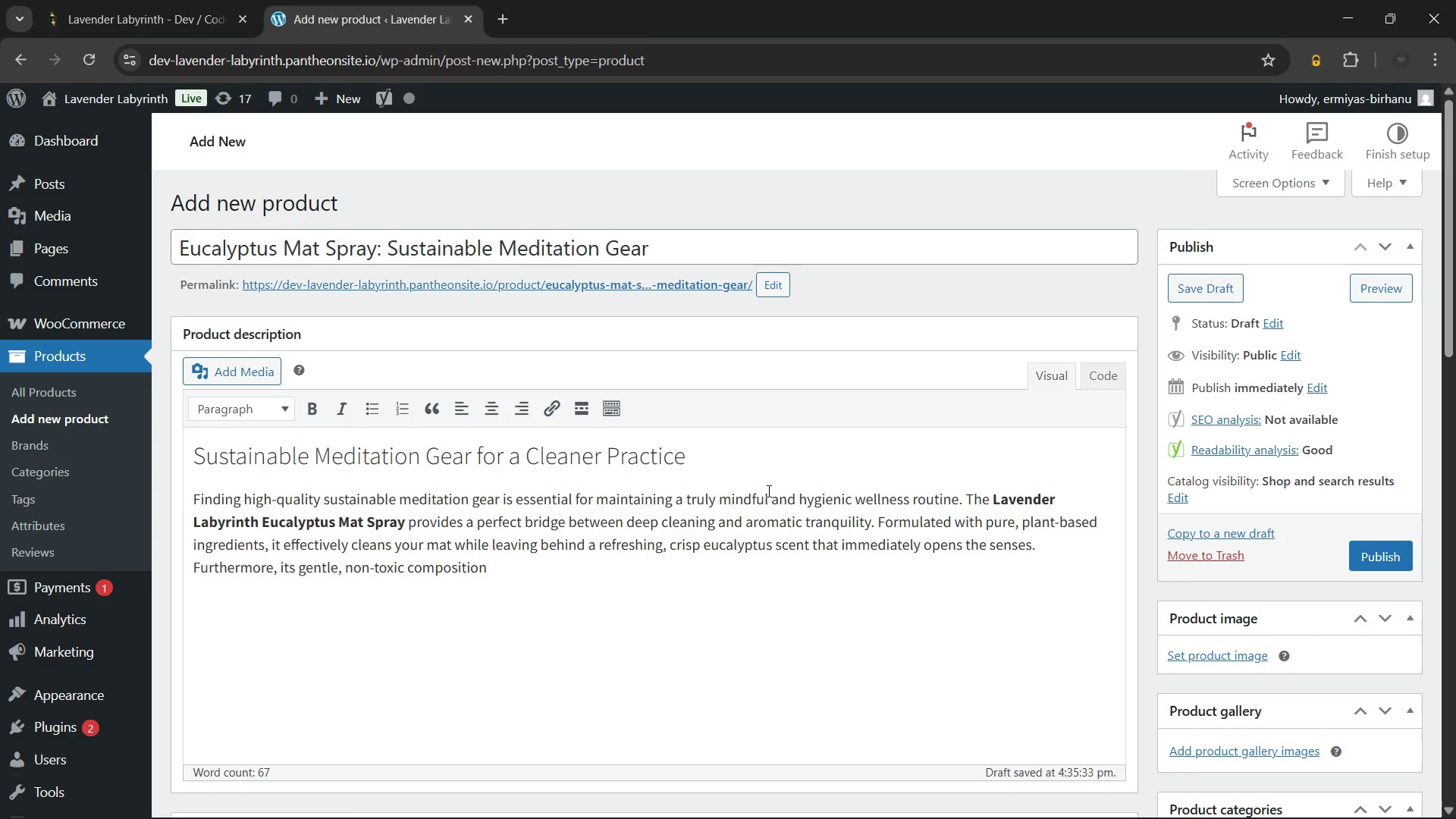 
type( ensures that your practice sufrace remains)
 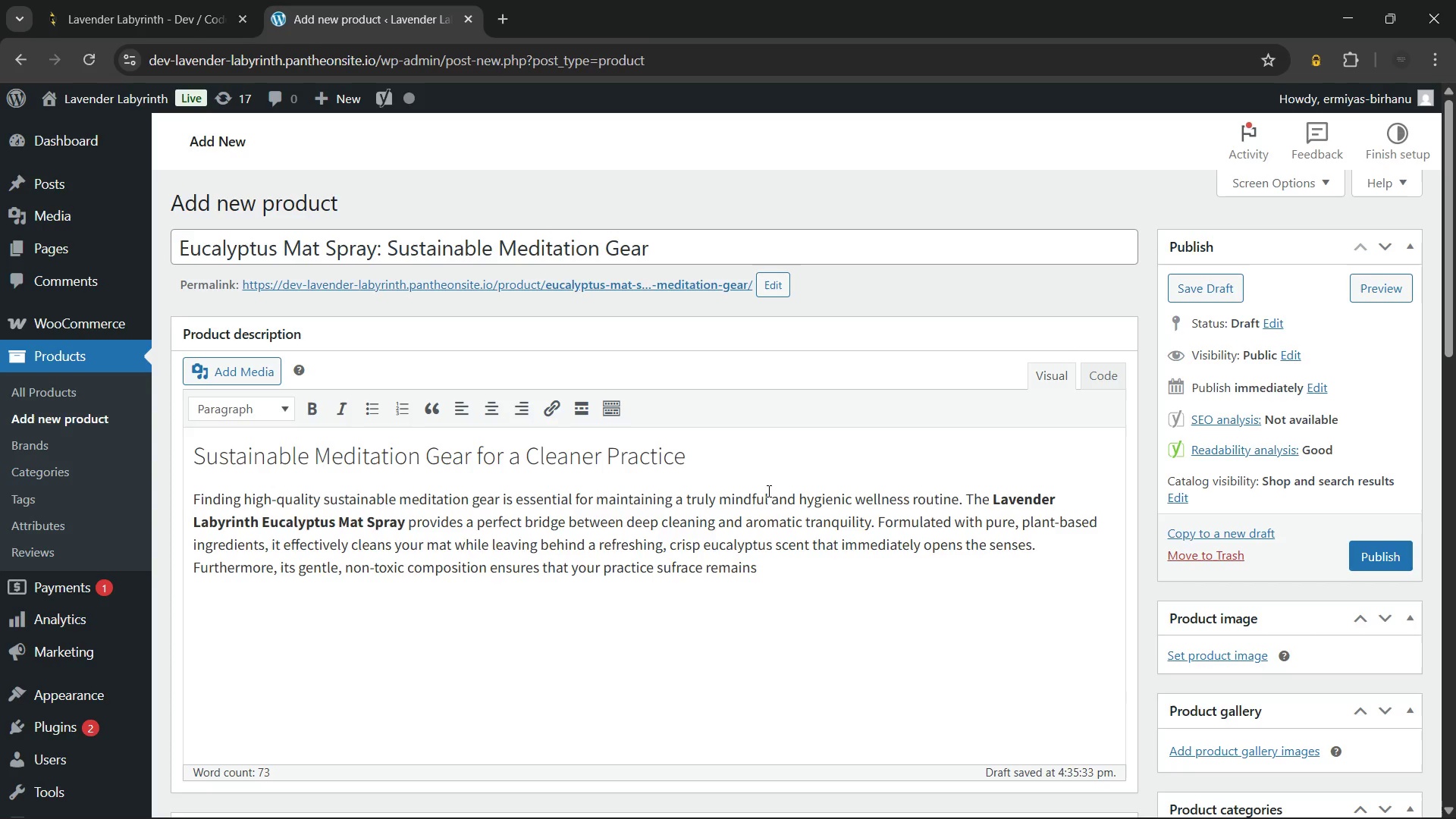 
type( safe for skin contact and completely free of harsh industrial chemicals.)
 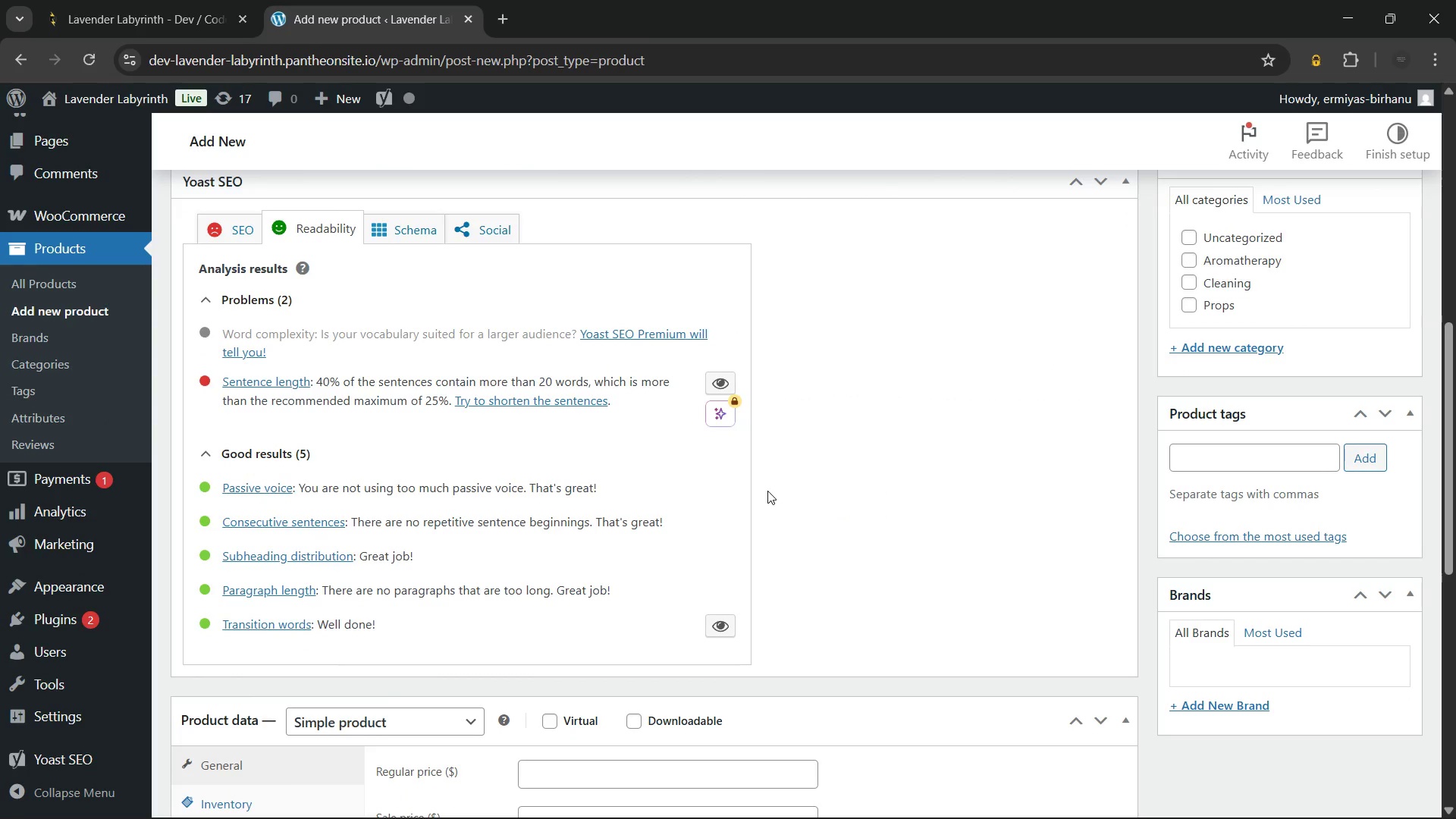 
wait(9.72)
 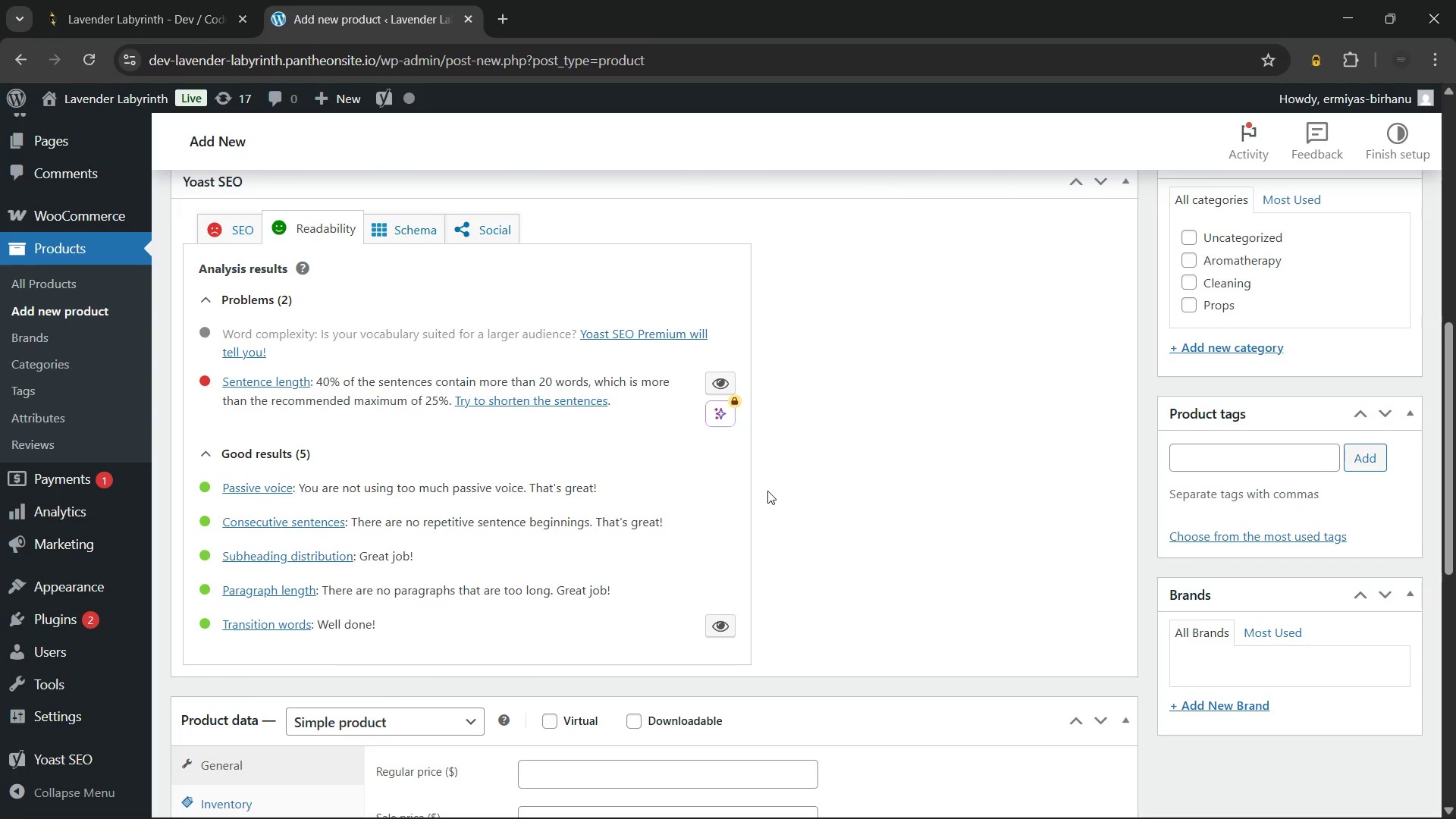 
left_click([723, 377])
 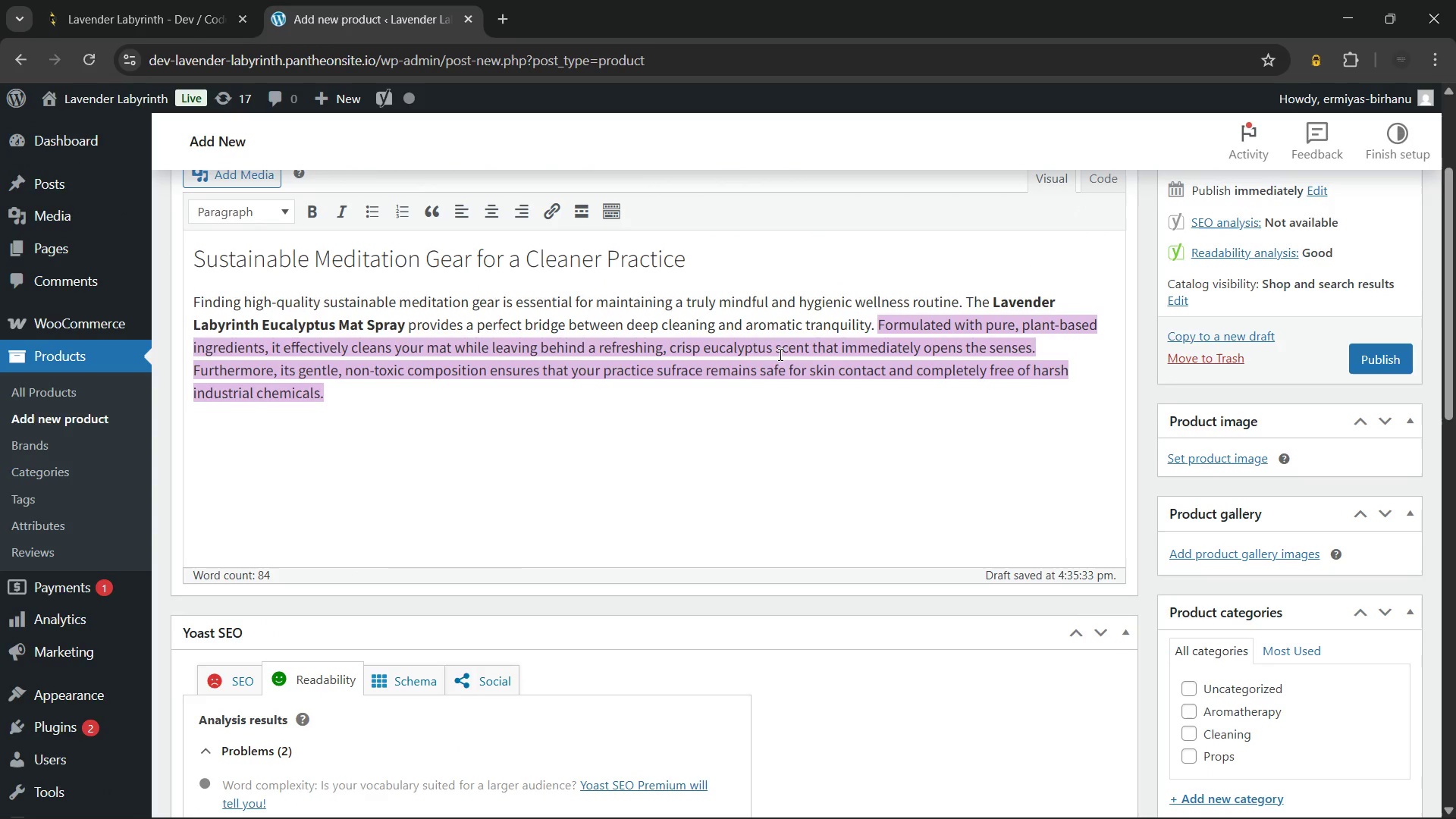 
wait(21.3)
 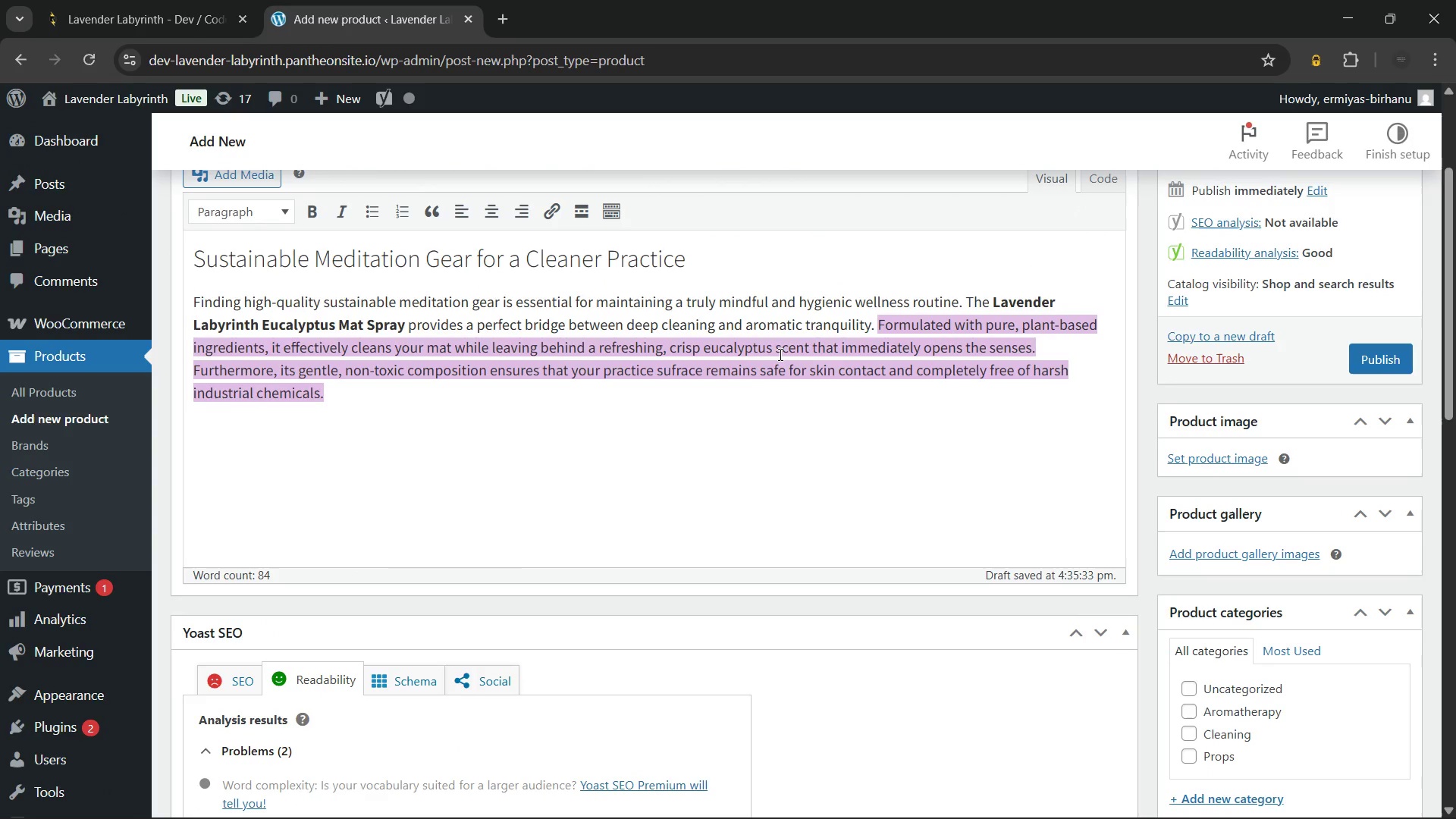 
left_click([720, 478])
 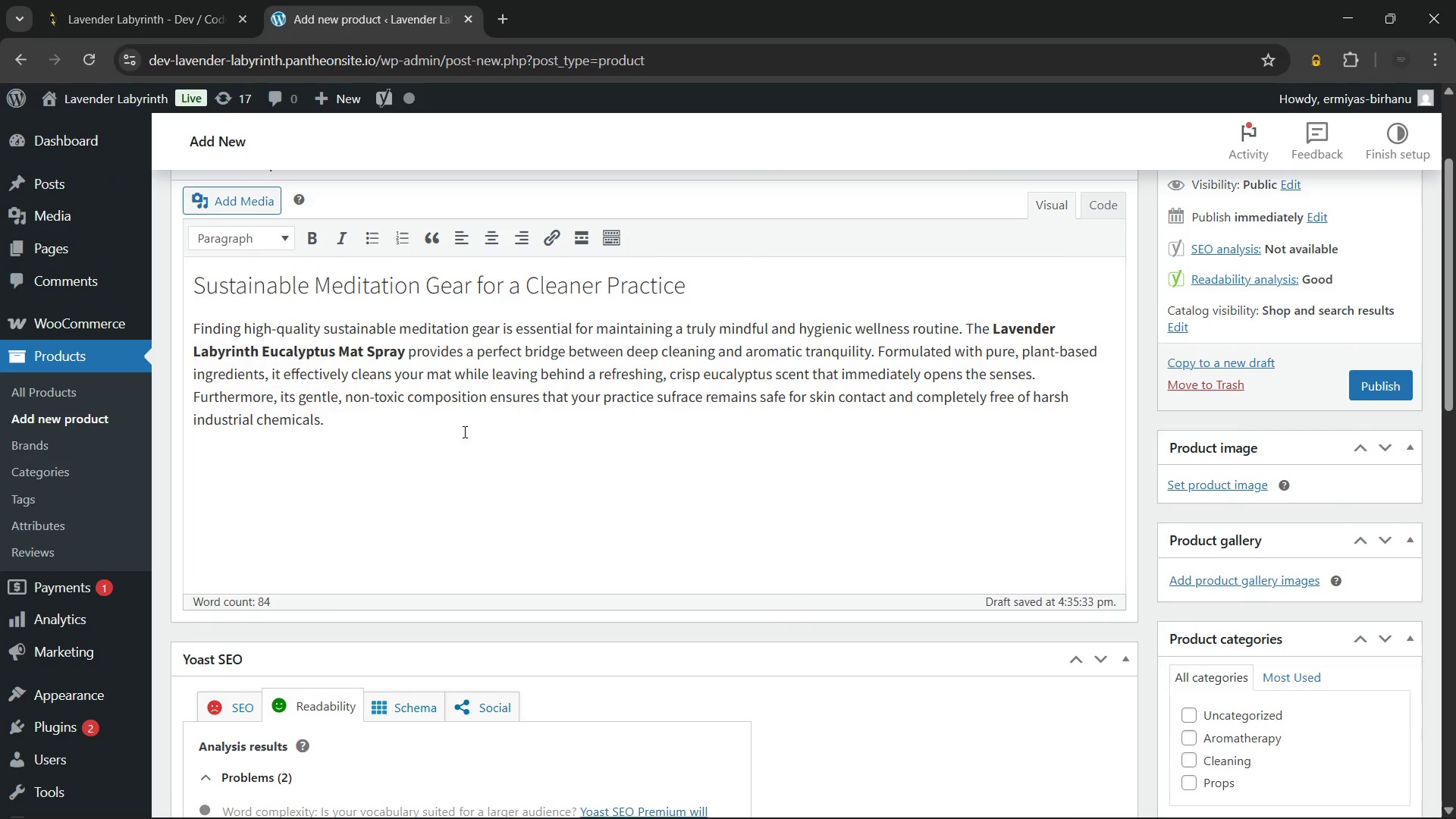 
left_click([448, 425])
 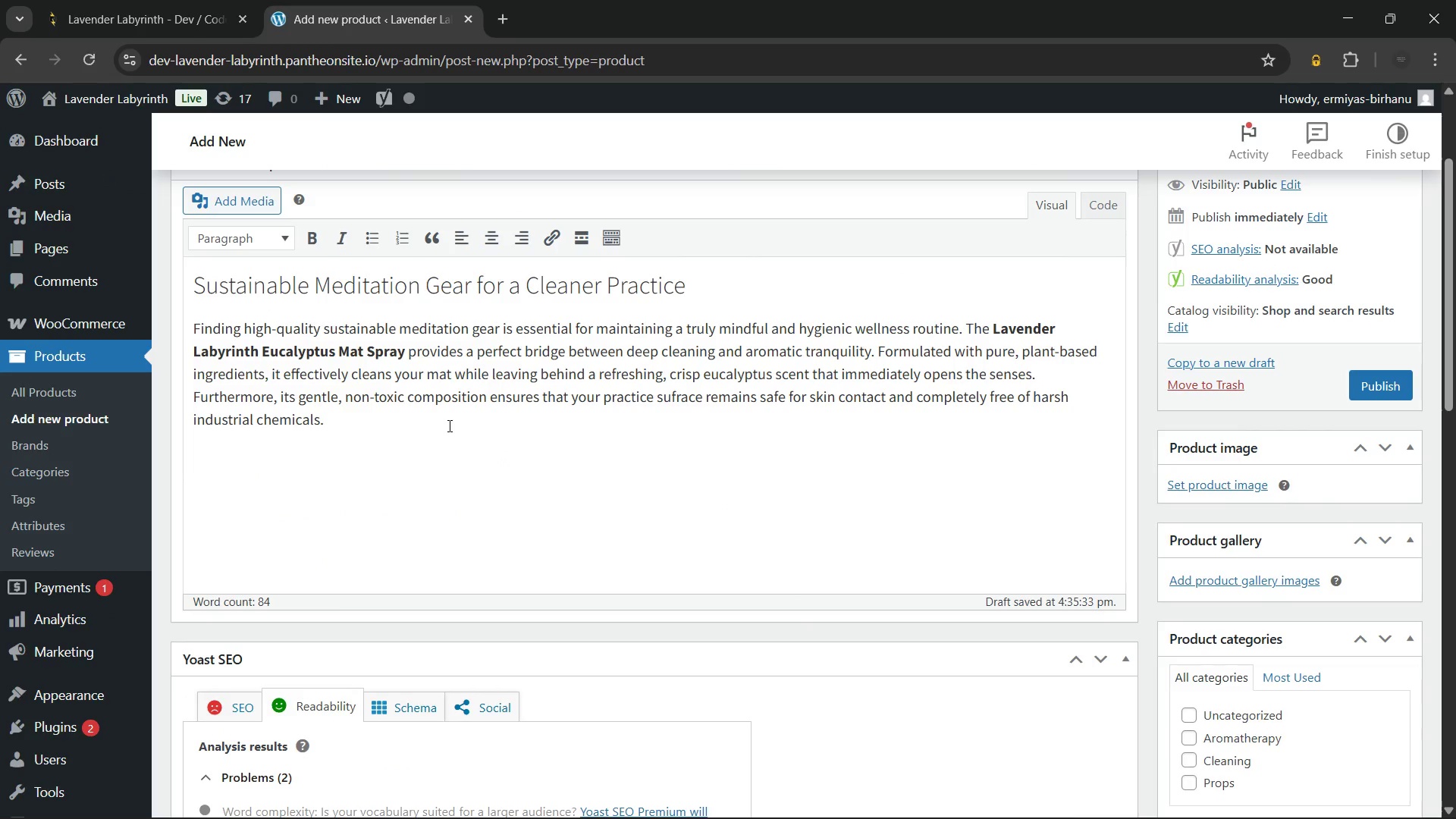 
key(Enter)
 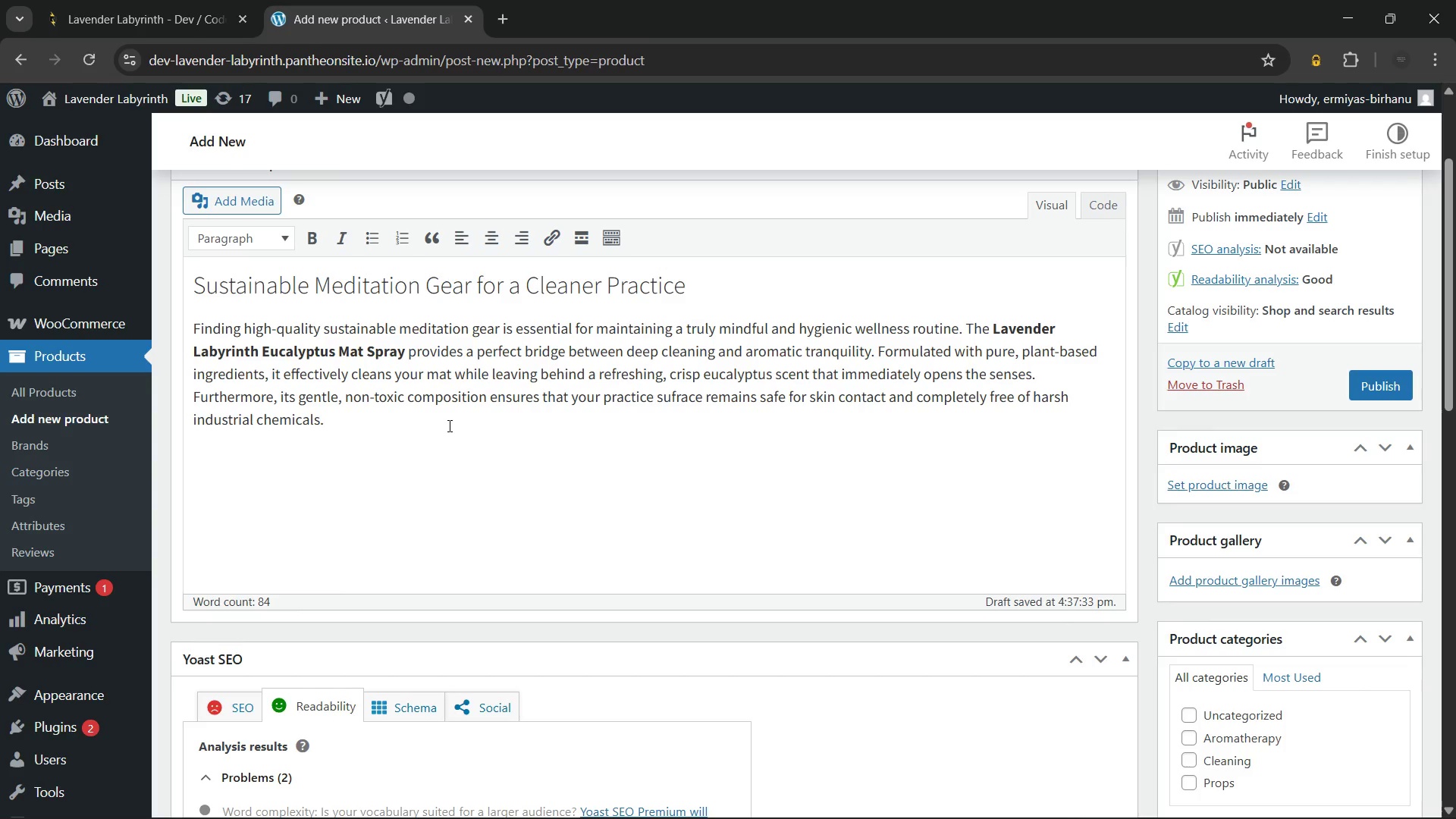 
wait(77.0)
 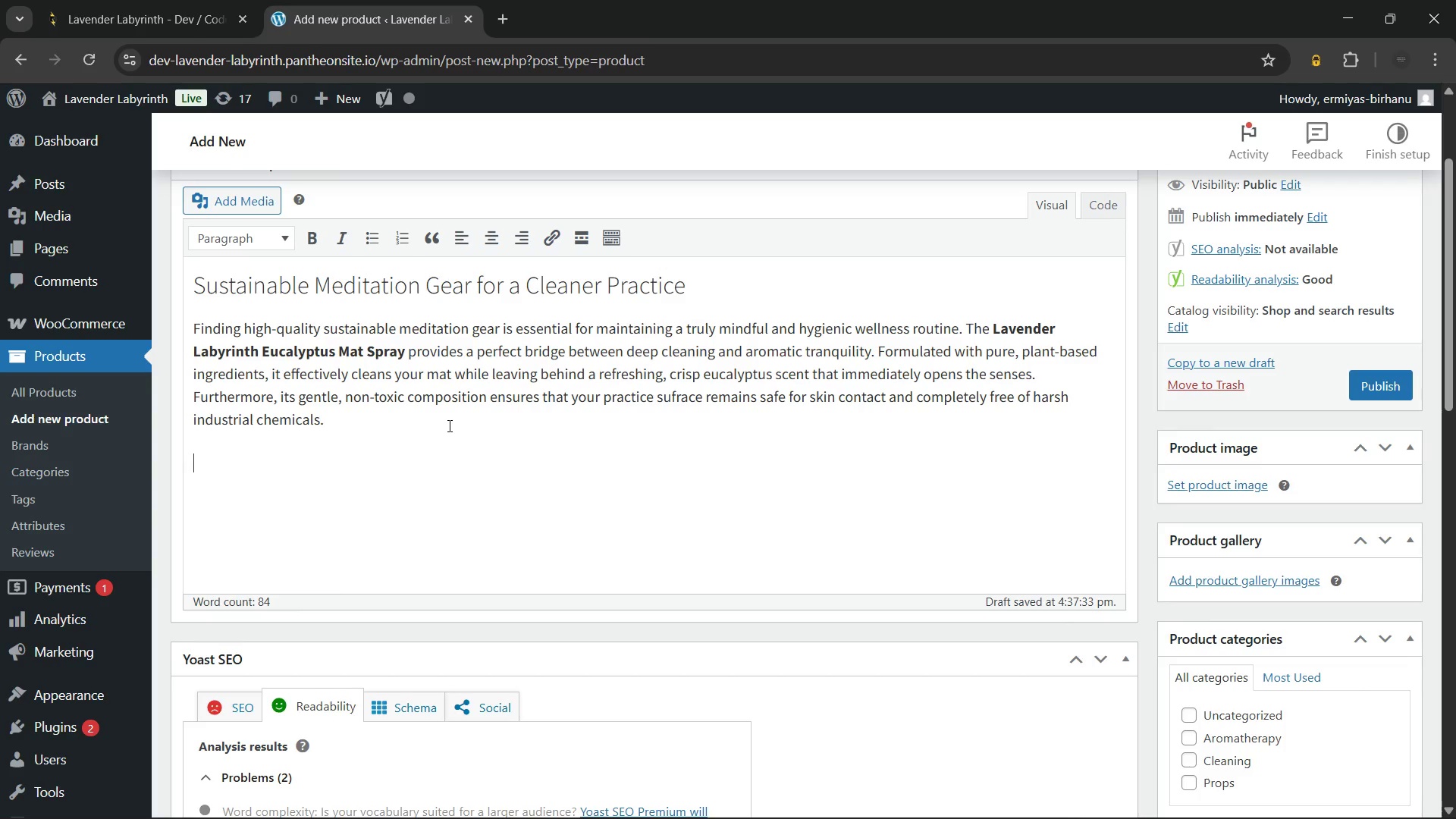 
type(Additionally, maintaining a clen)
key(Backspace)
type(an environment contributes significantly)
 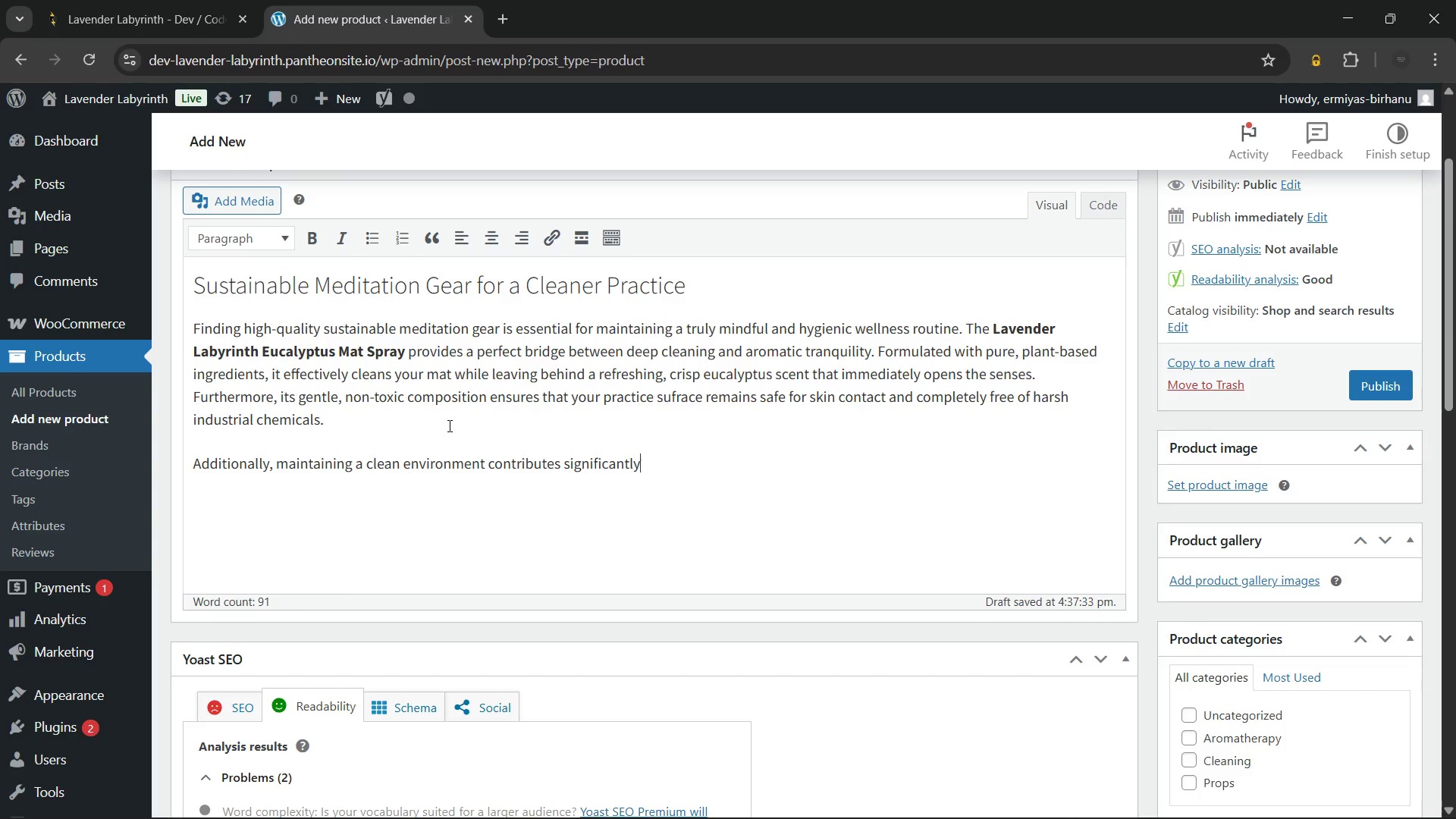 
type( to a clearer state of mind during yoga. Consequently, this spray enhances hygiene while supporting a more grounded)
 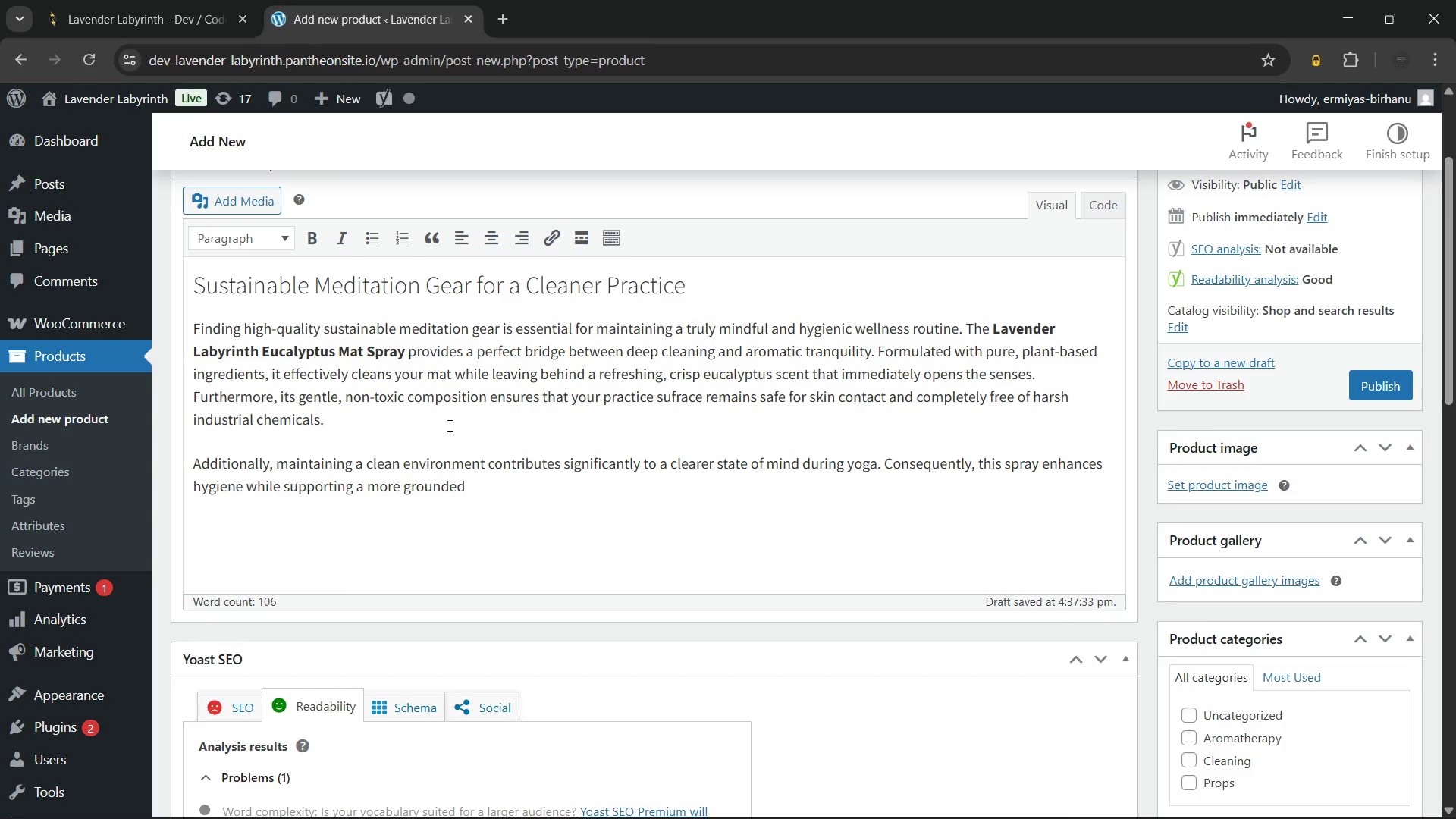 
wait(27.3)
 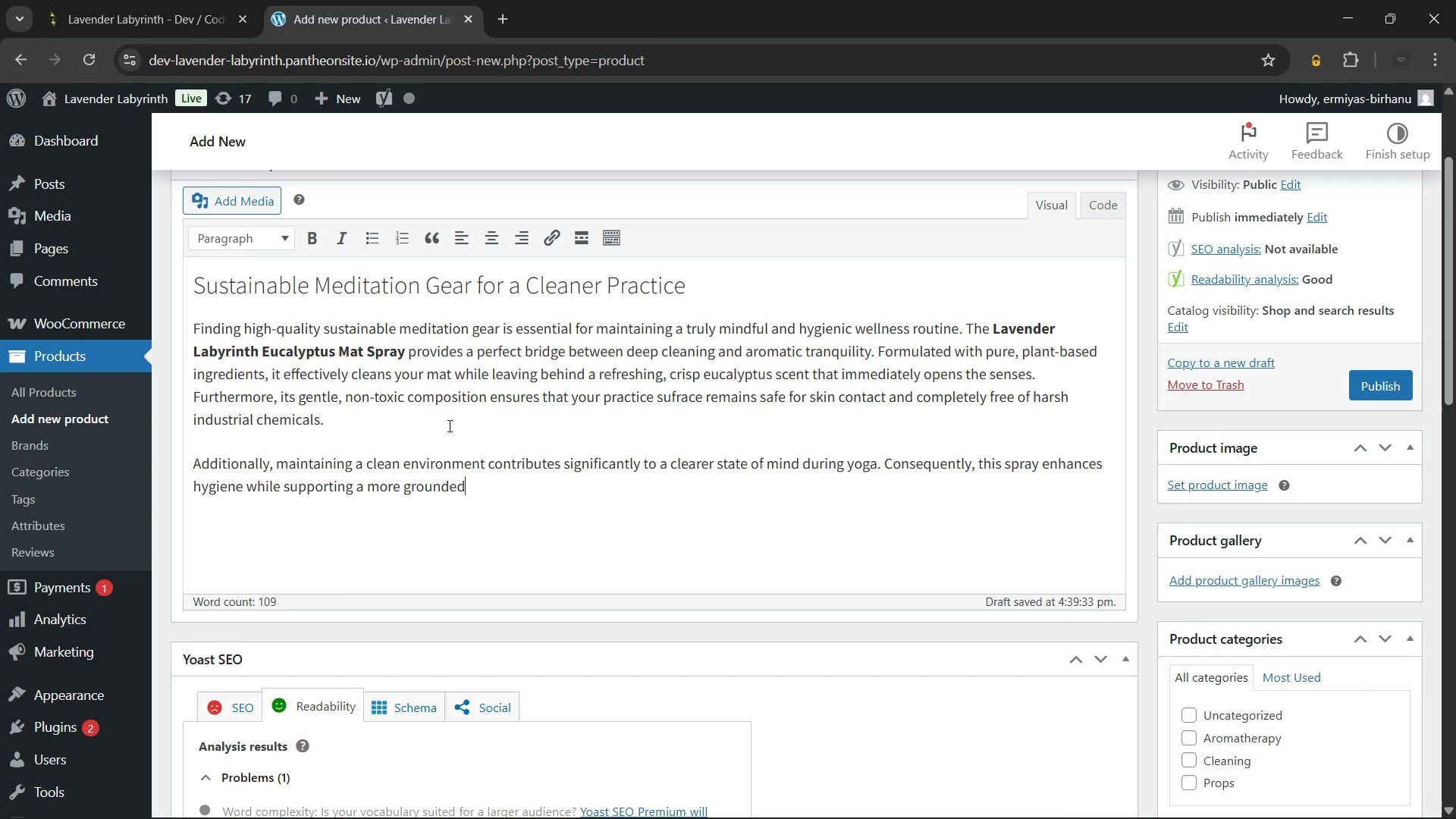 
type( meditation experience. Moreover, its compact)
 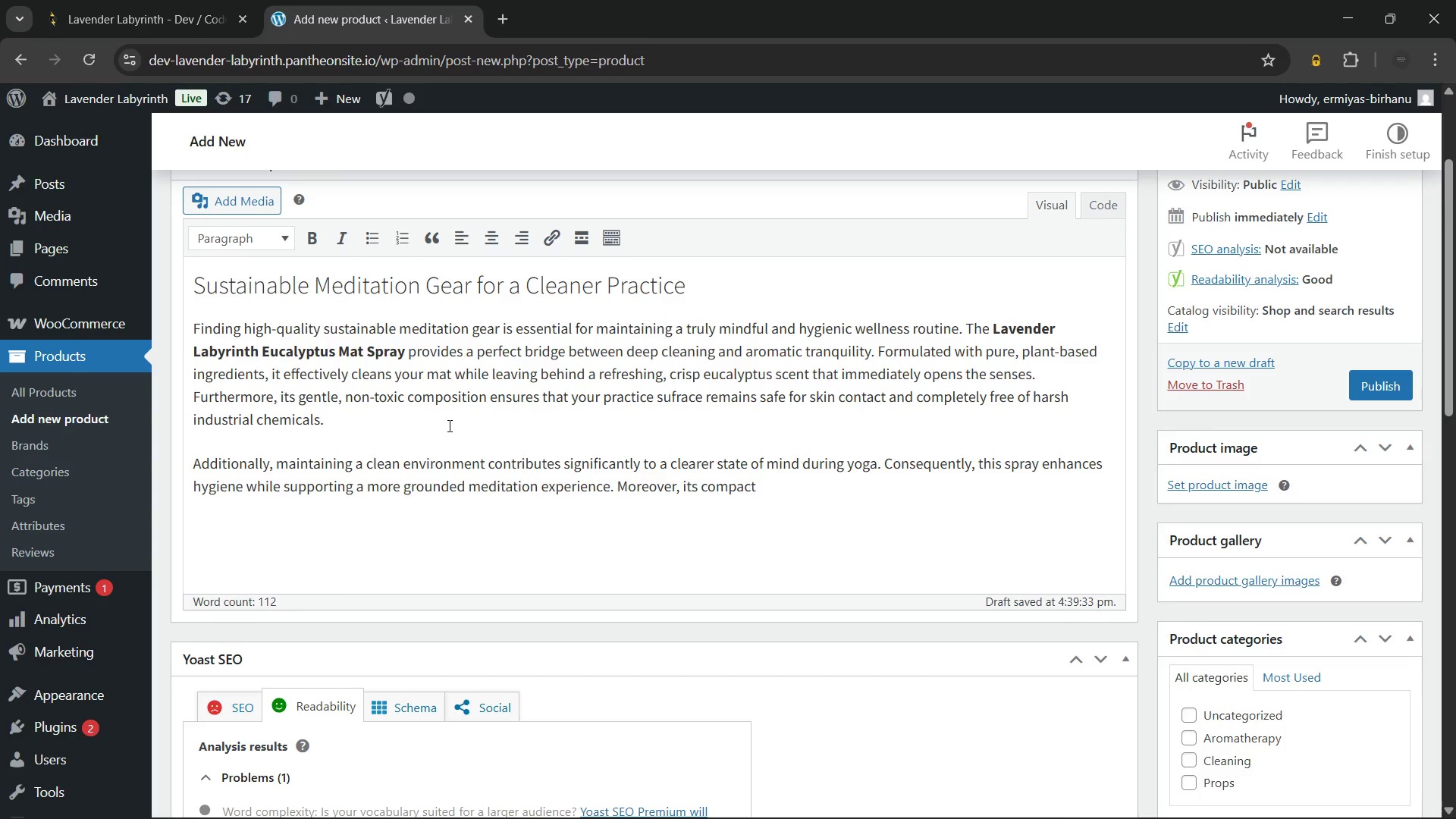 
type( 100ml size is convenient for both home use and travel, )
 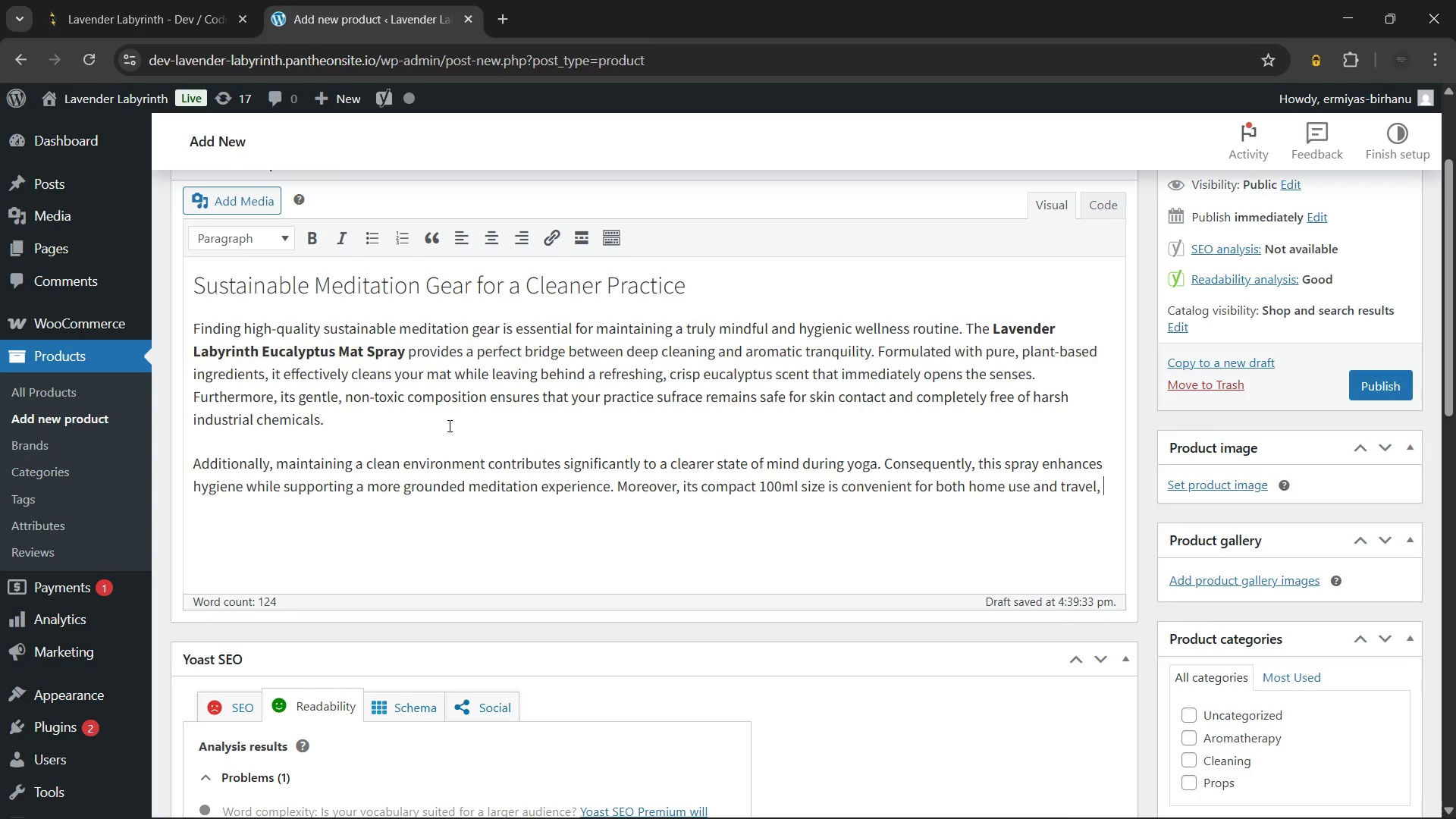 
type(ensuring)
 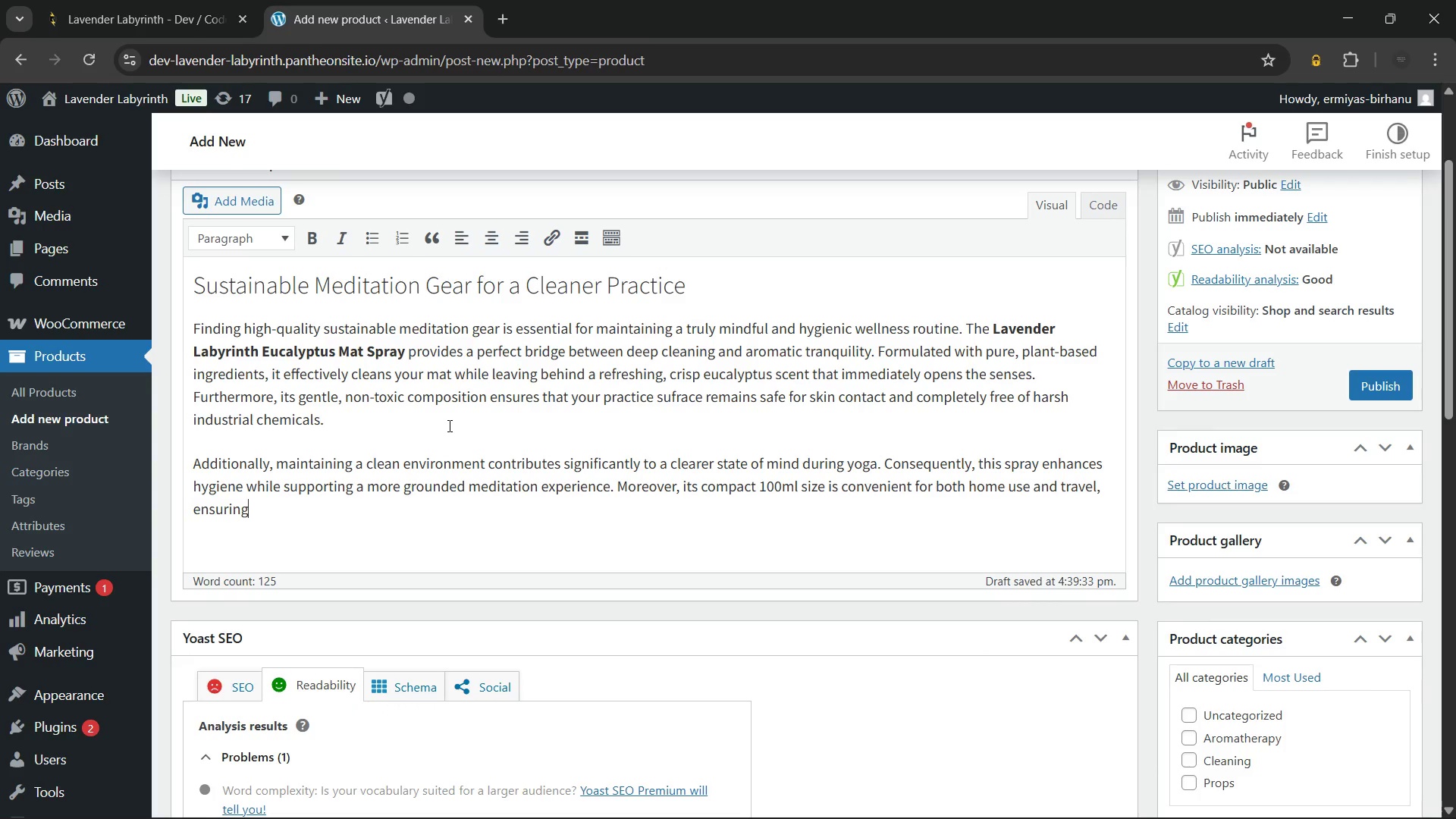 
type( consistency in your wellness habits. )
 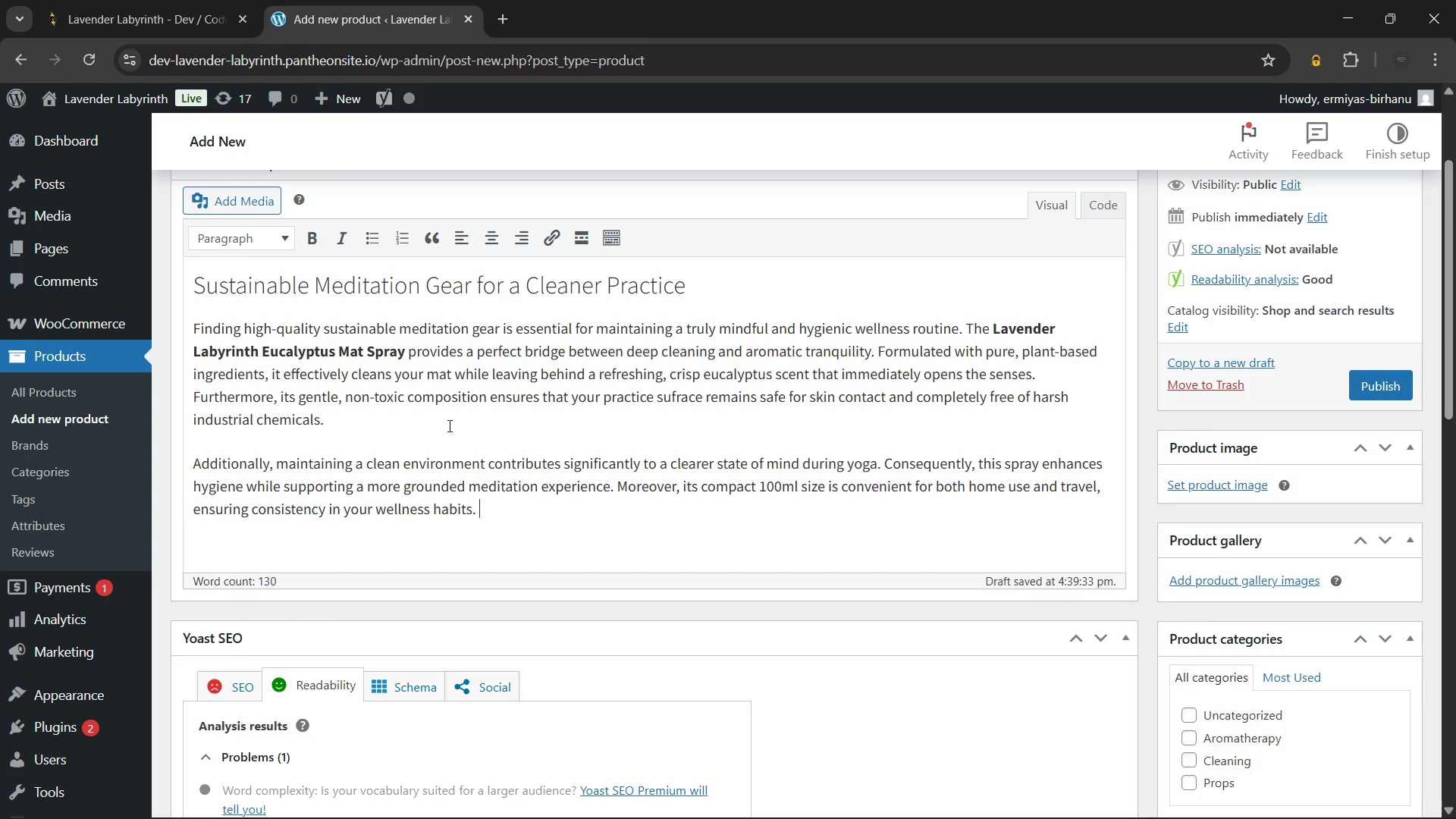 
type(Using this)
 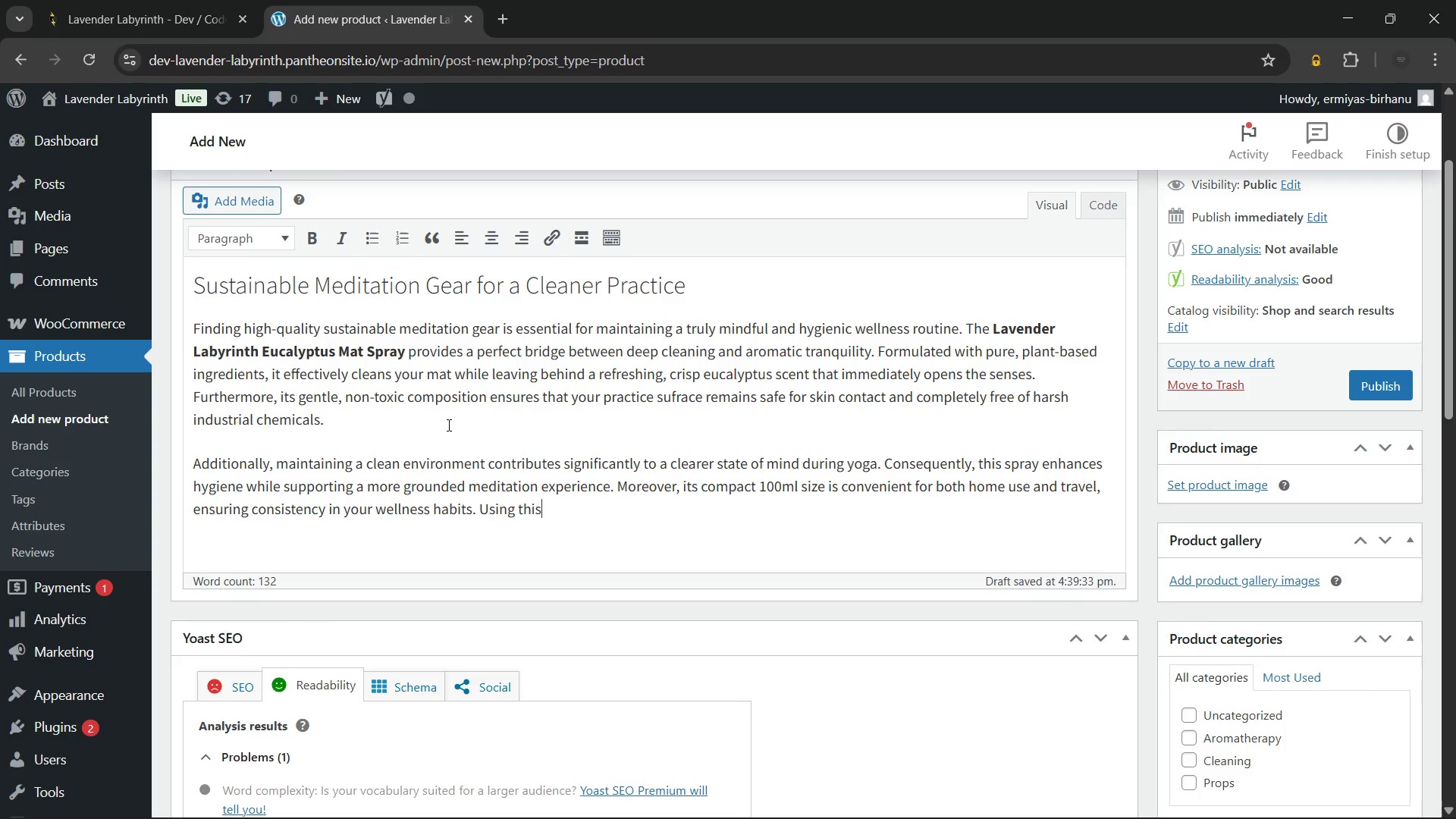 
wait(5.83)
 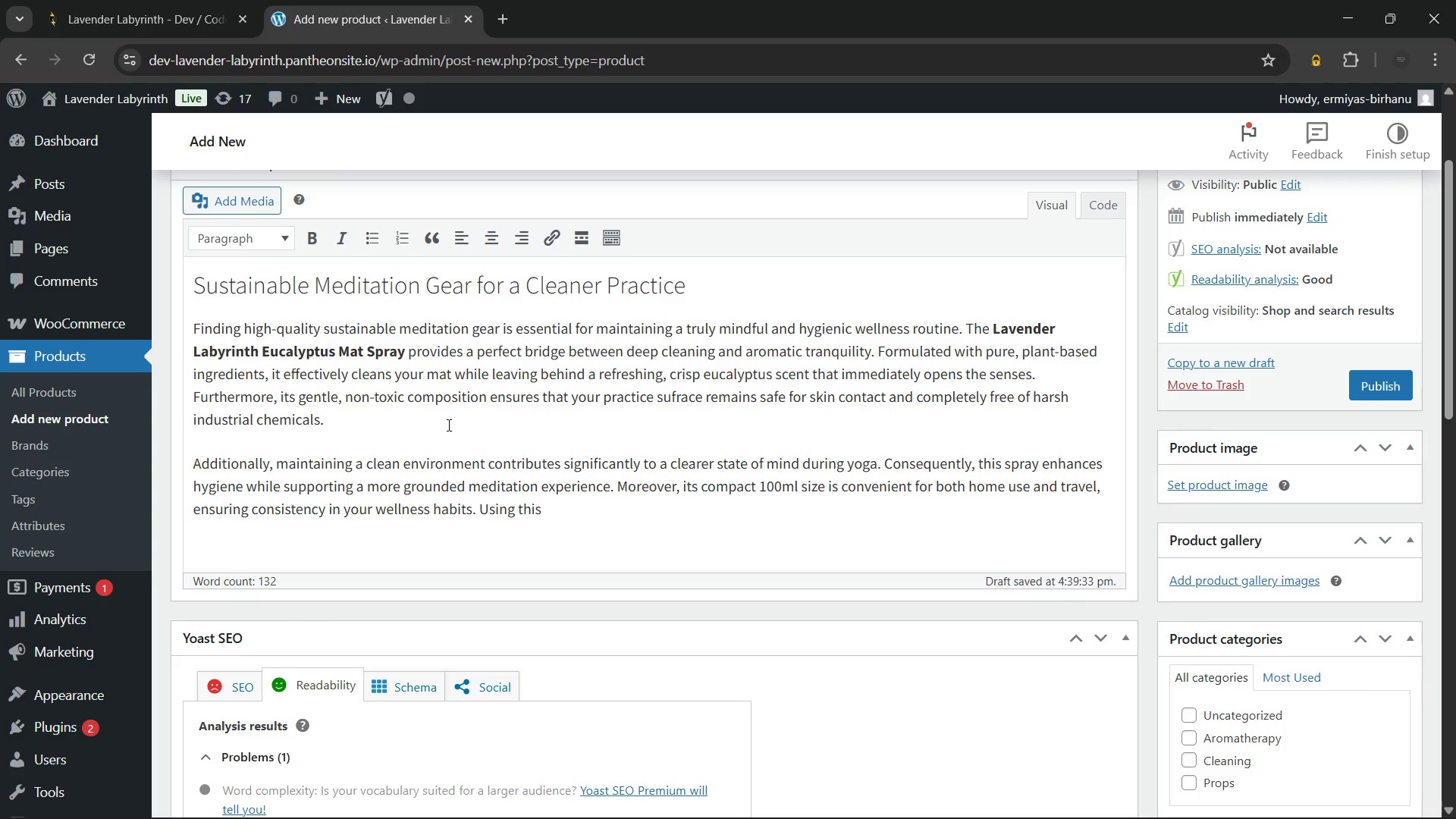 
type( spray daily ensures your eqhip)
key(Backspace)
key(Backspace)
key(Backspace)
type(uid)
key(Backspace)
type(p)
 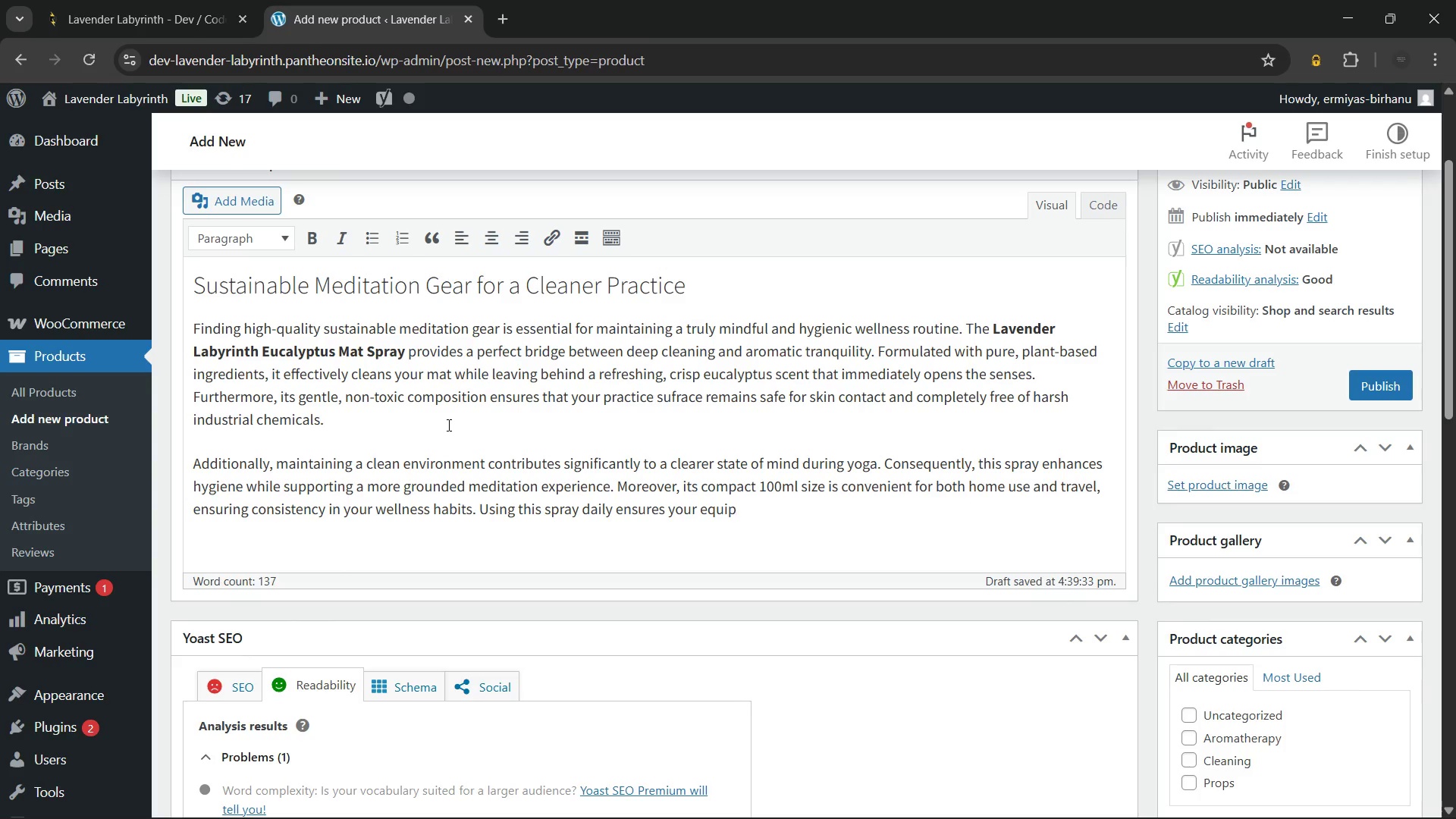 
type(ment lasts longee)
key(Backspace)
type(r while keeping your sacred space)
 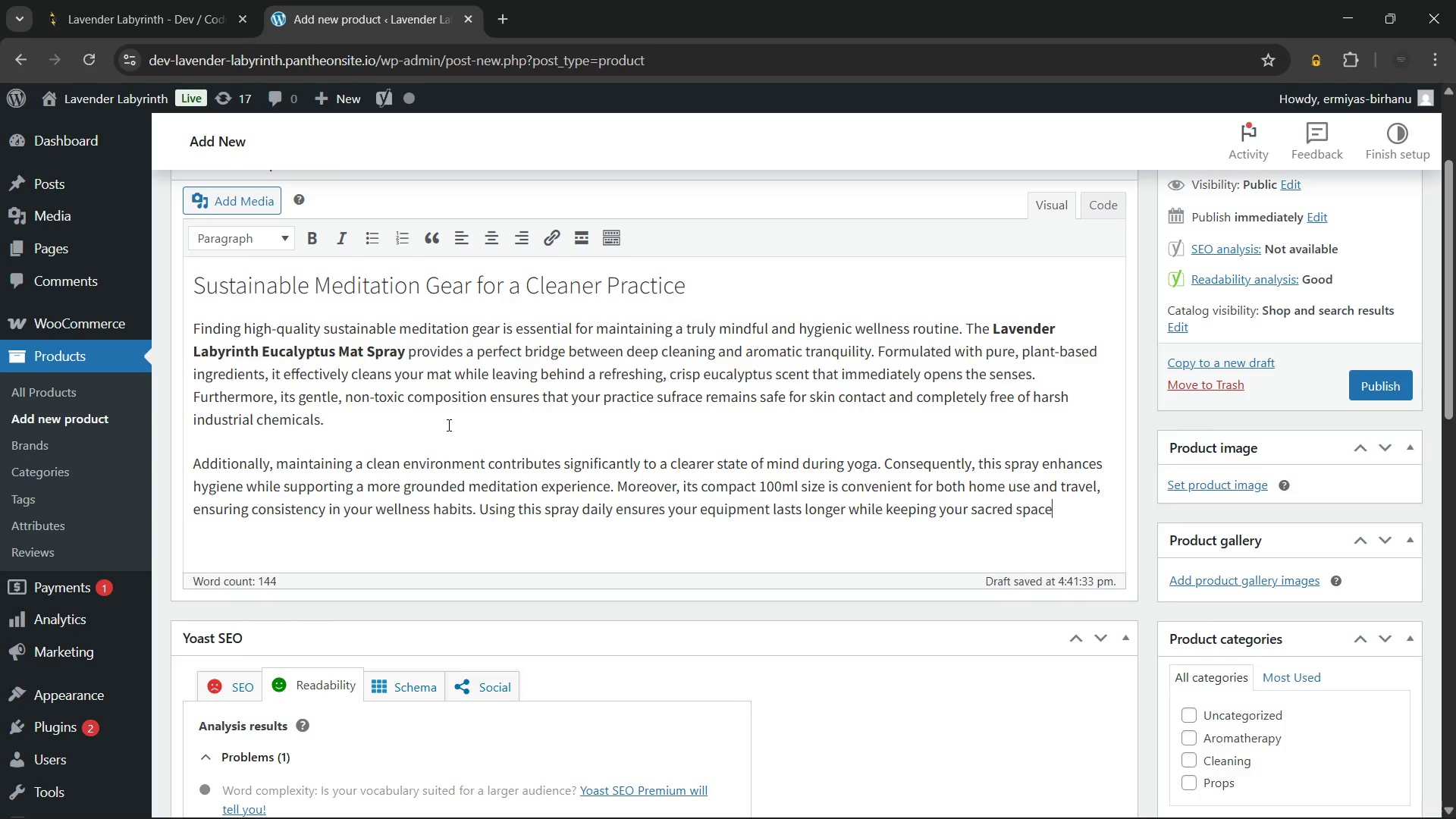 
wait(8.22)
 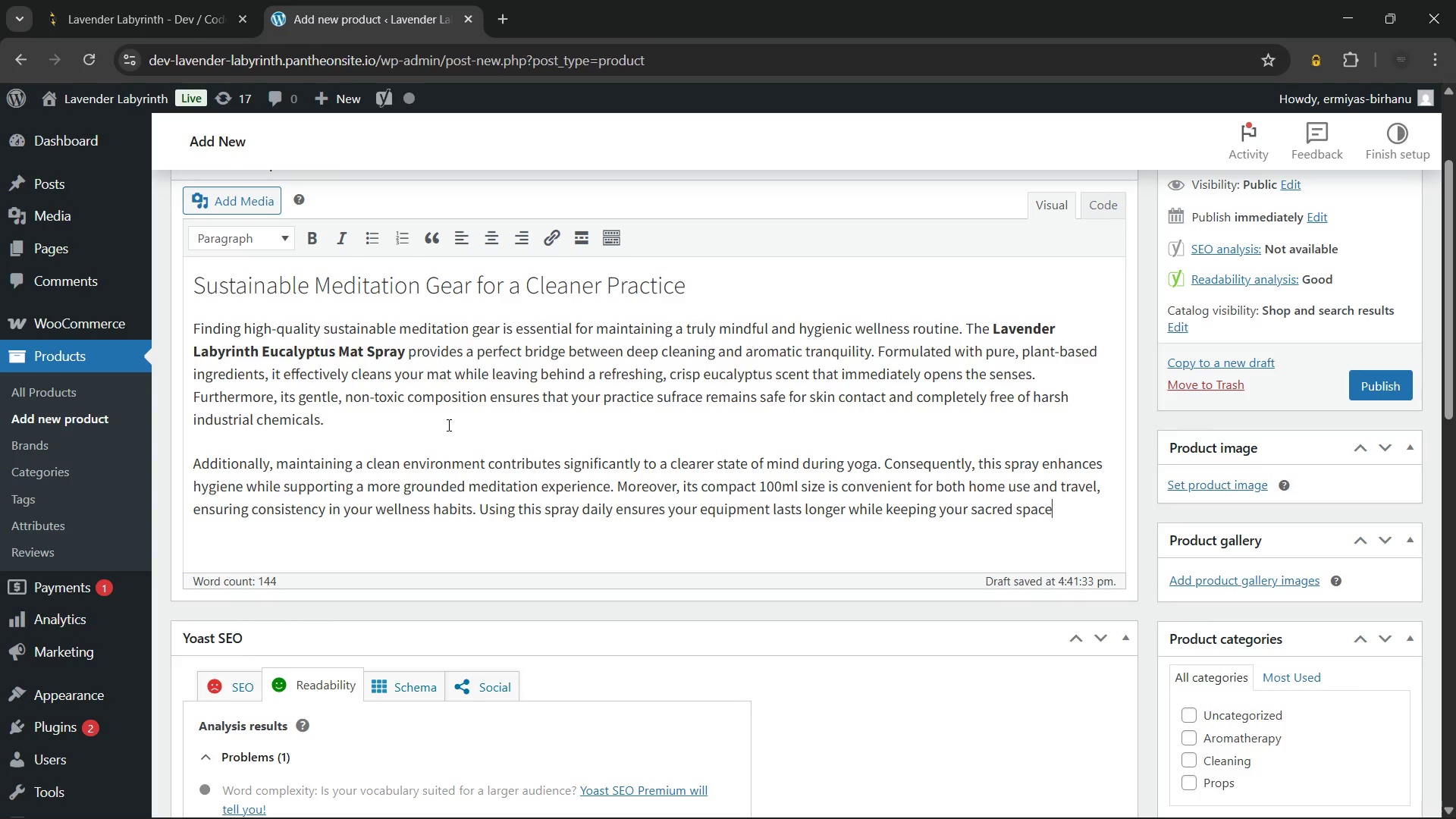 
type(sme)
key(Backspace)
key(Backspace)
type( )
key(Backspace)
key(Backspace)
type( smelling like a luxury retreat. In conclusion, it is a vital tool for any eco-conscious )
 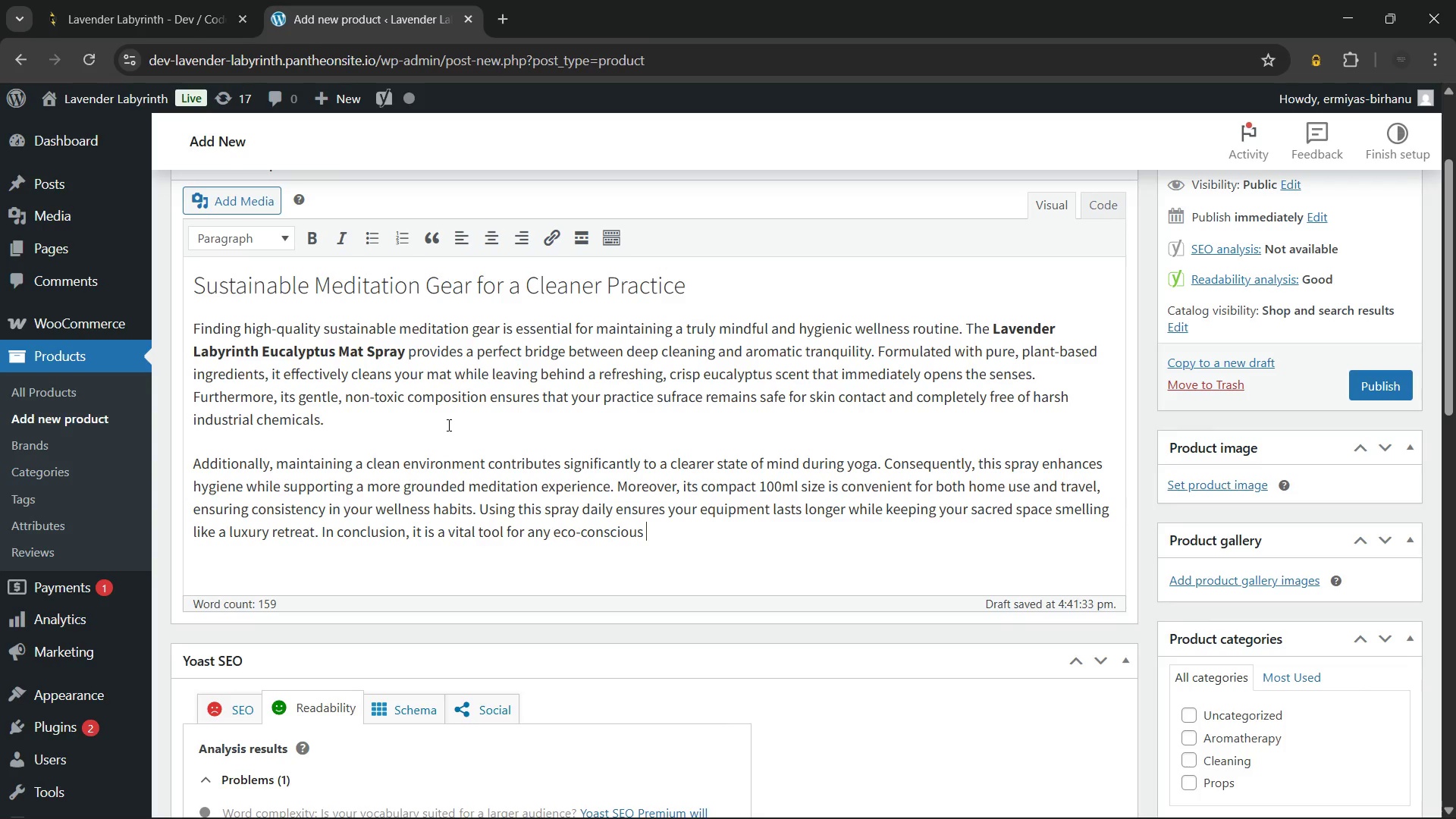 
wait(9.06)
 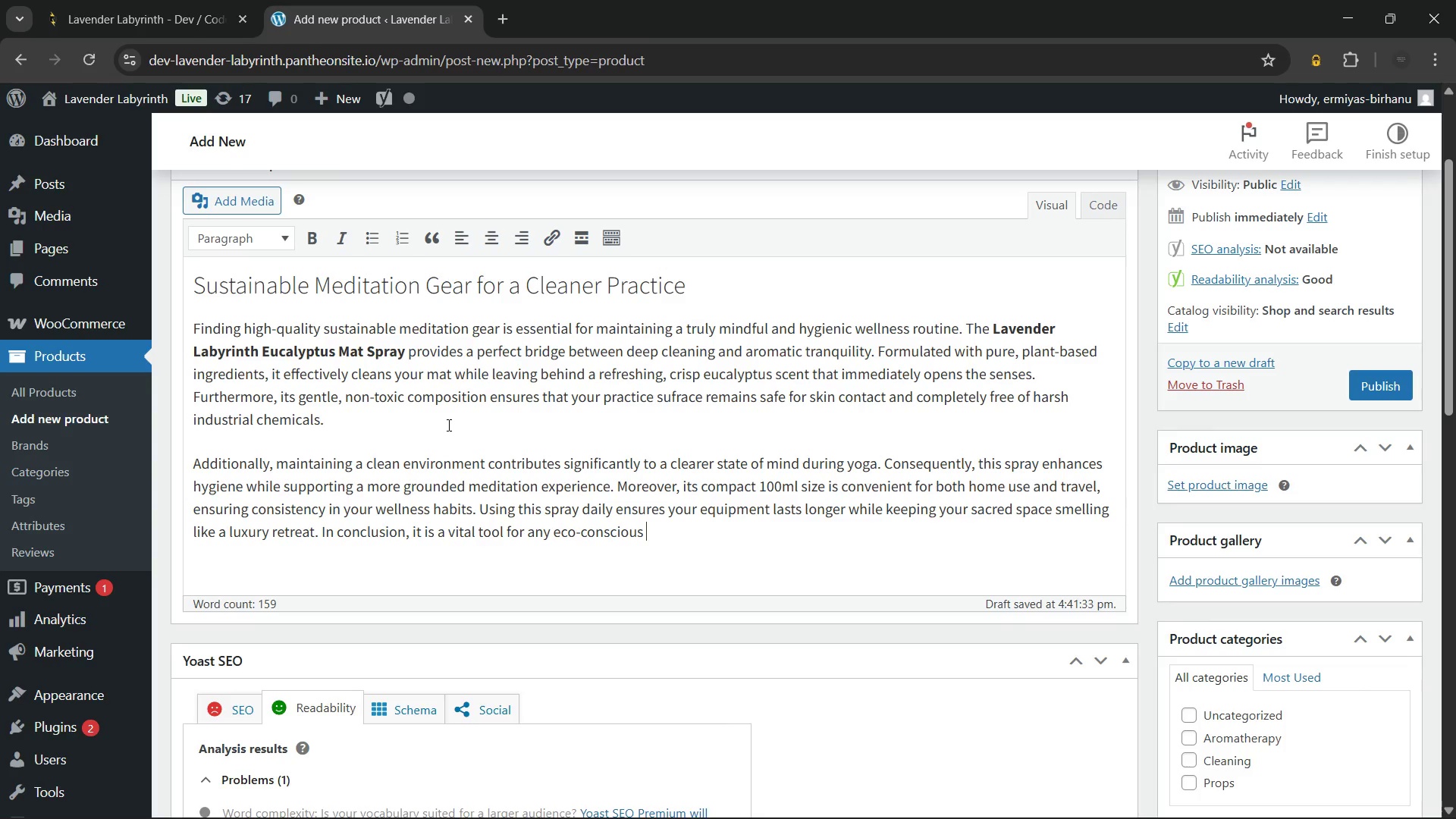 
type(practitioner.)
 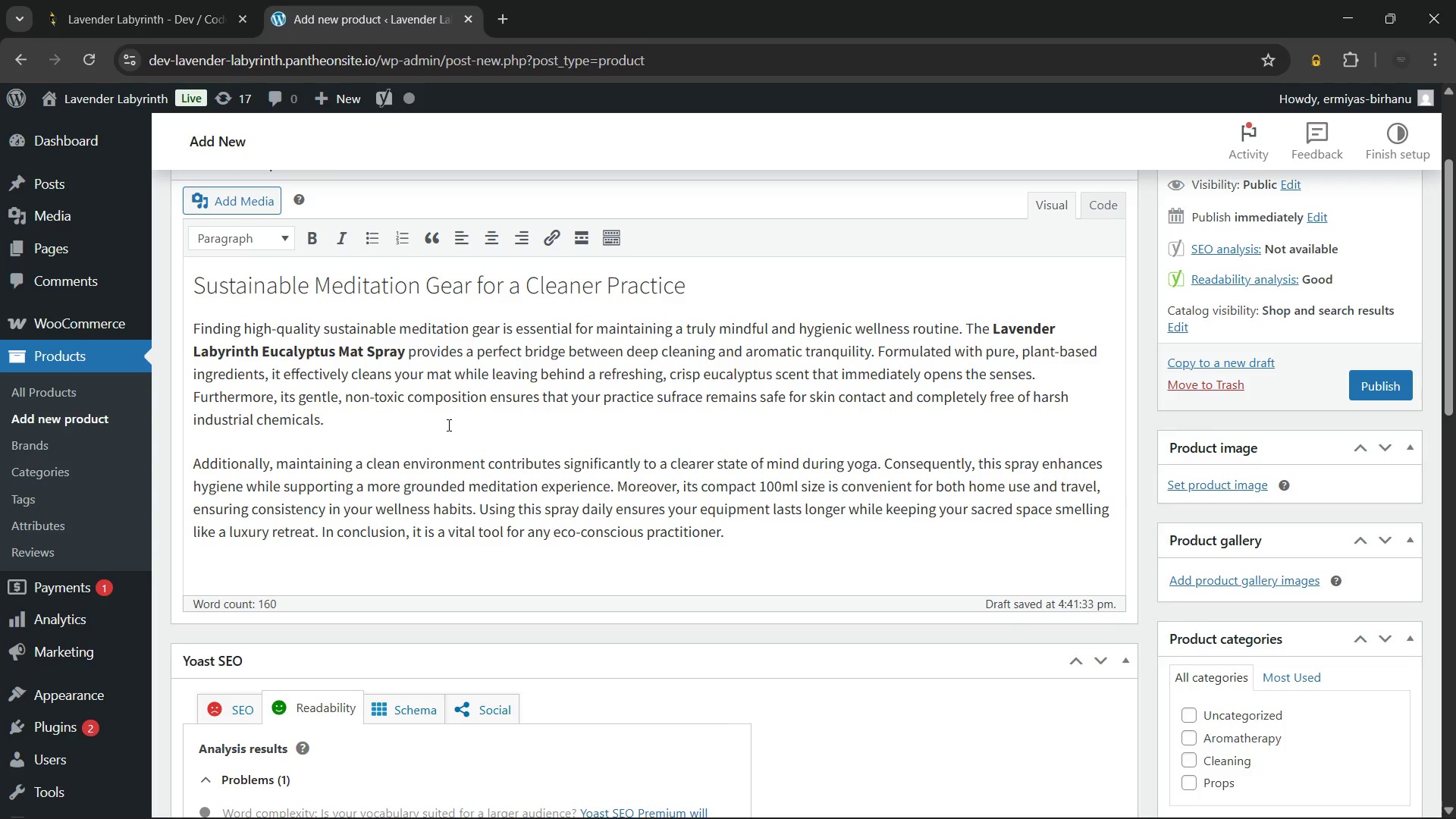 
wait(5.31)
 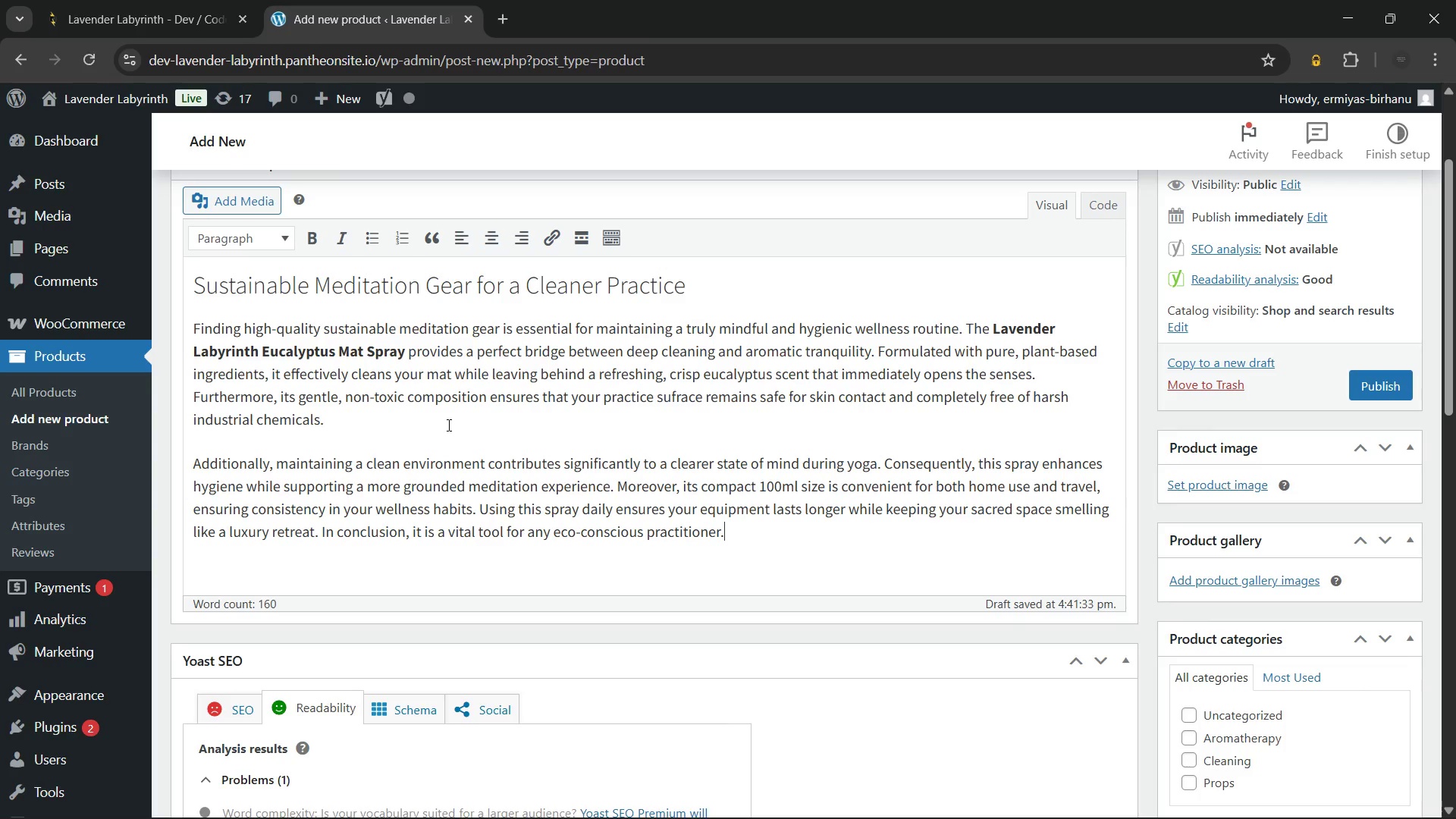 
key(Enter)
 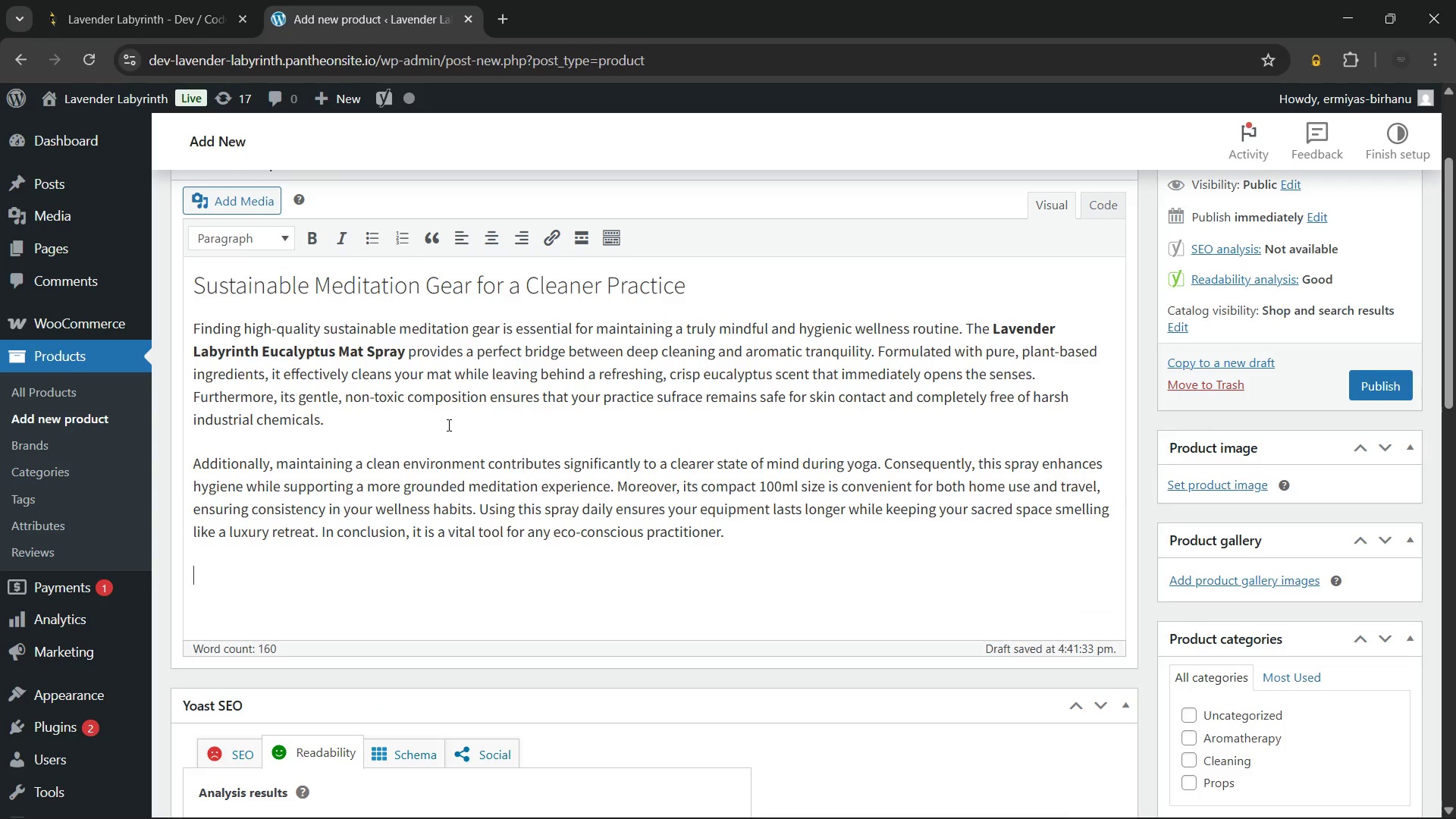 
type(Product Specifications:)
 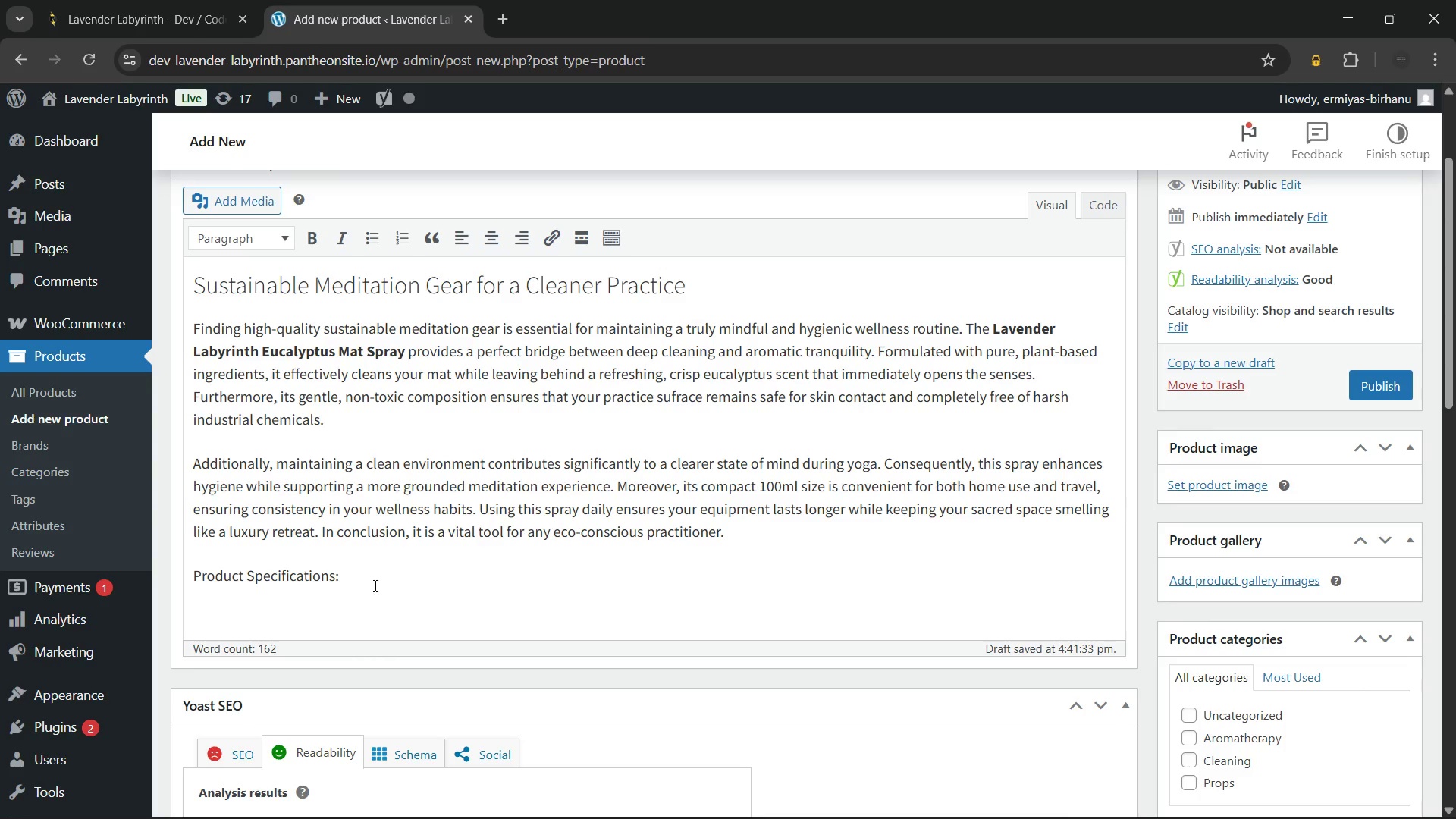 
left_click_drag(start_coordinate=[347, 581], to_coordinate=[184, 573])
 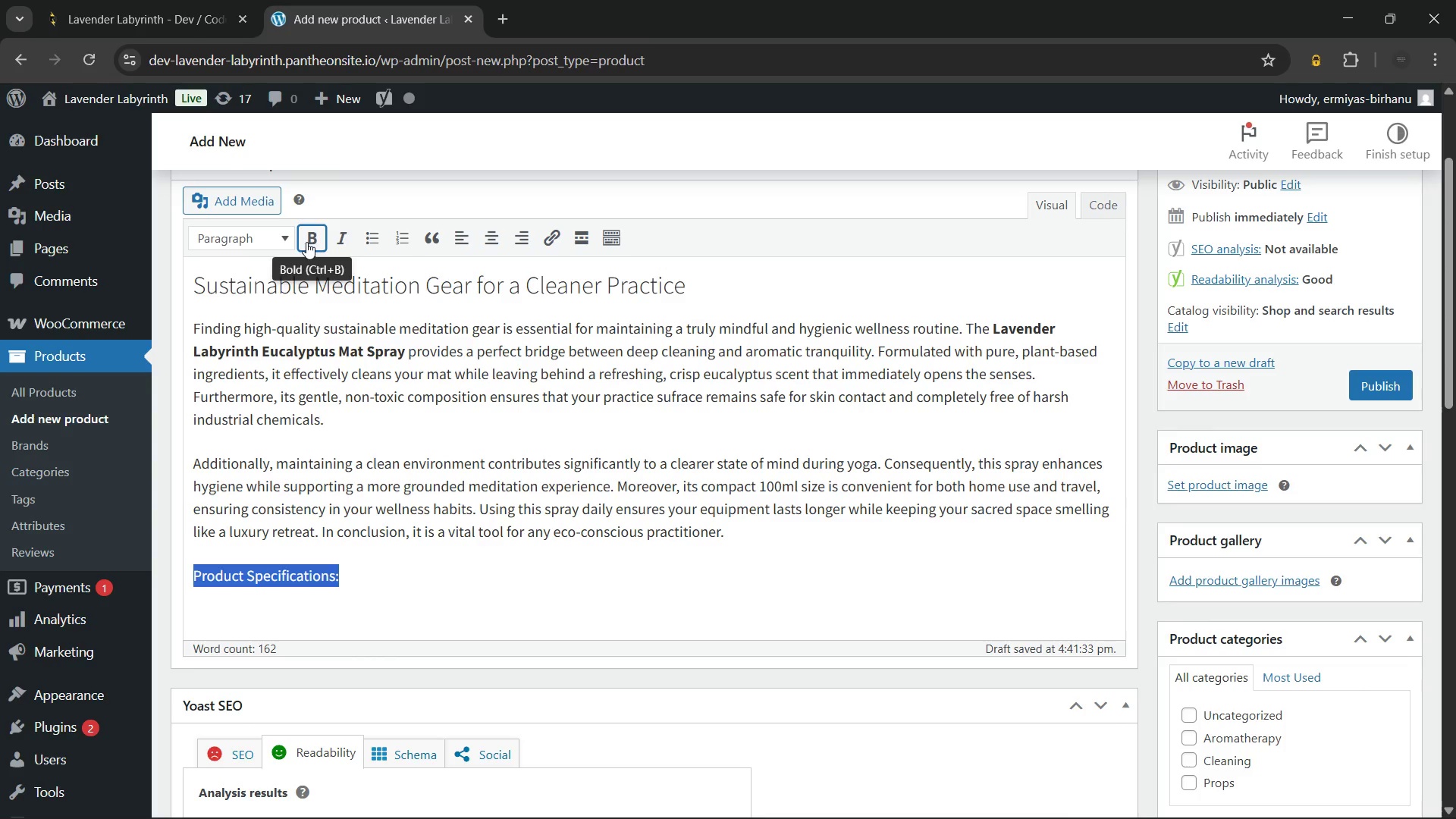 
left_click([306, 242])
 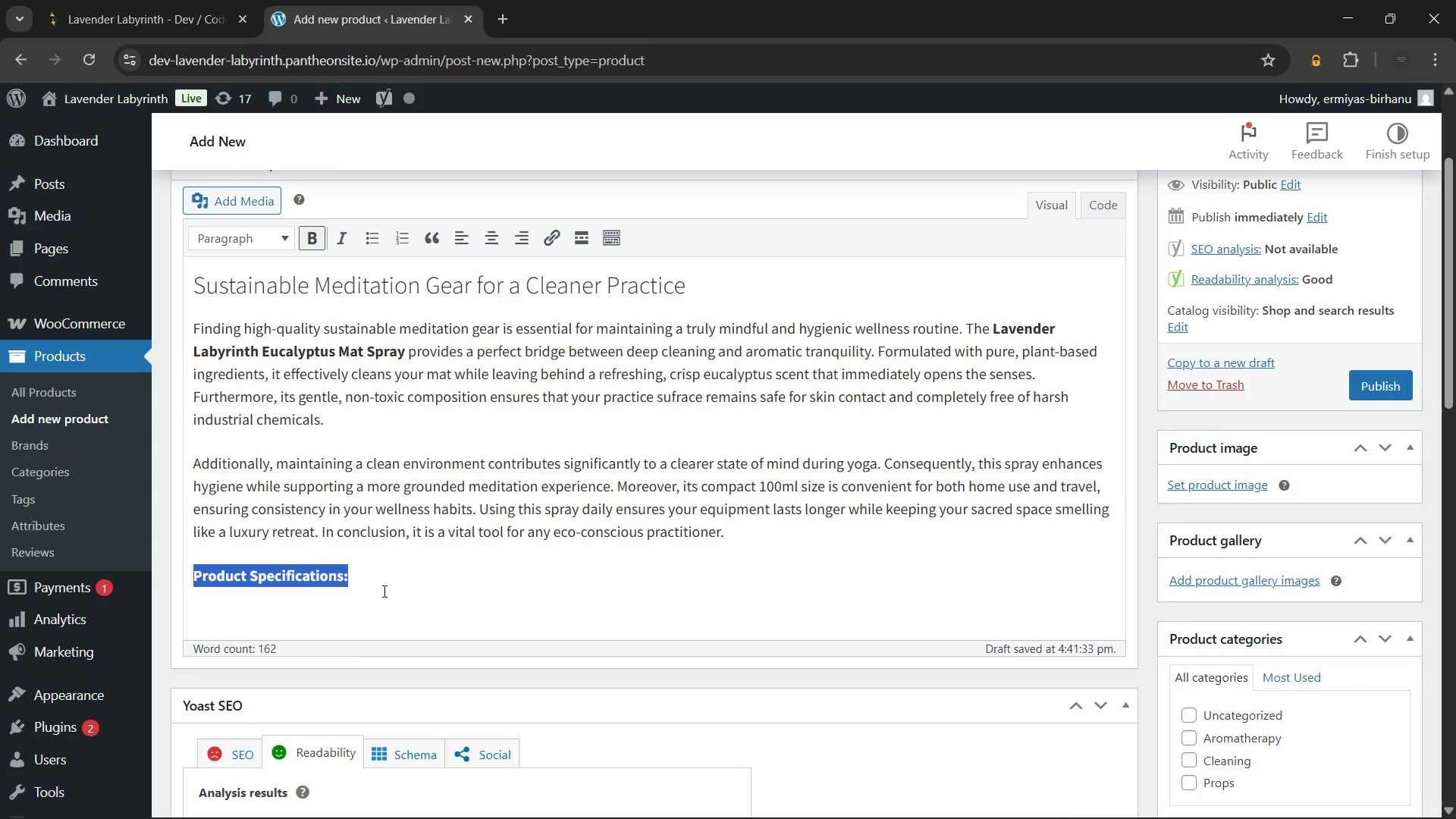 
left_click([382, 583])
 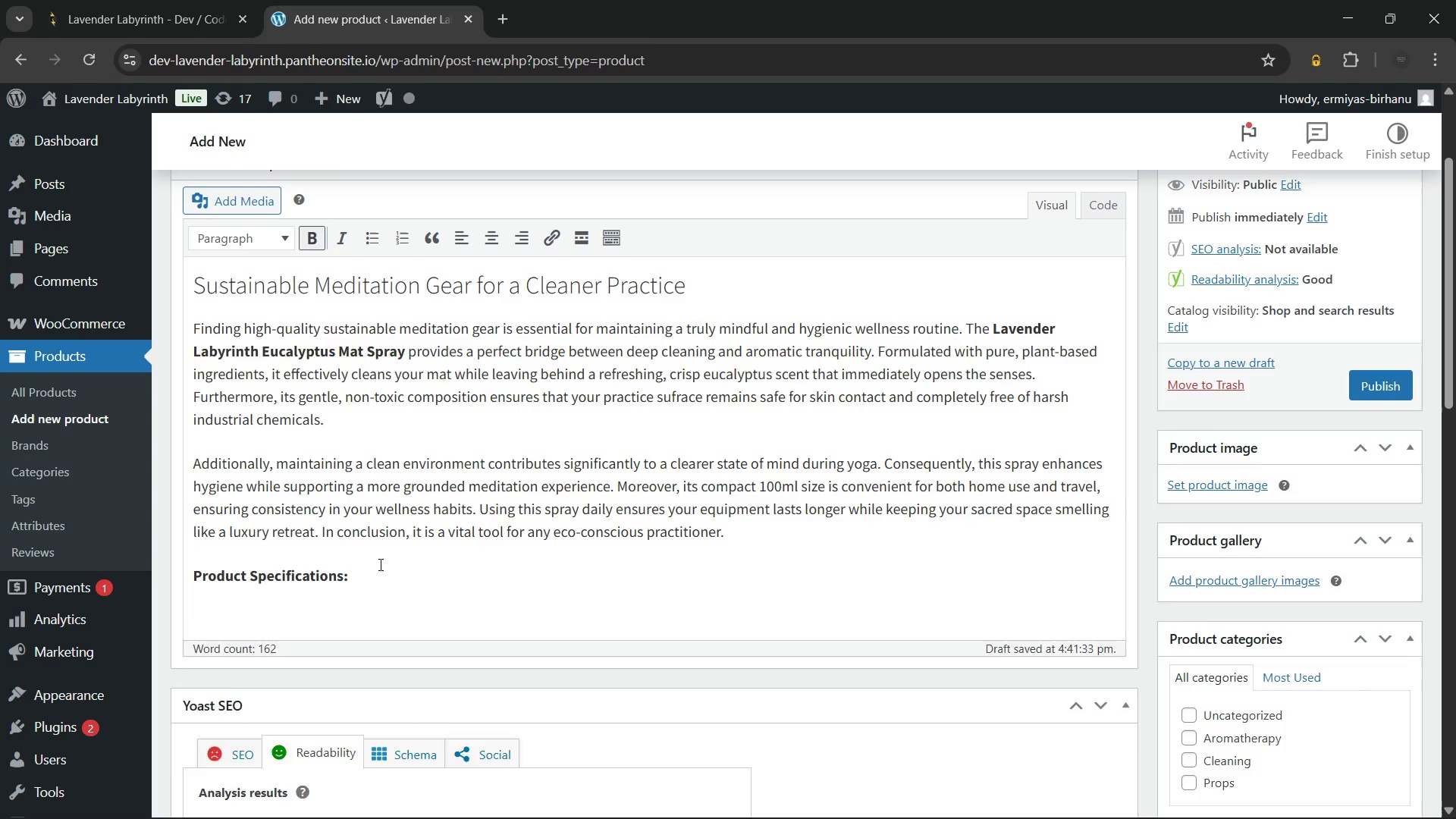 
key(Enter)
 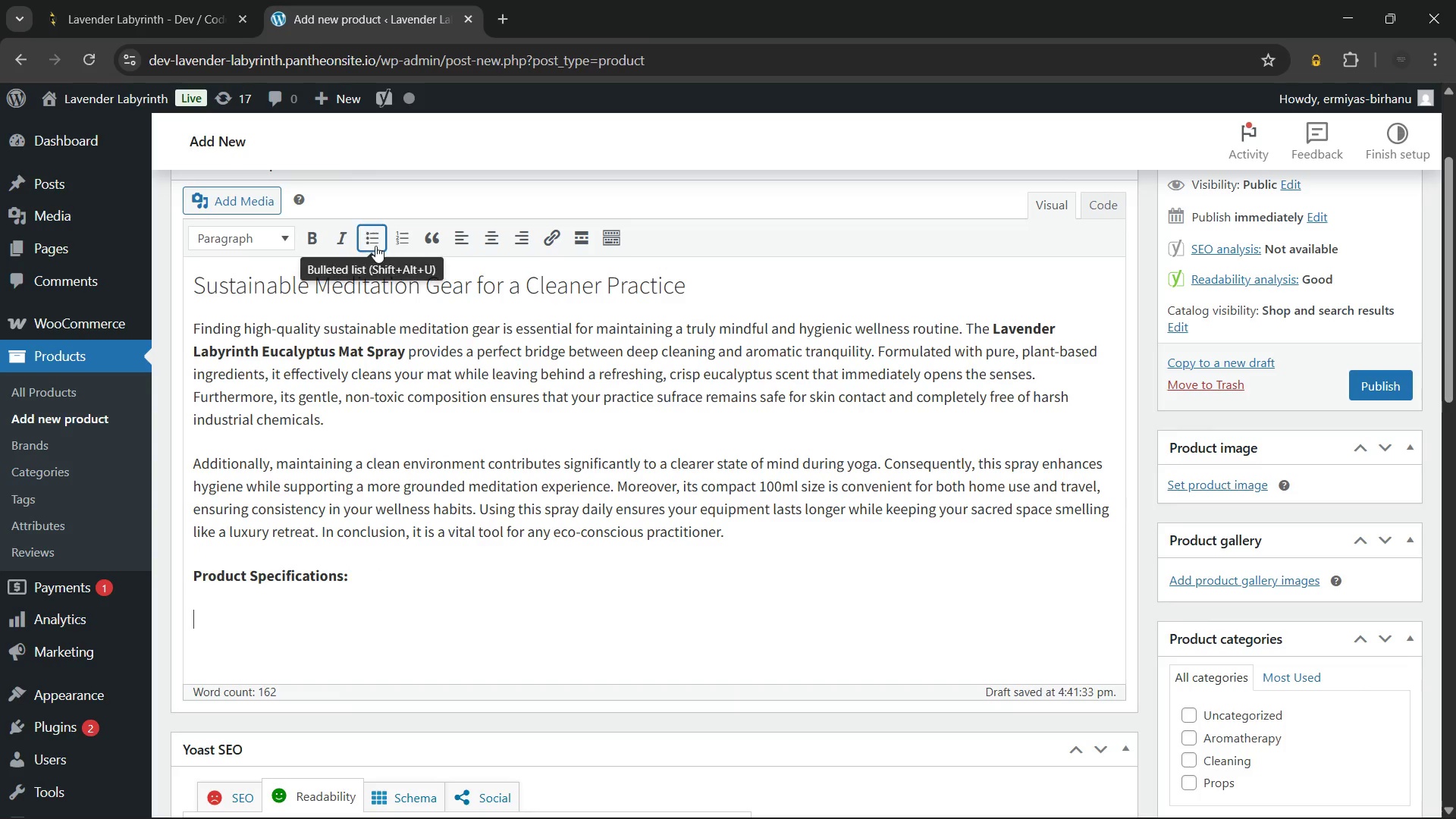 
left_click([378, 251])
 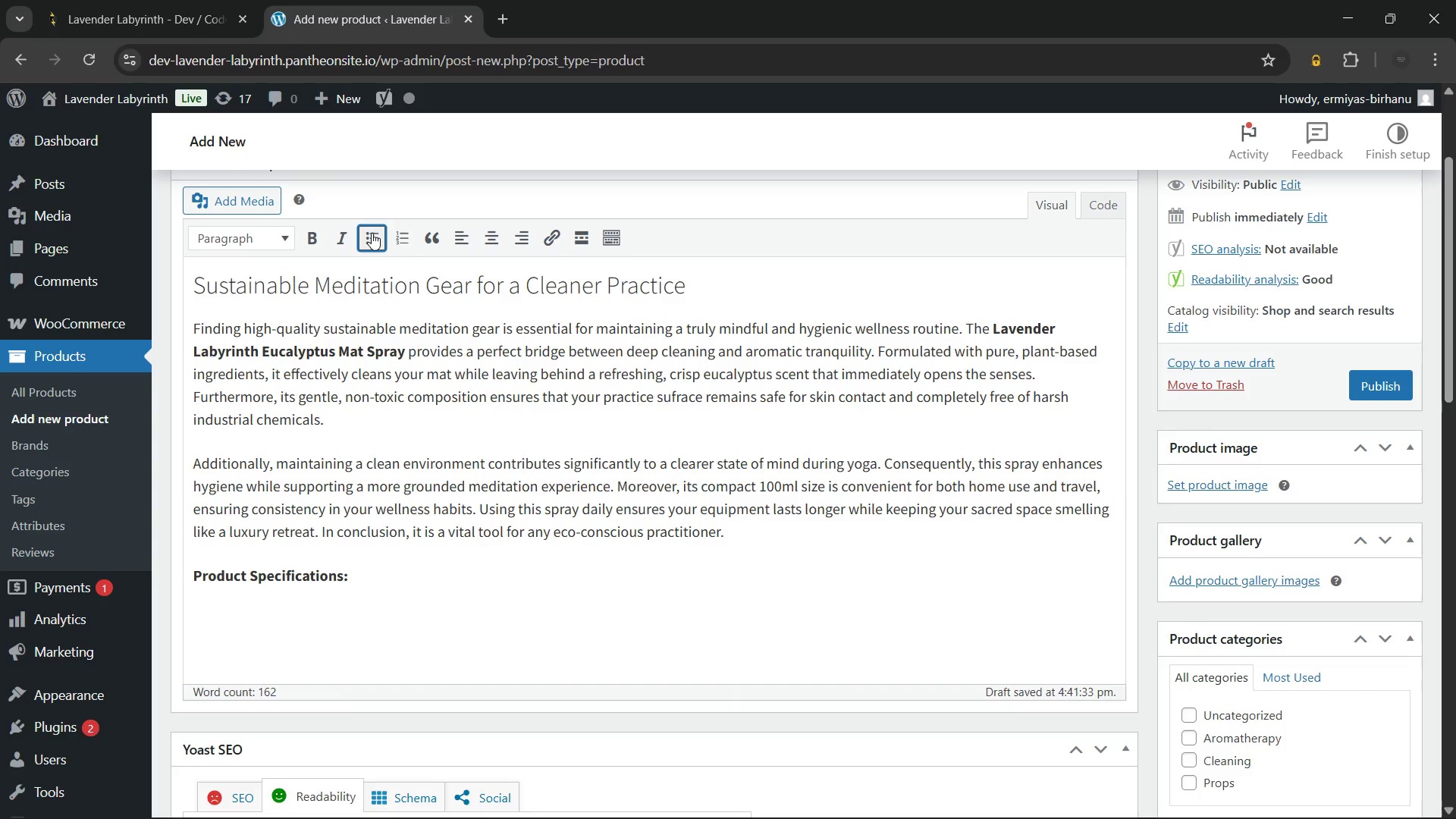 
left_click([372, 233])
 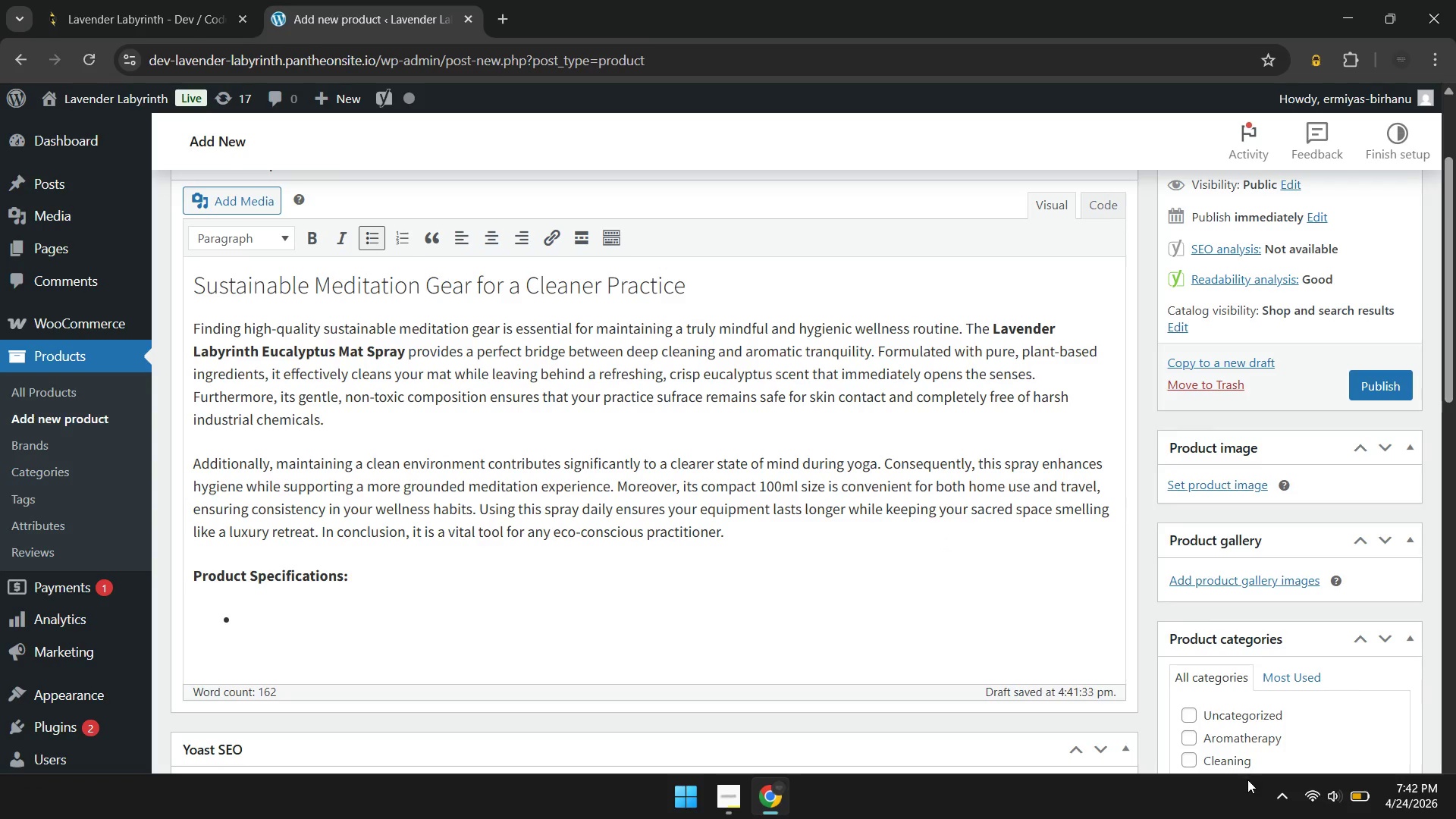 
left_click([1285, 802])
 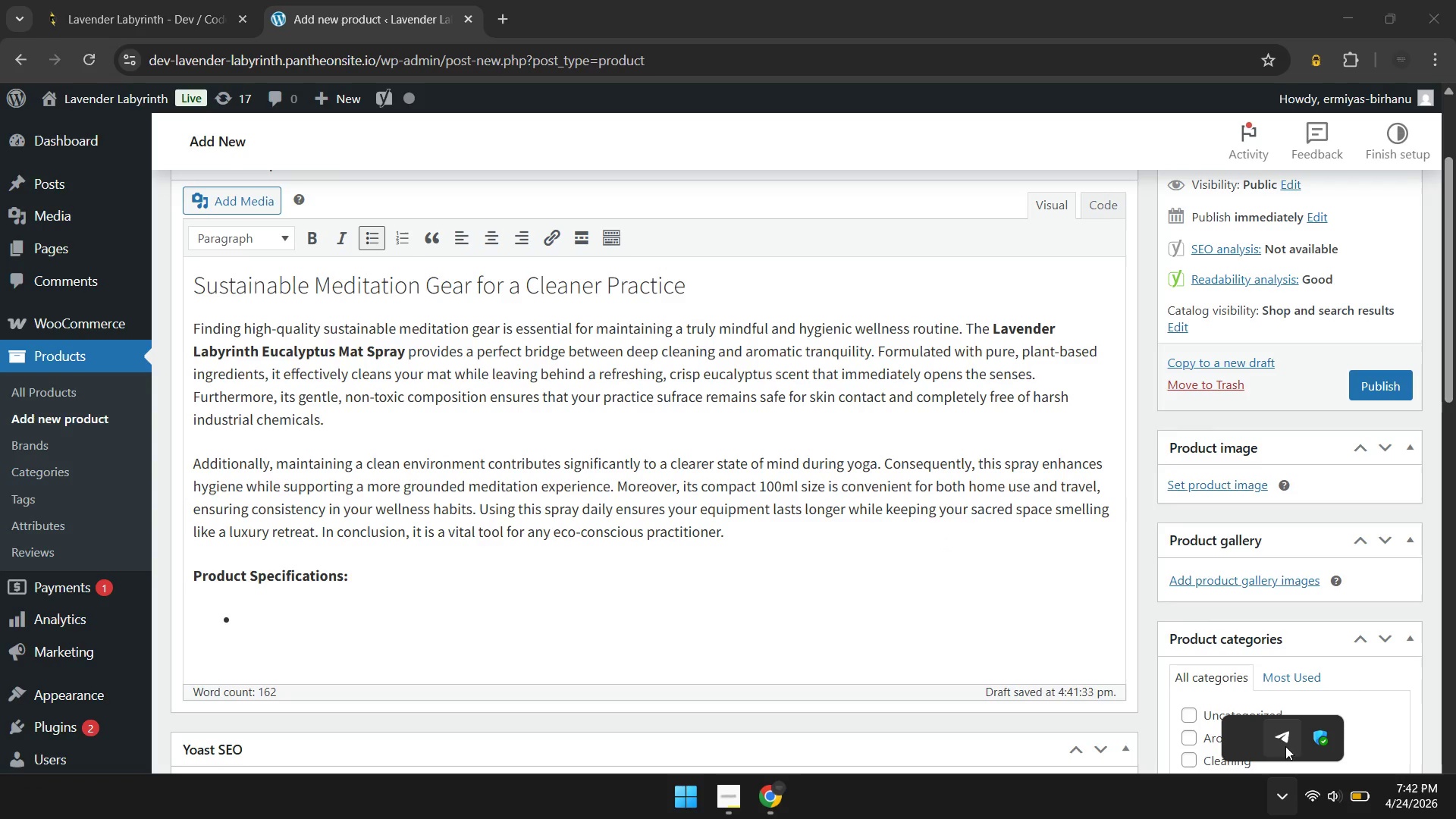 
left_click([1285, 745])
 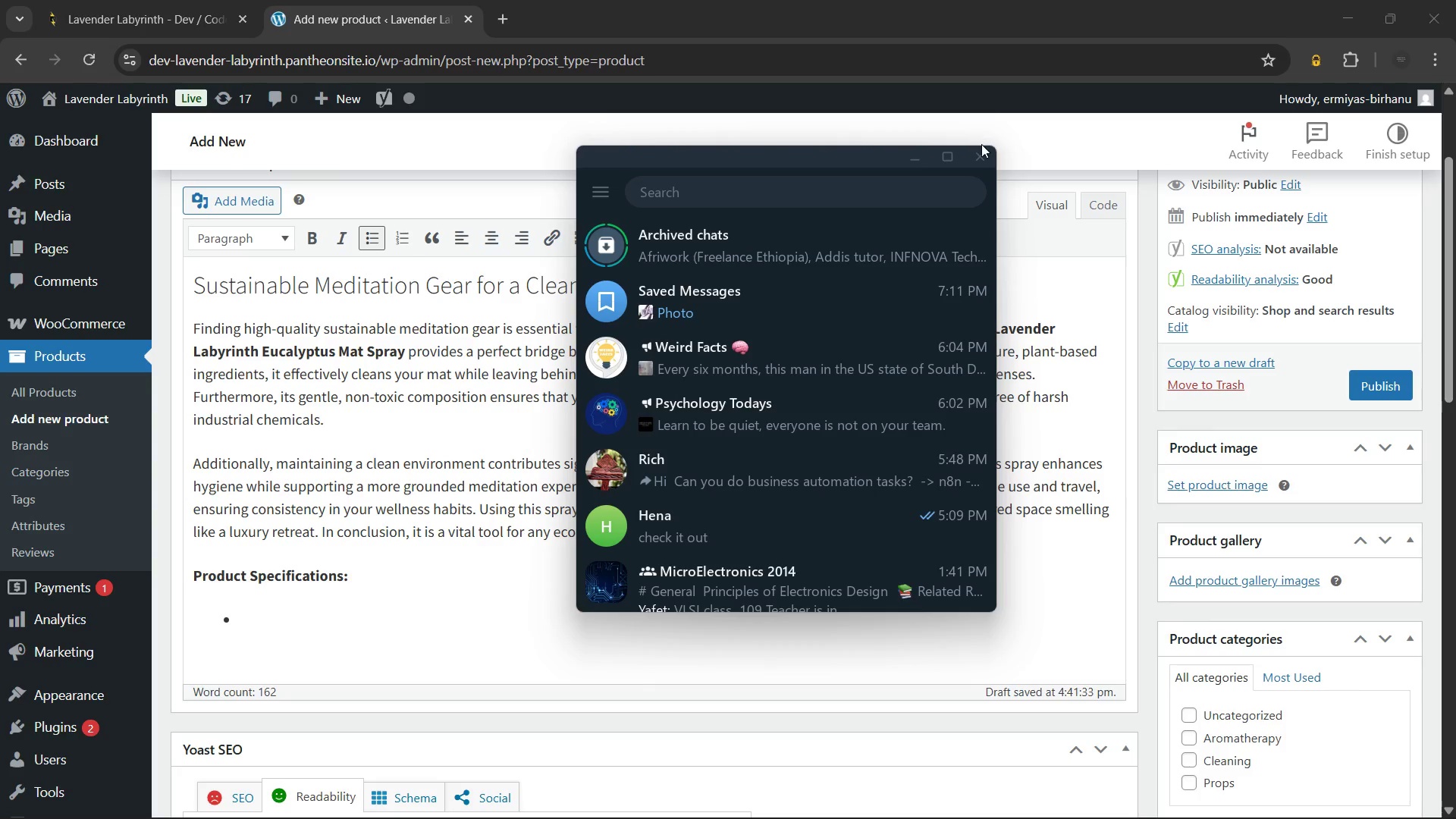 
left_click([978, 150])
 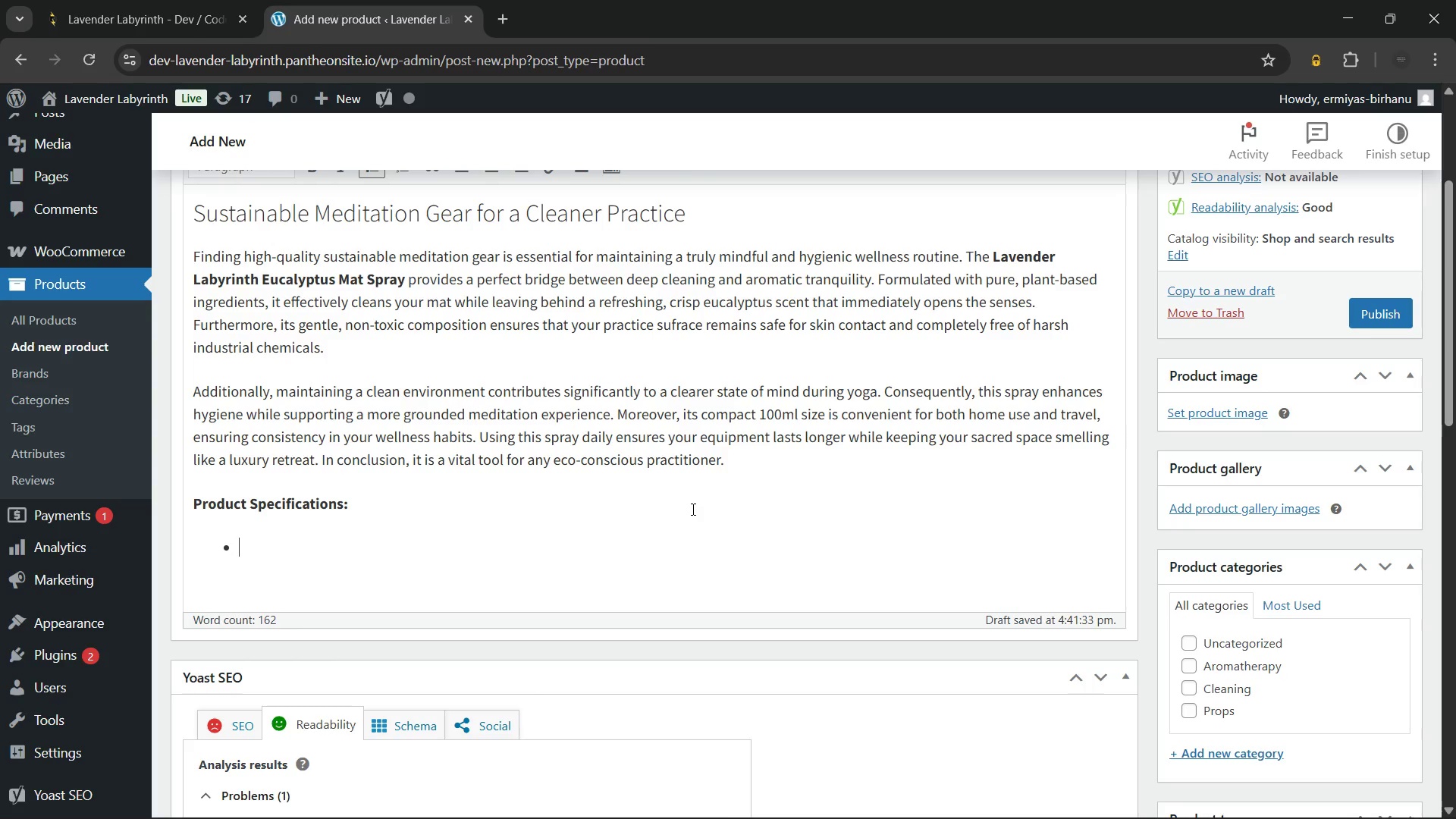 
wait(6.58)
 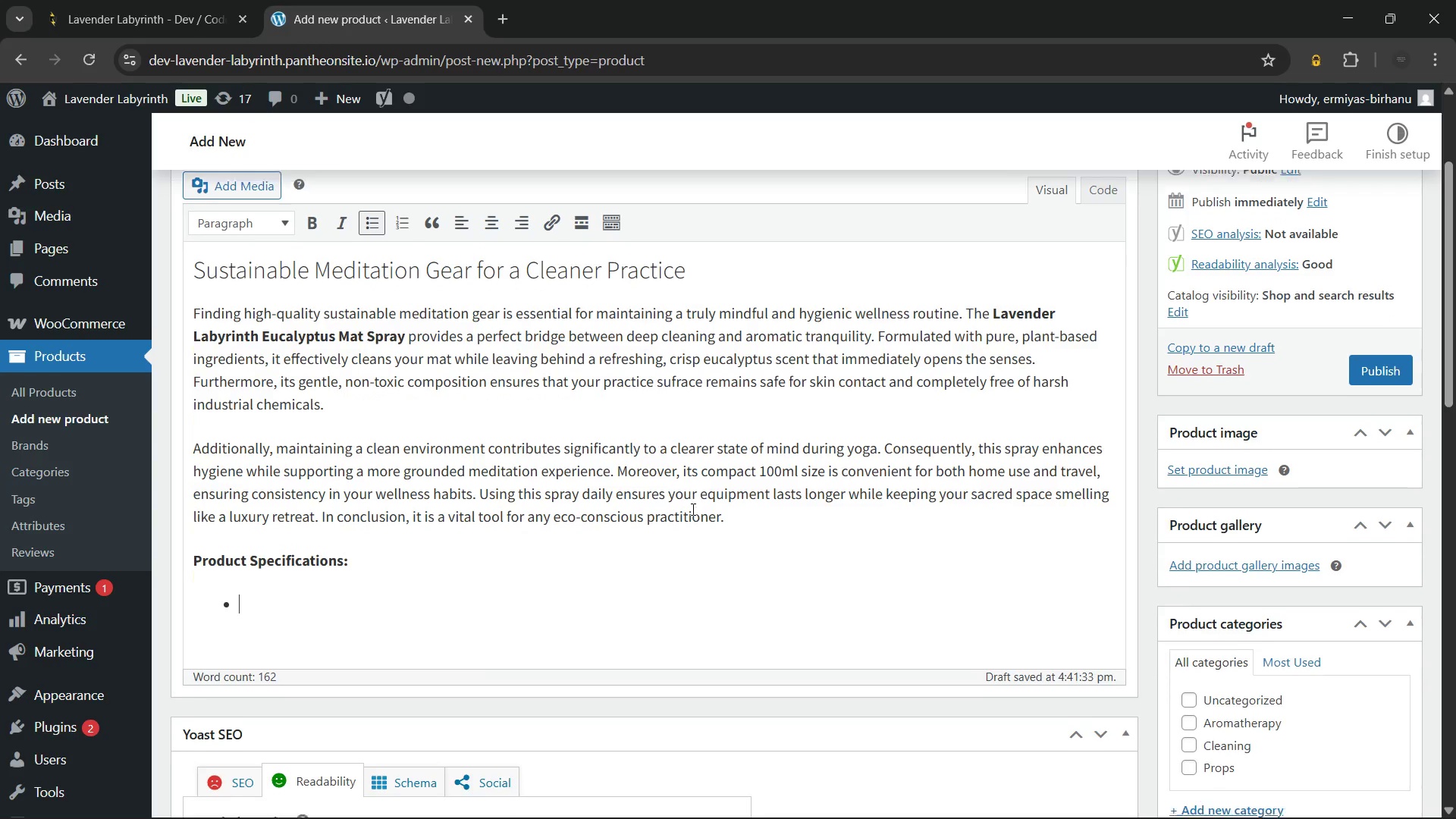 
type(Volume: 100ml / 3.4 )
key(Backspace)
type(ox)
key(Backspace)
type(z.)
 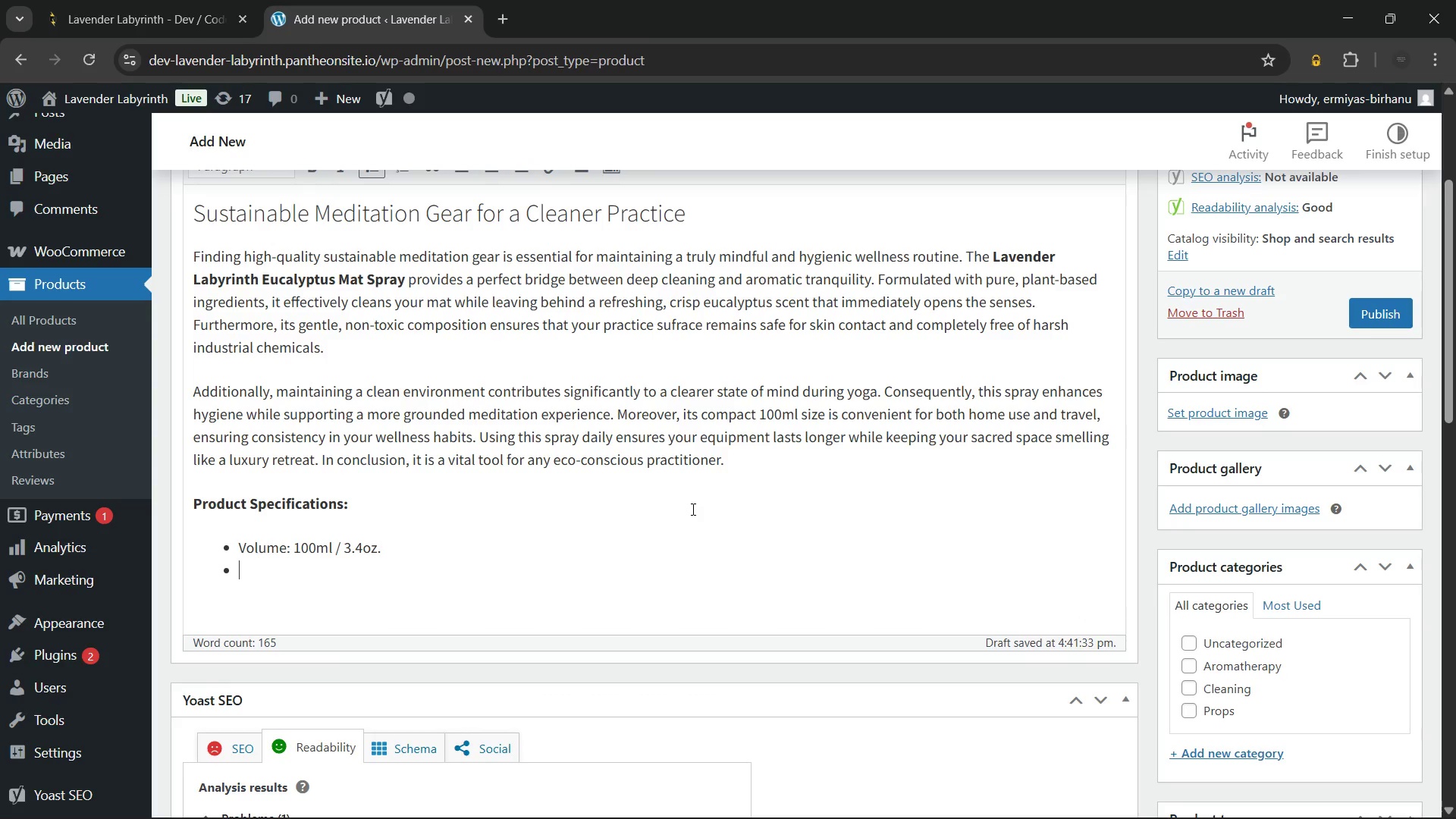 
 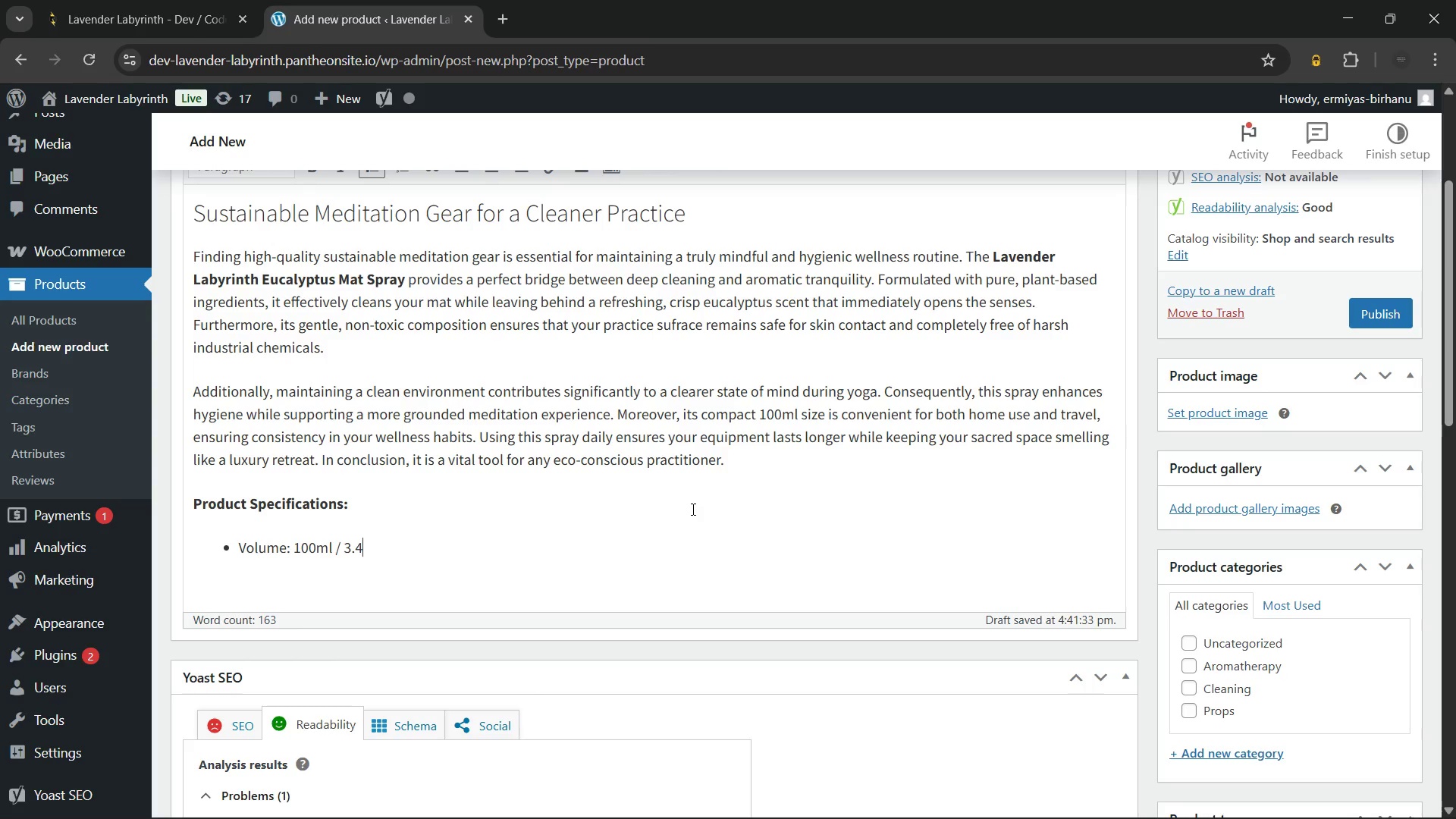 
key(Enter)
 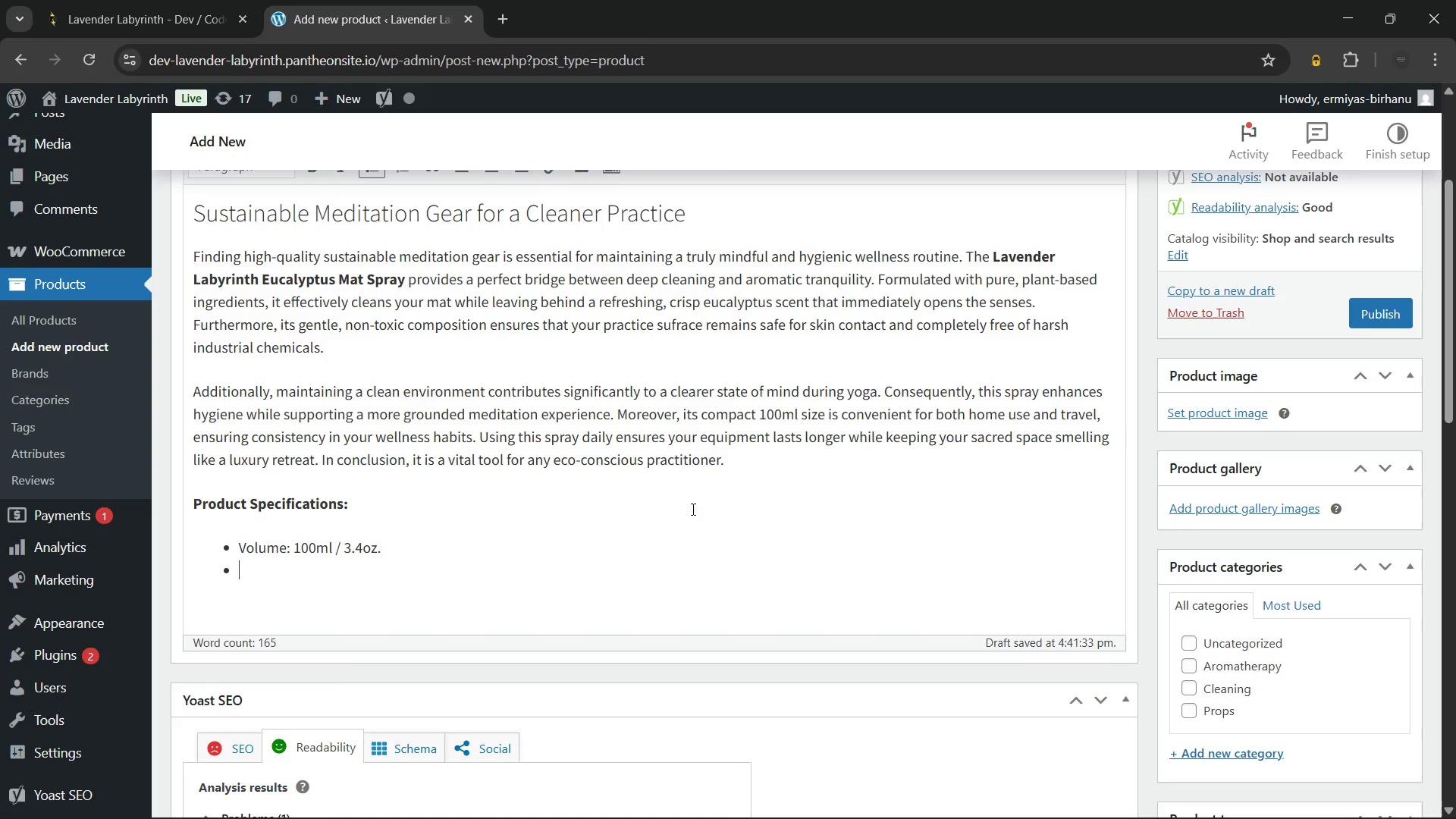 
type(Key Ingredient: Organic Eucalyptus globulus extract.)
 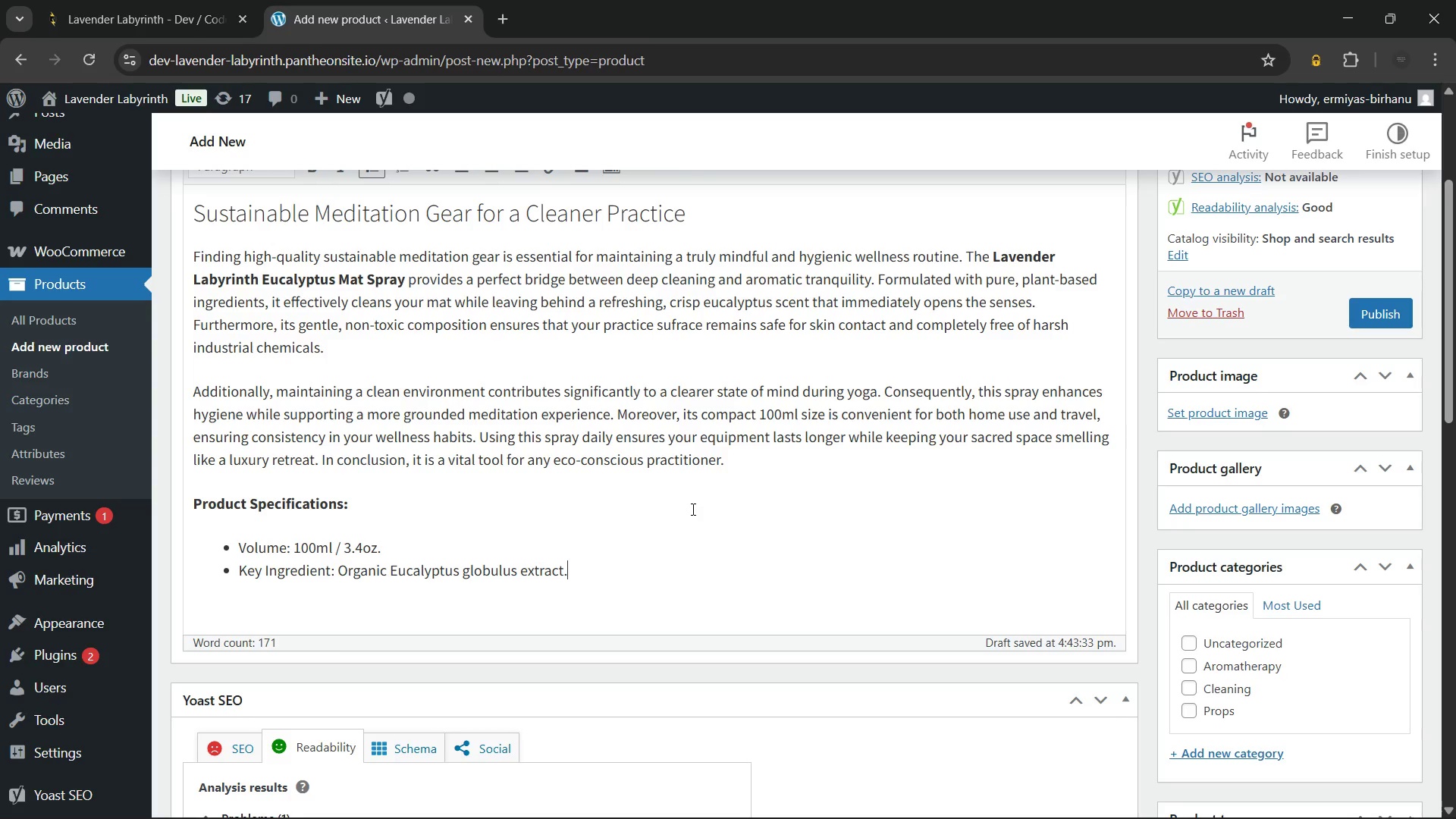 
key(Enter)
 